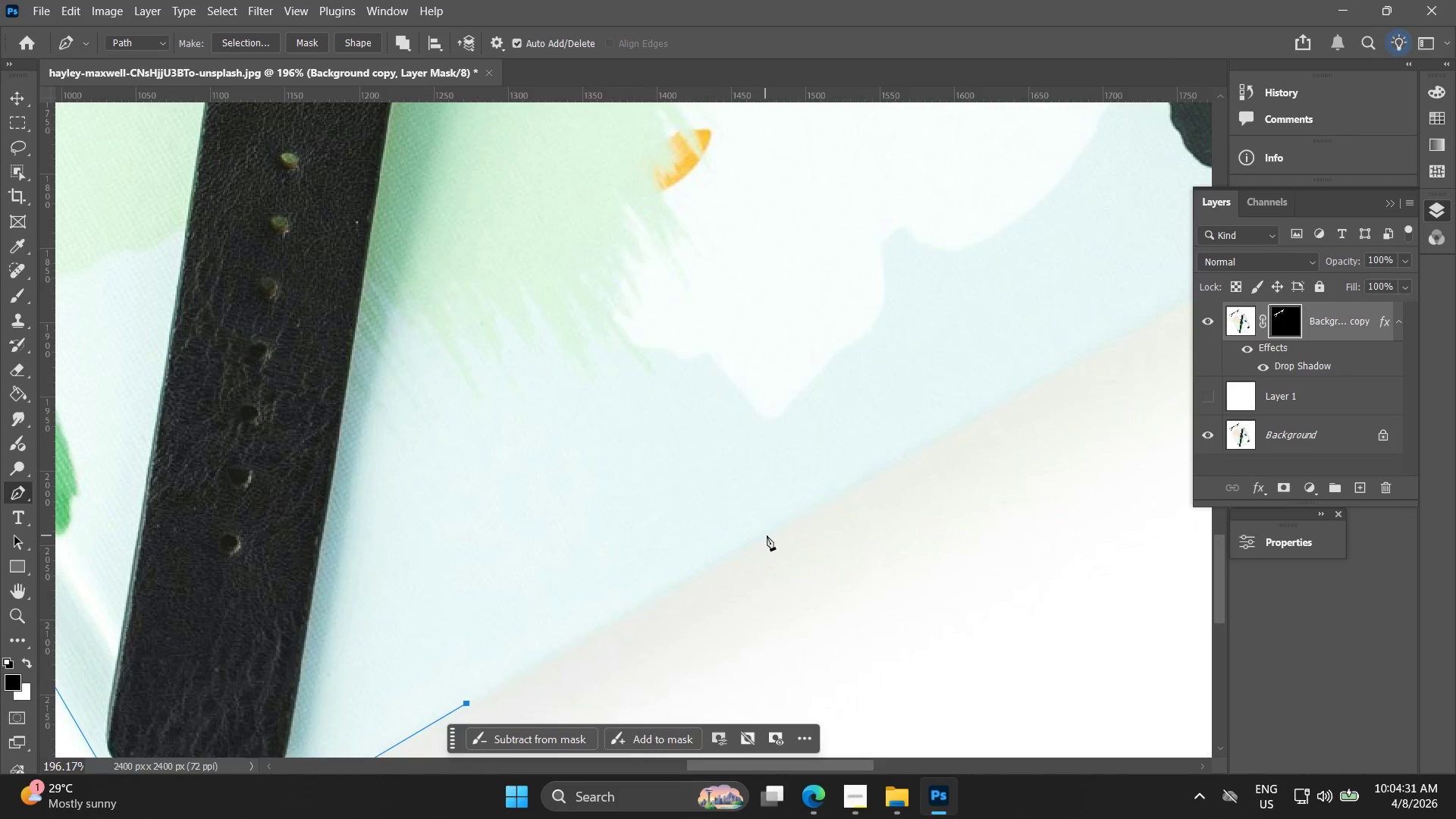 
left_click_drag(start_coordinate=[772, 532], to_coordinate=[792, 522])
 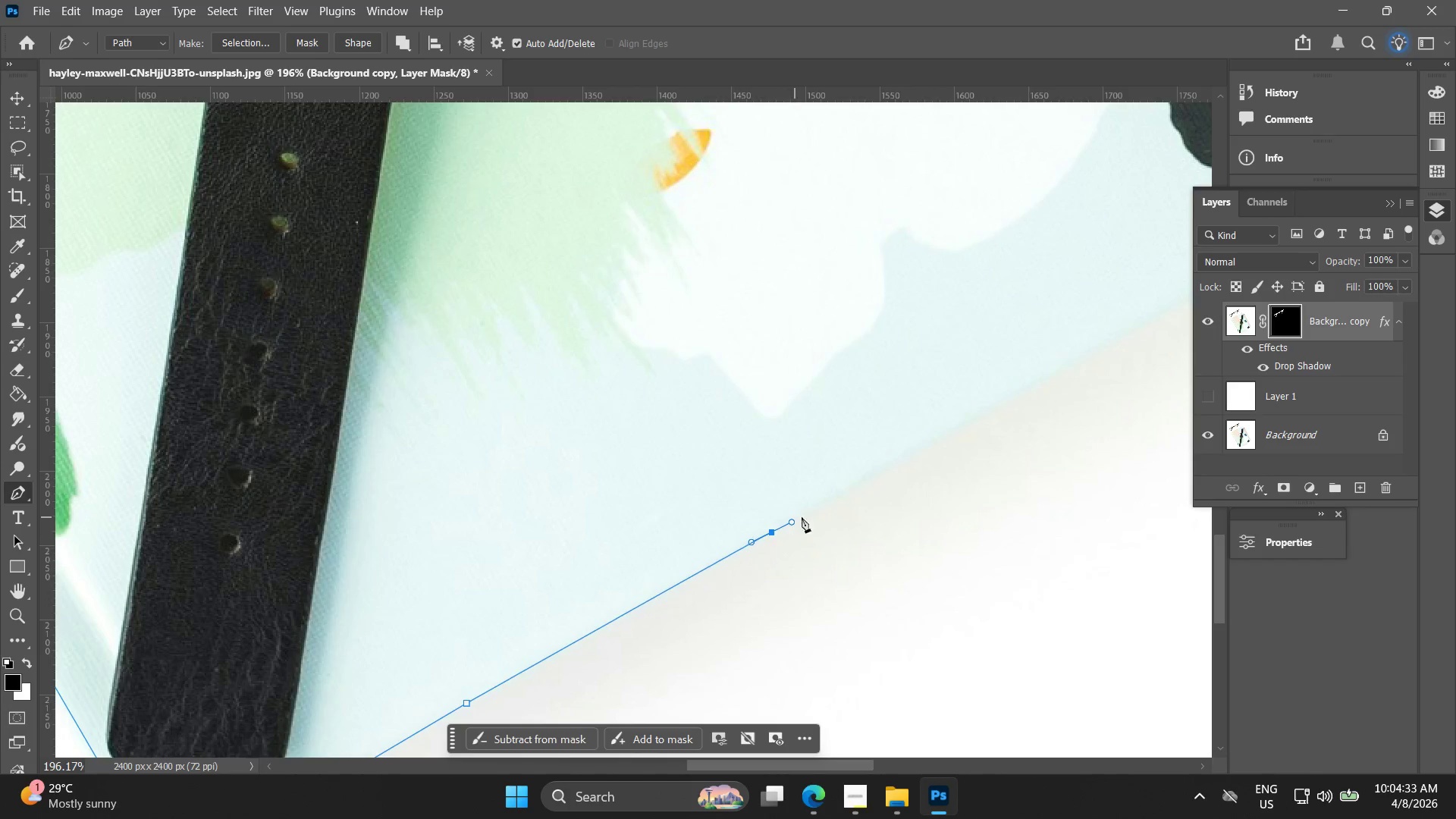 
hold_key(key=Space, duration=0.61)
 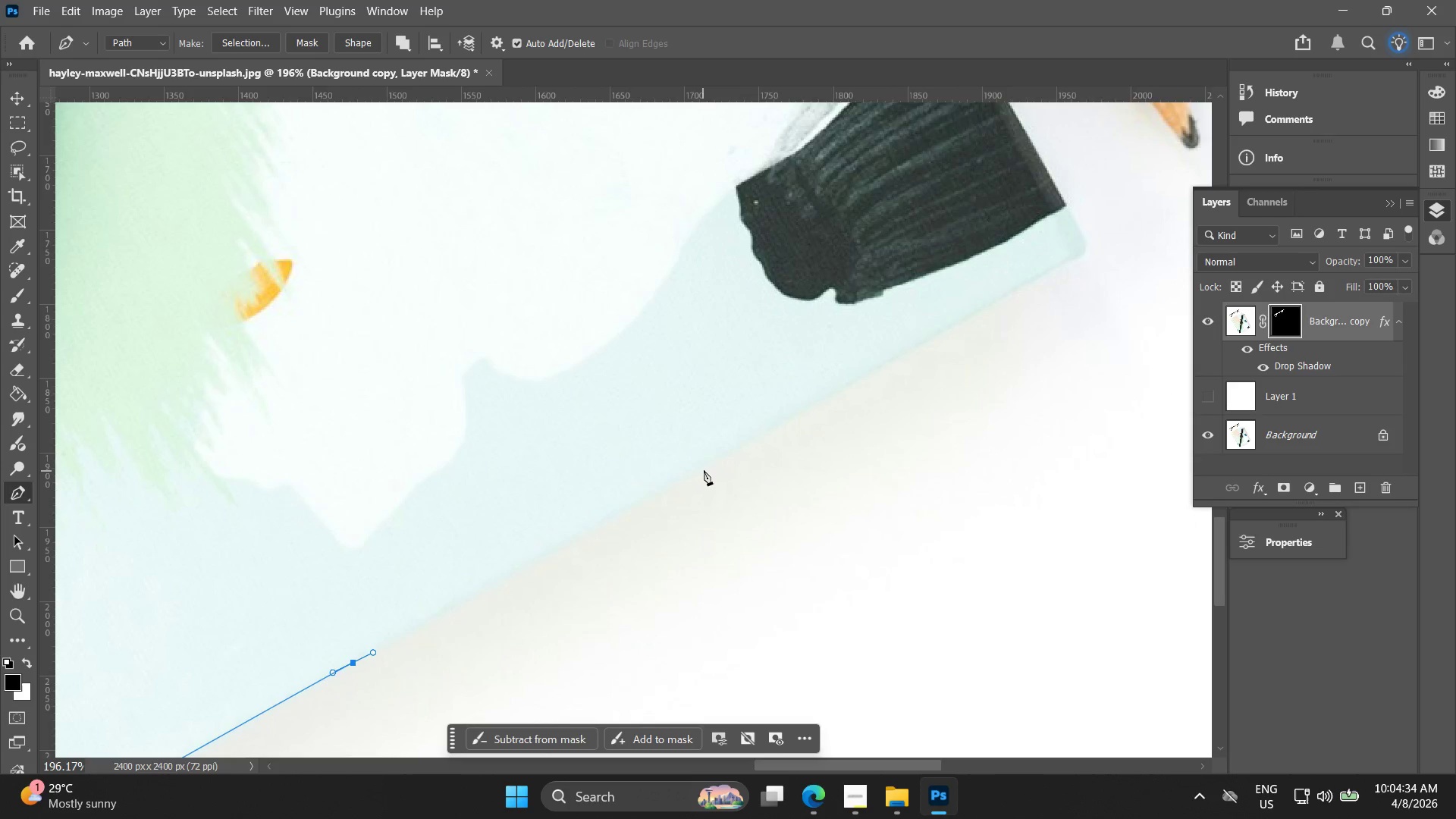 
left_click_drag(start_coordinate=[875, 476], to_coordinate=[457, 607])
 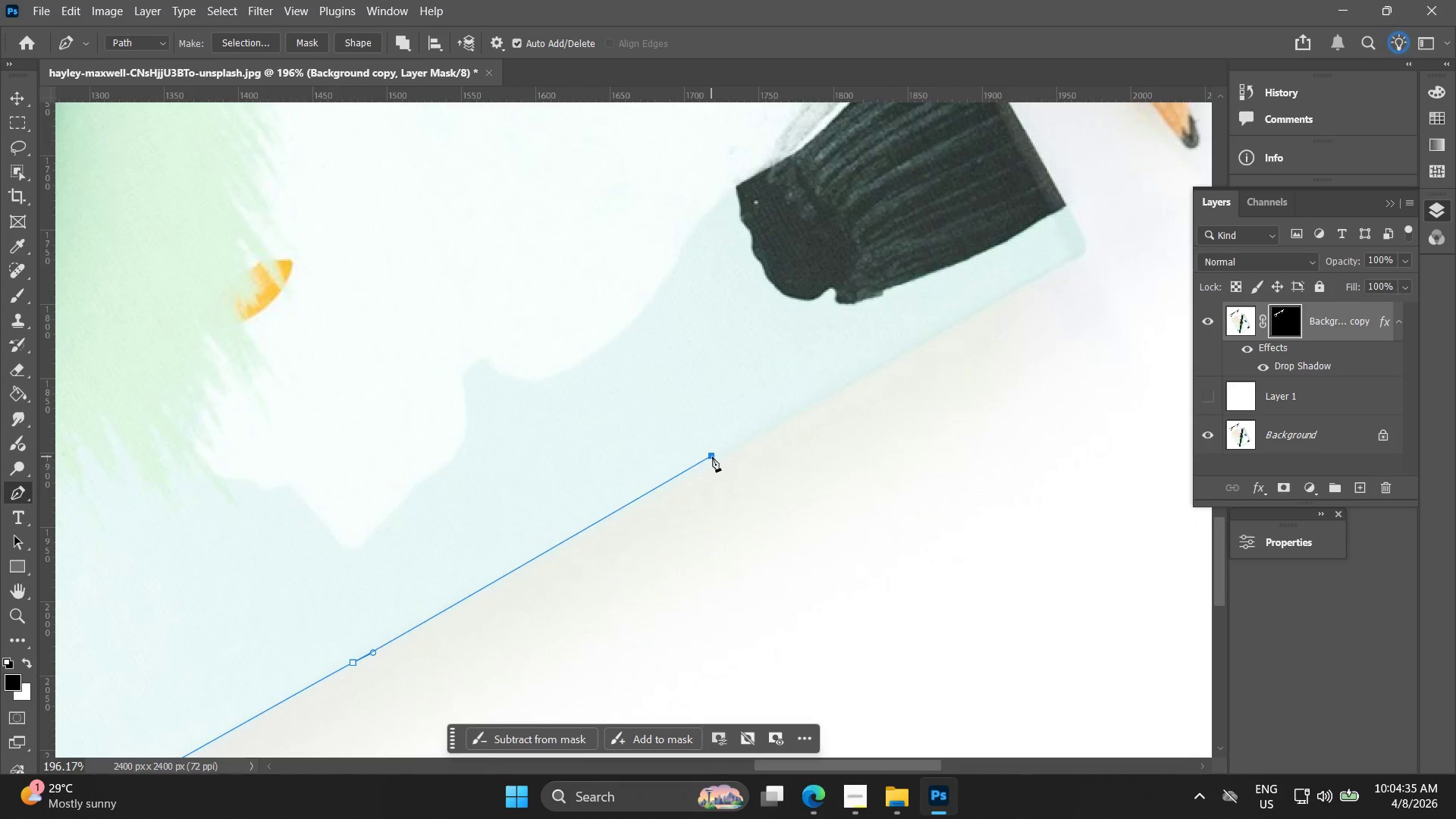 
key(Control+ControlLeft)
 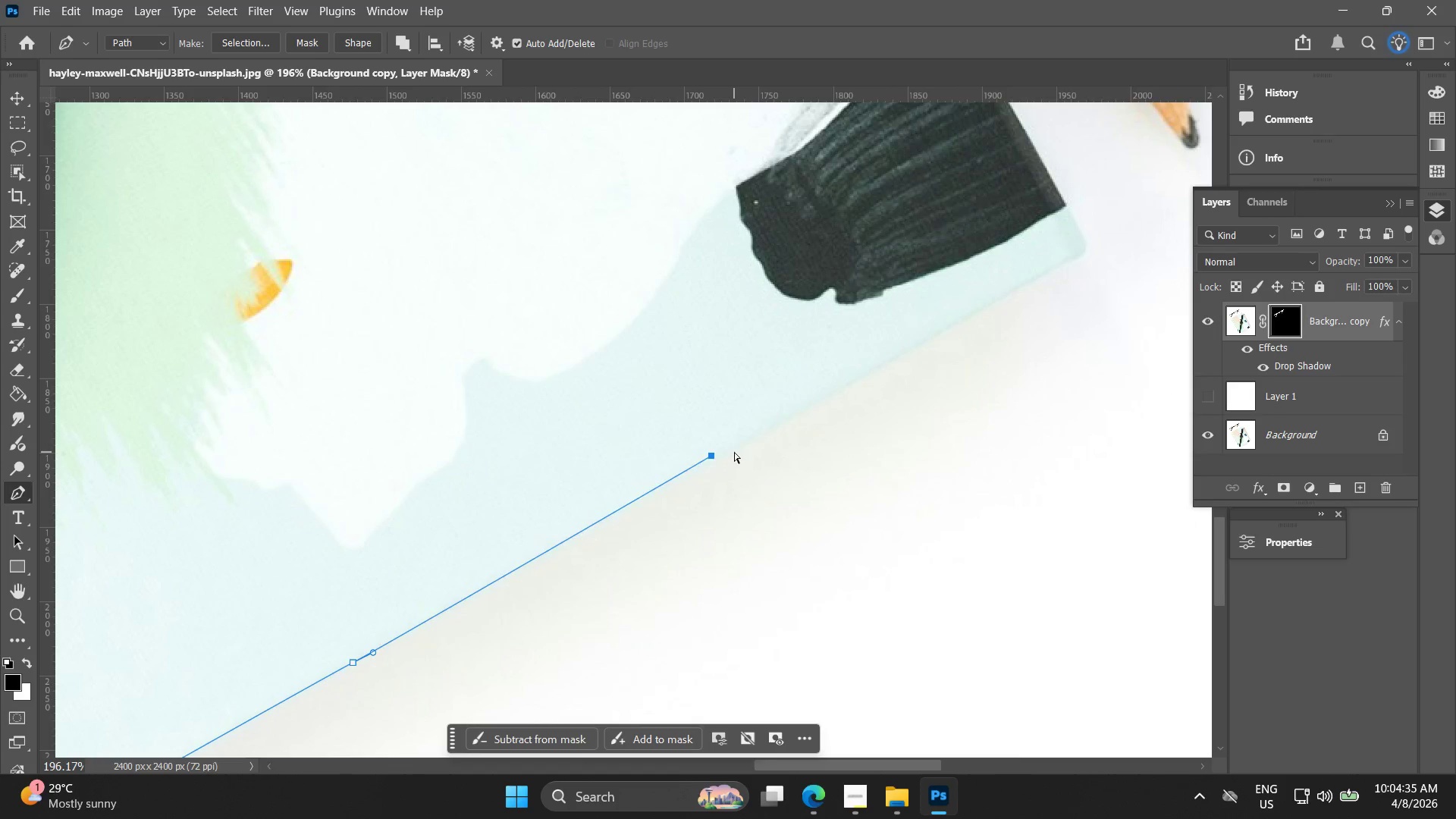 
key(Control+Z)
 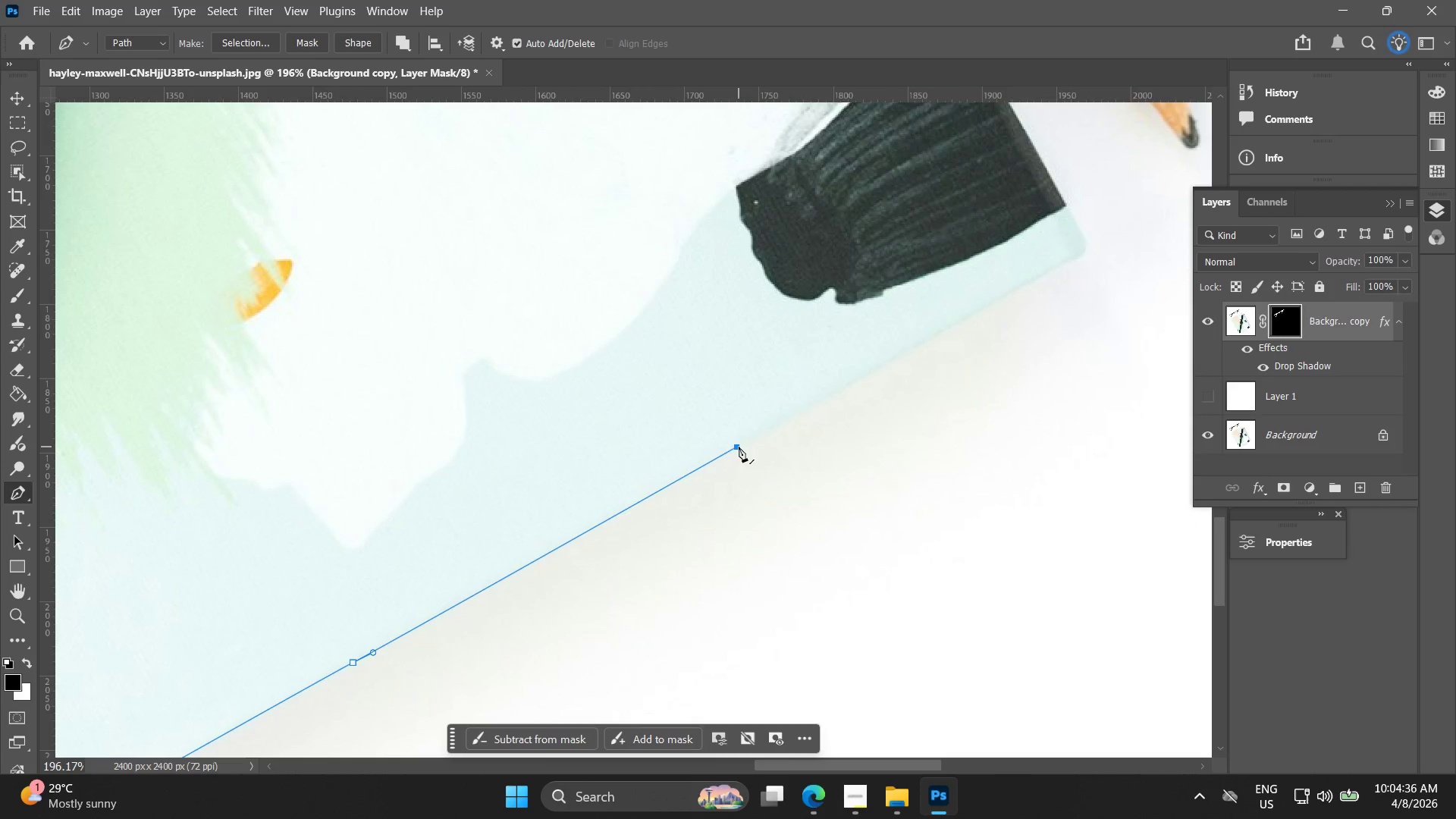 
hold_key(key=Space, duration=0.58)
 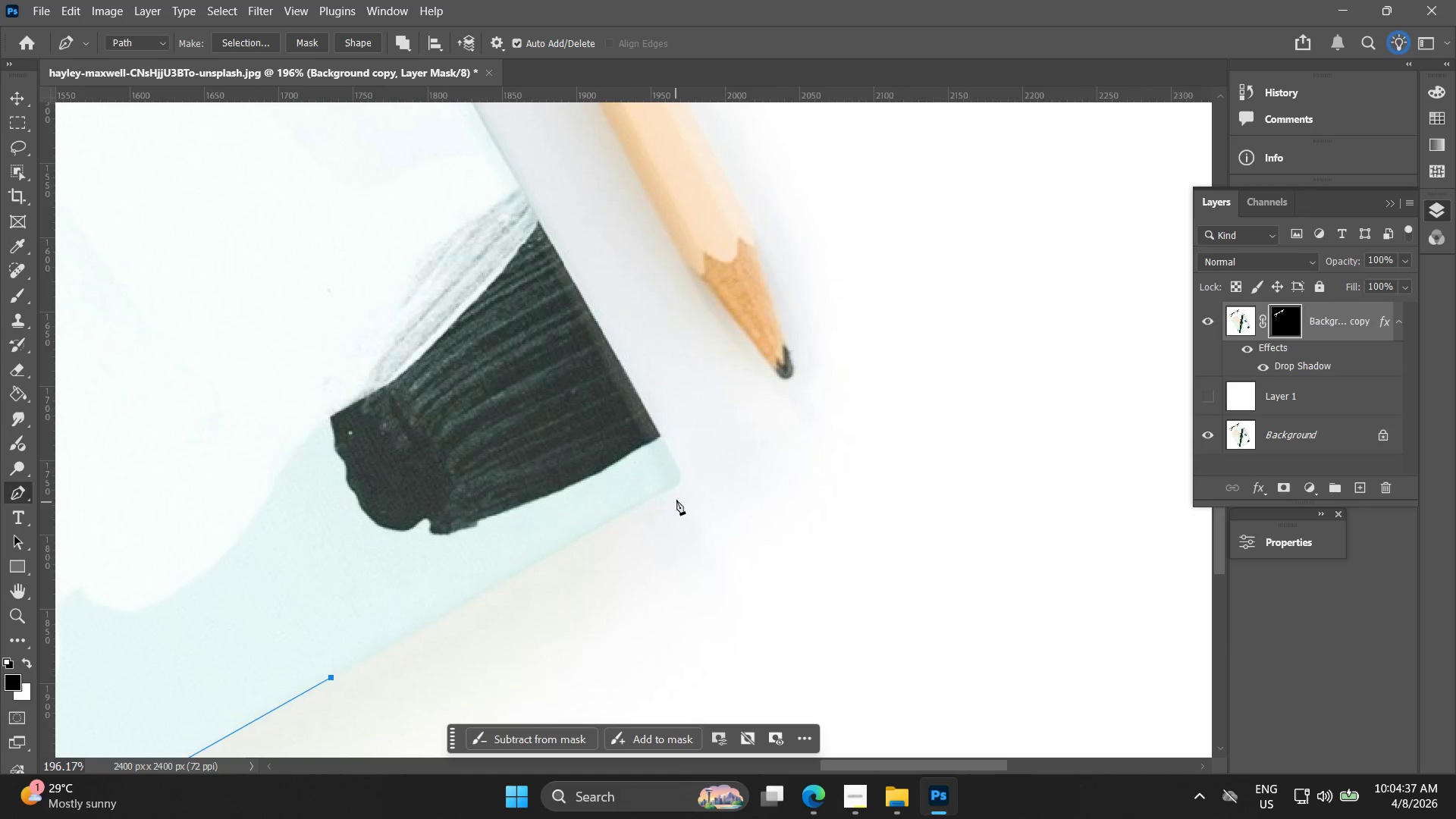 
left_click_drag(start_coordinate=[823, 367], to_coordinate=[417, 598])
 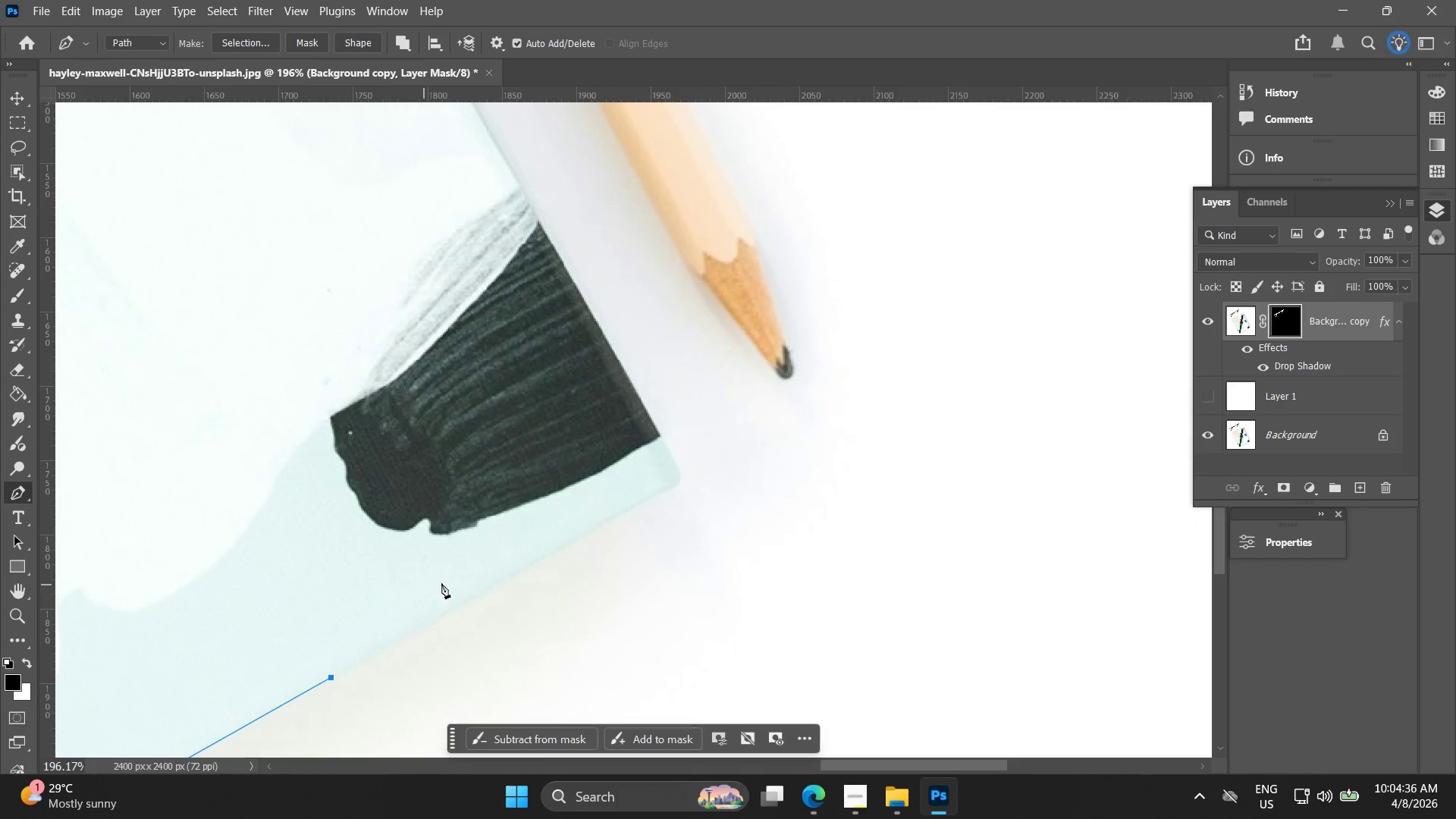 
hold_key(key=Space, duration=2.42)
 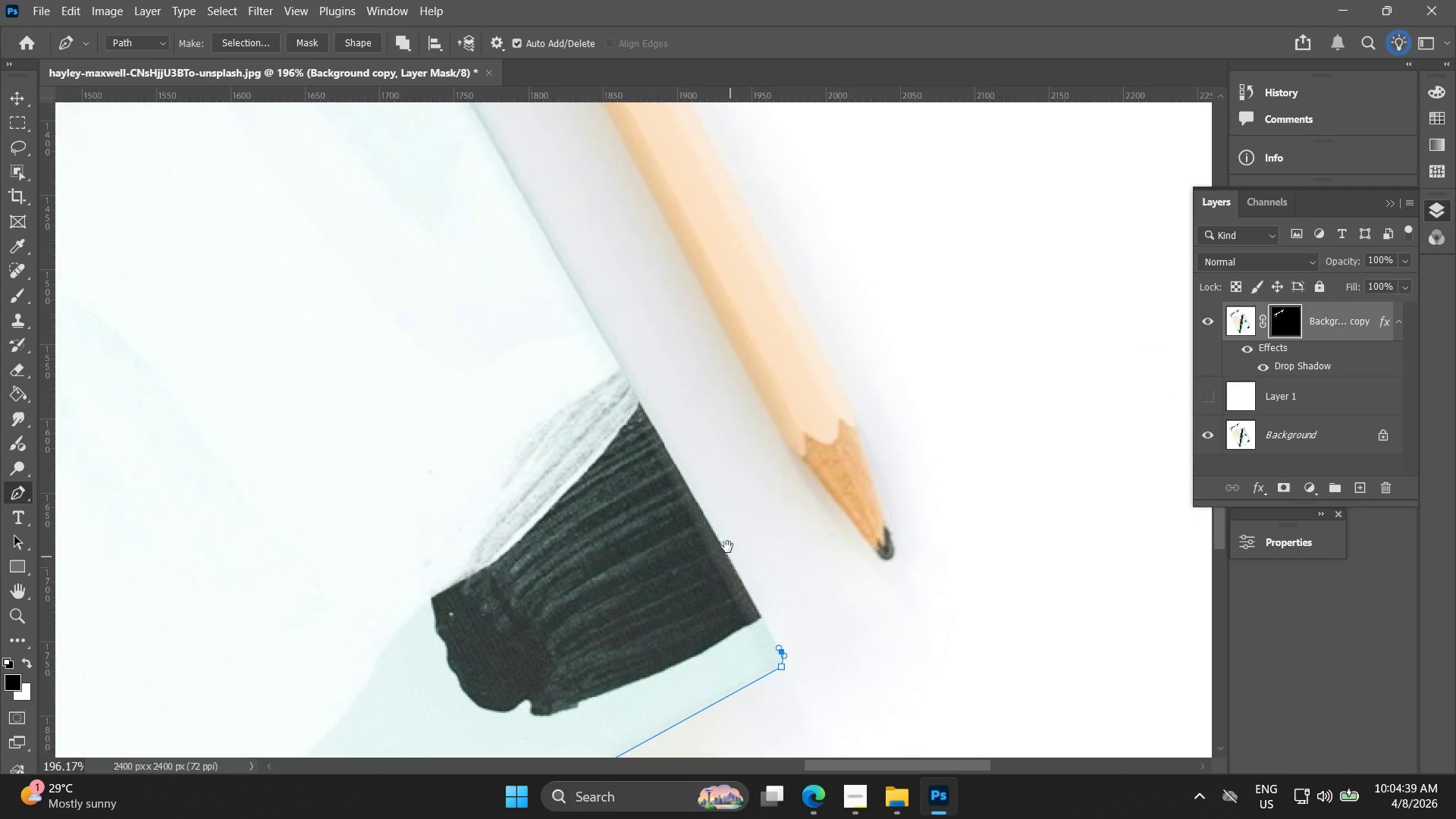 
left_click_drag(start_coordinate=[681, 472], to_coordinate=[678, 467])
 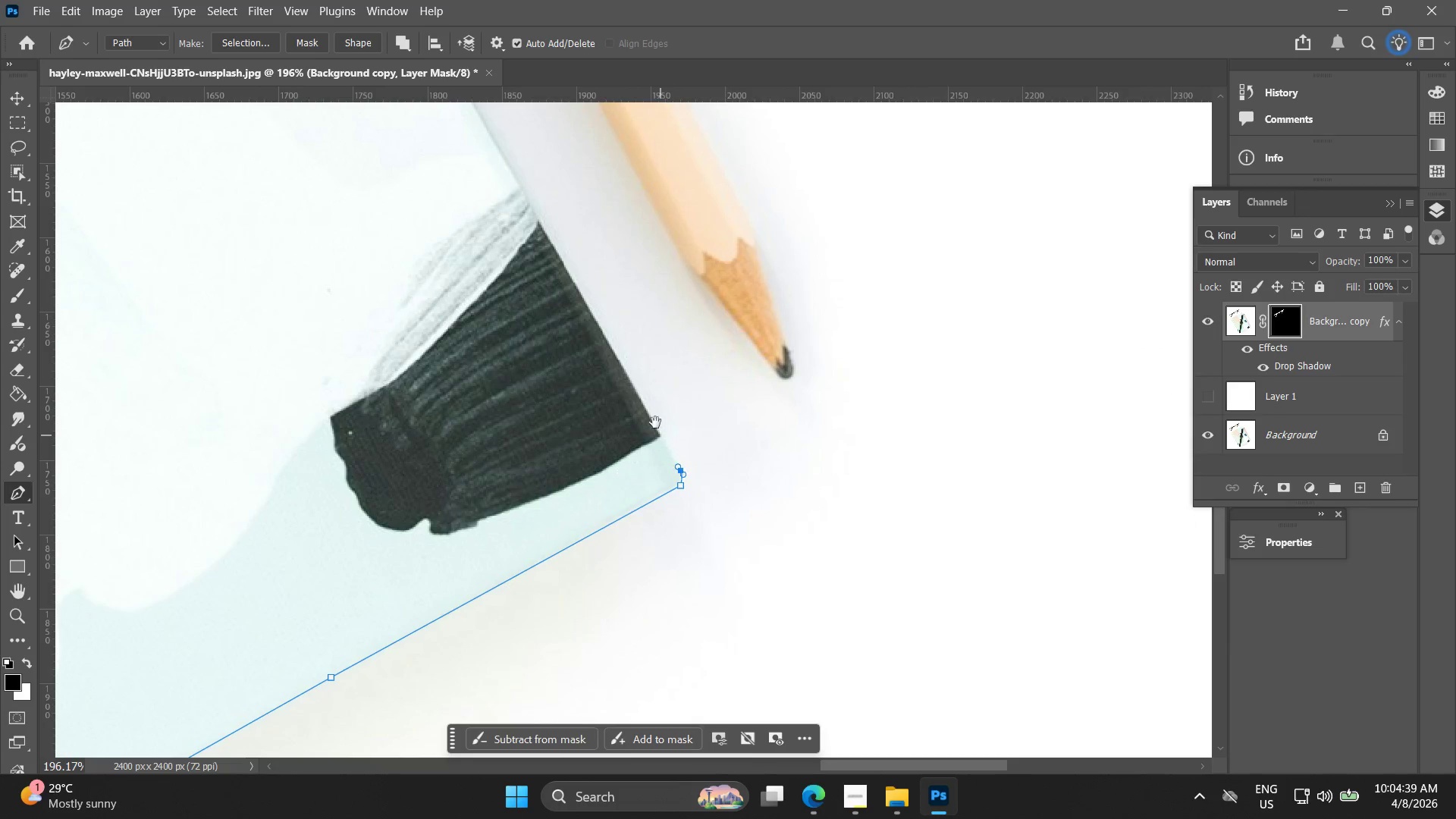 
hold_key(key=Space, duration=0.53)
 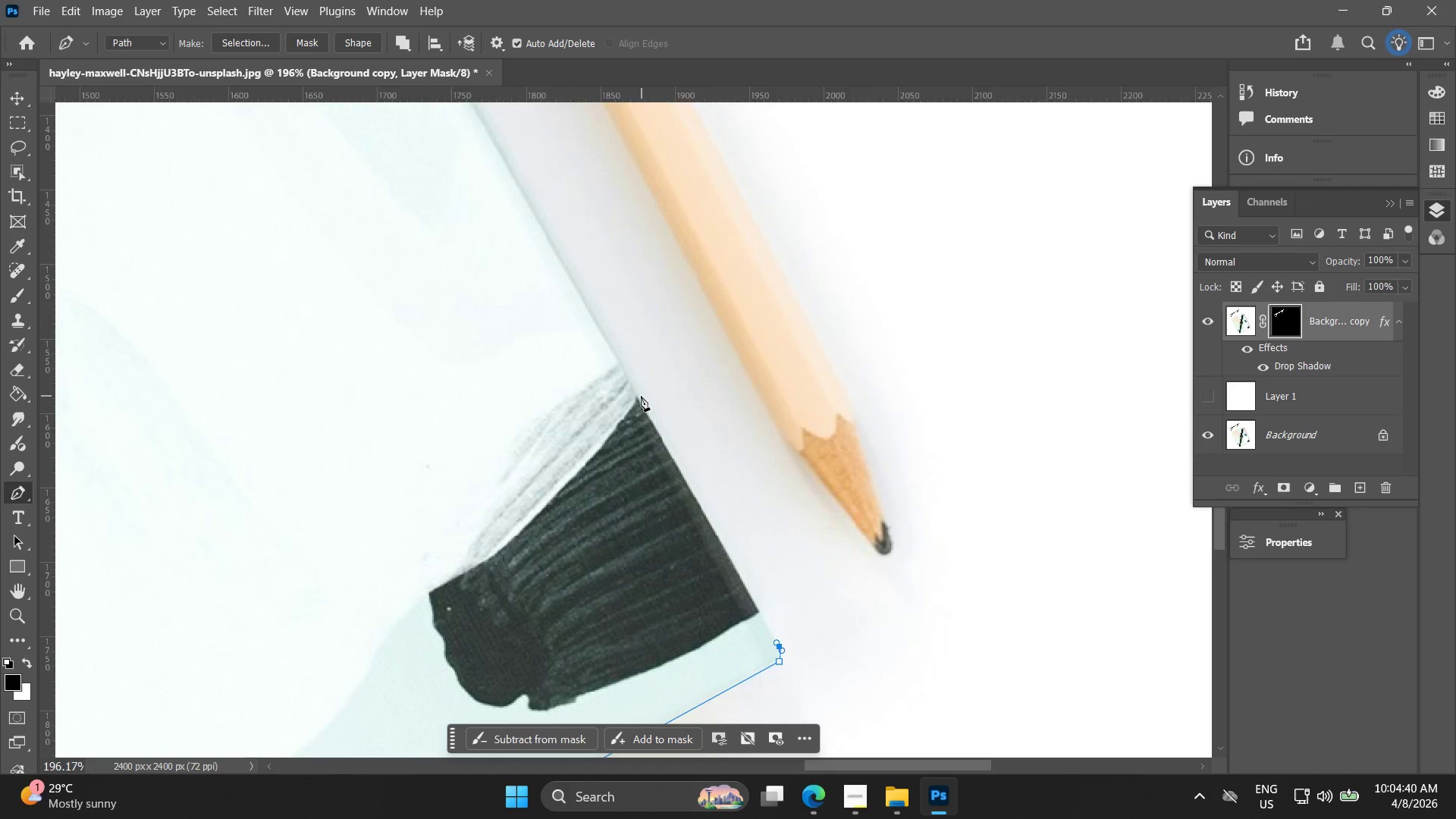 
left_click_drag(start_coordinate=[630, 377], to_coordinate=[729, 553])
 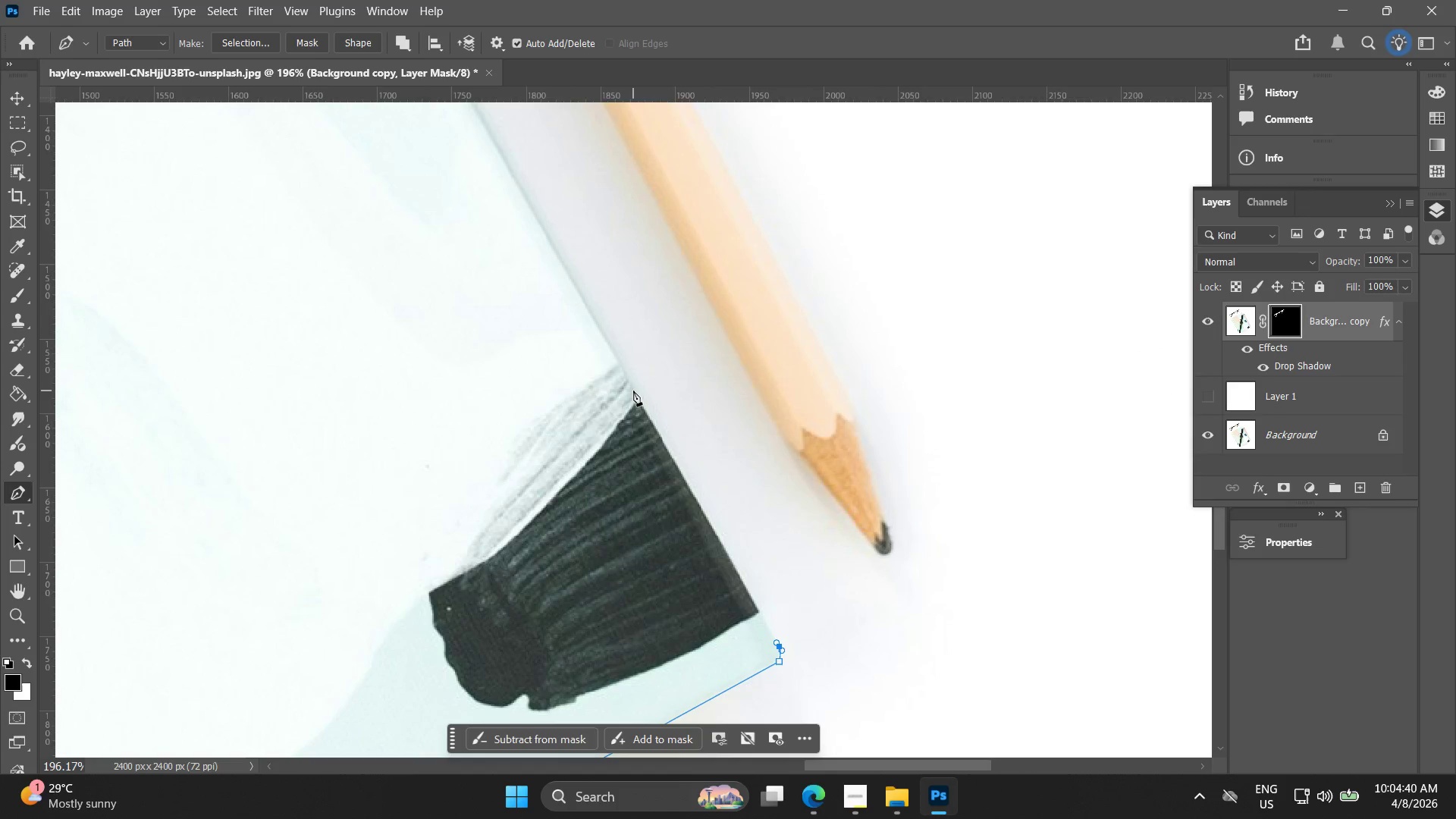 
left_click([633, 390])
 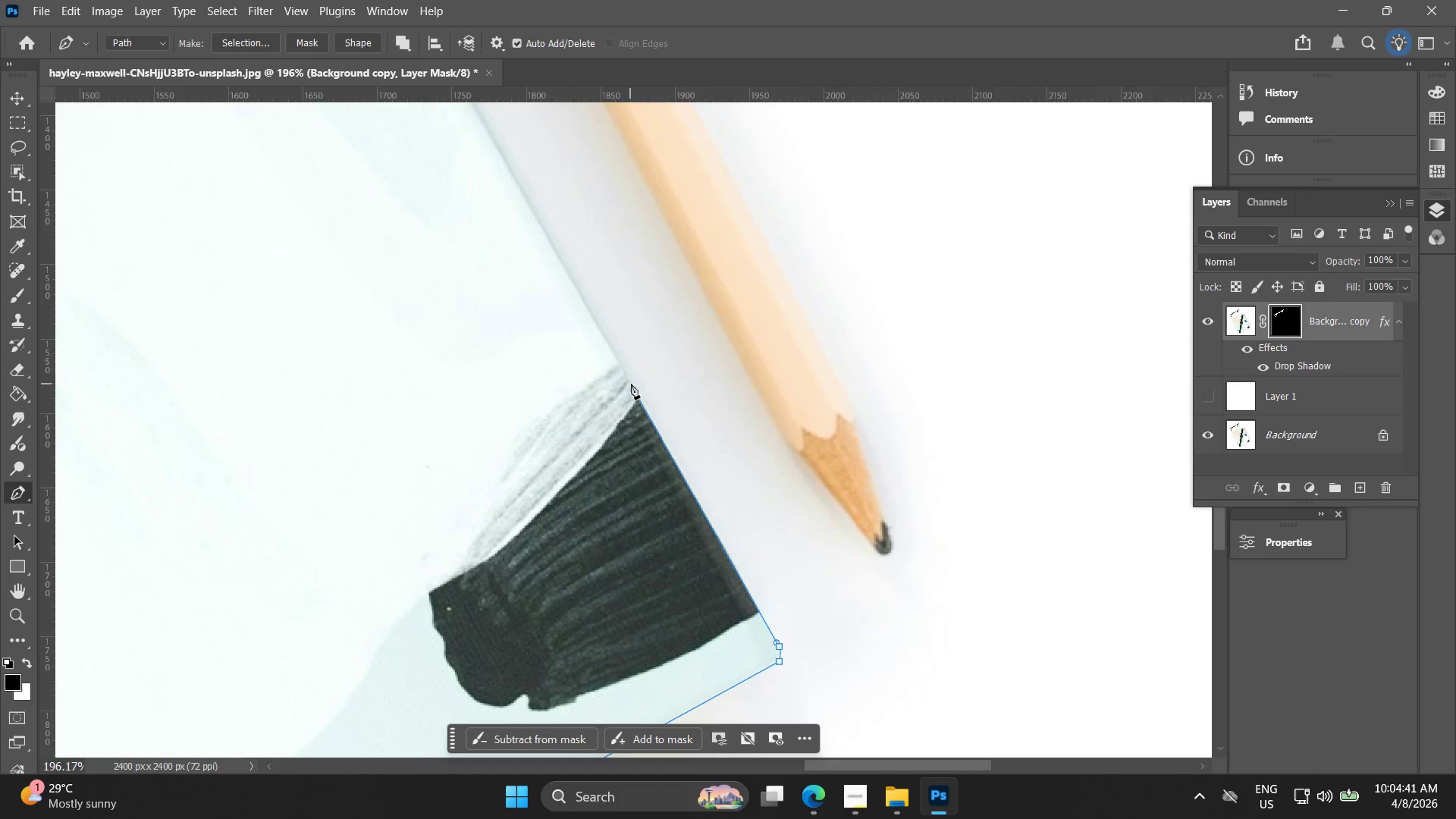 
hold_key(key=Space, duration=0.58)
 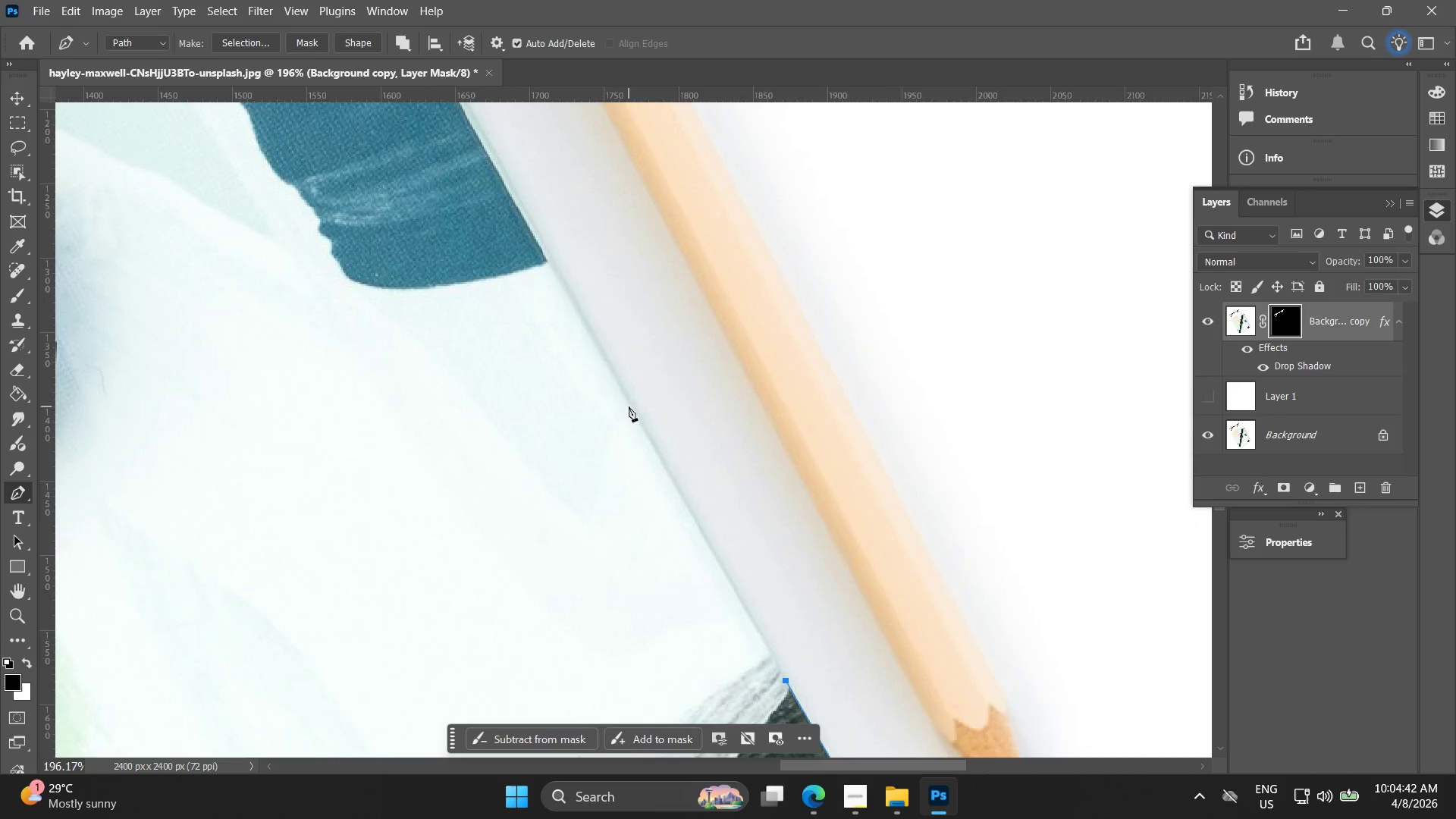 
left_click_drag(start_coordinate=[598, 309], to_coordinate=[750, 601])
 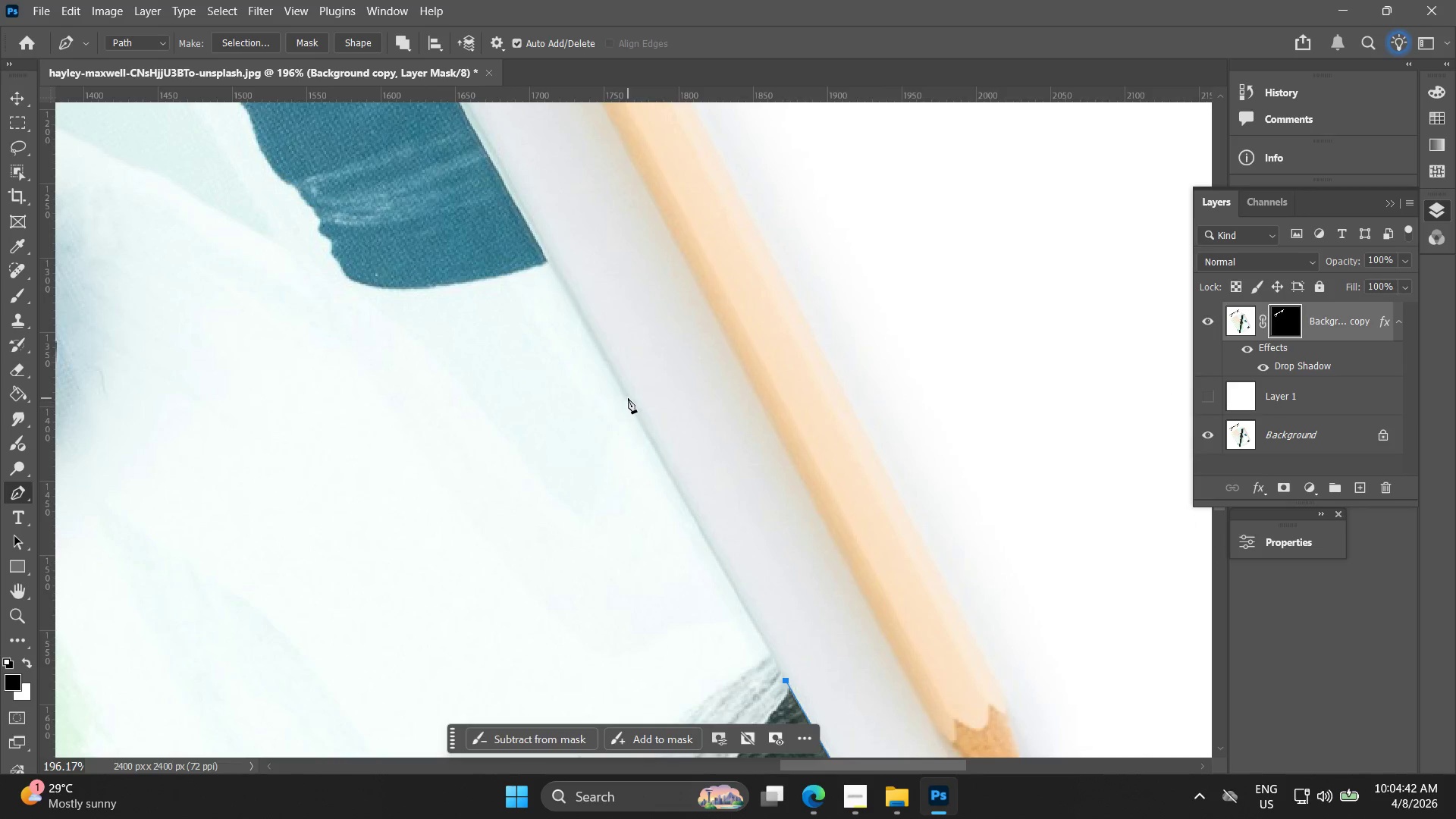 
left_click([628, 397])
 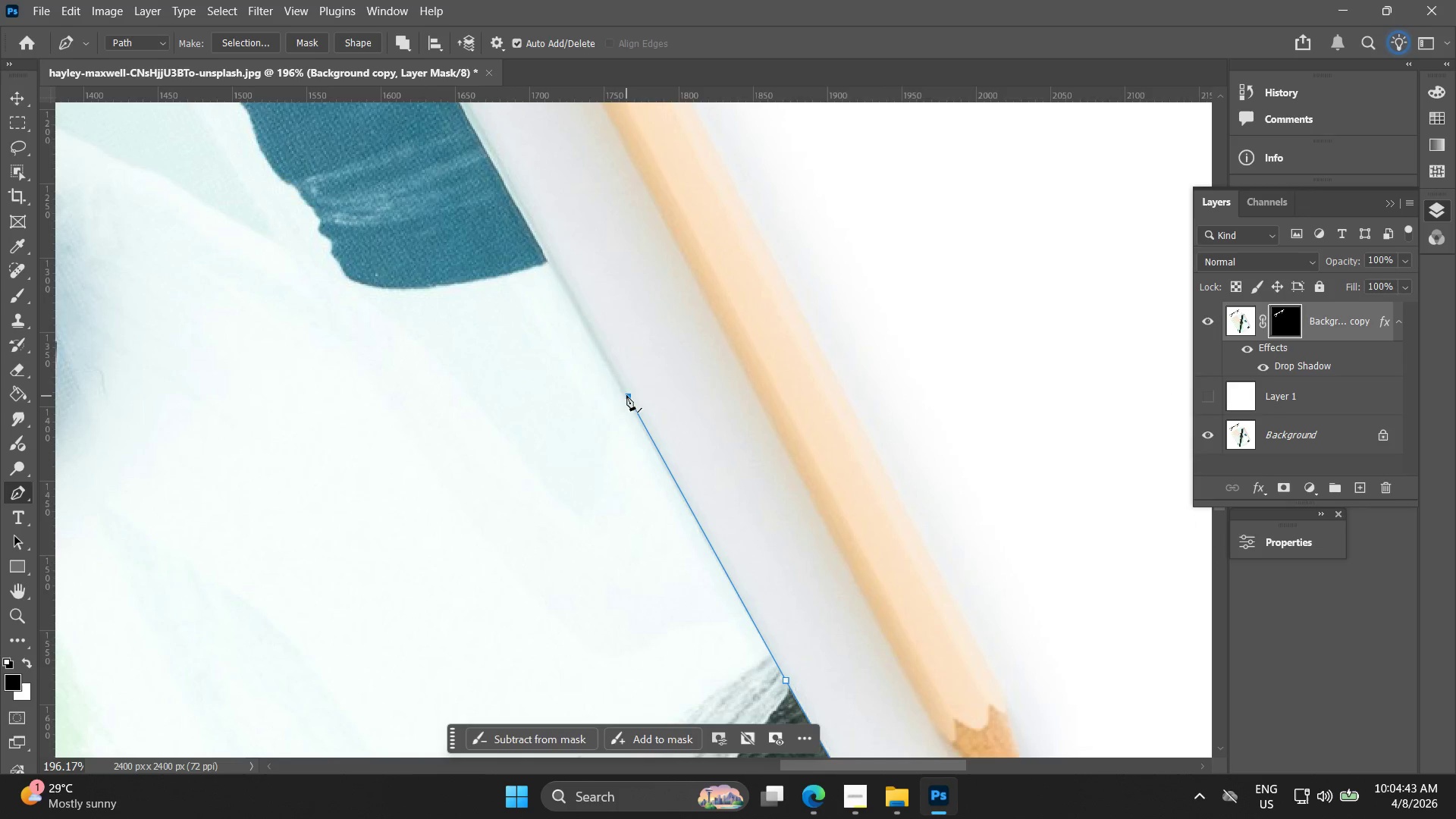 
hold_key(key=Space, duration=0.52)
 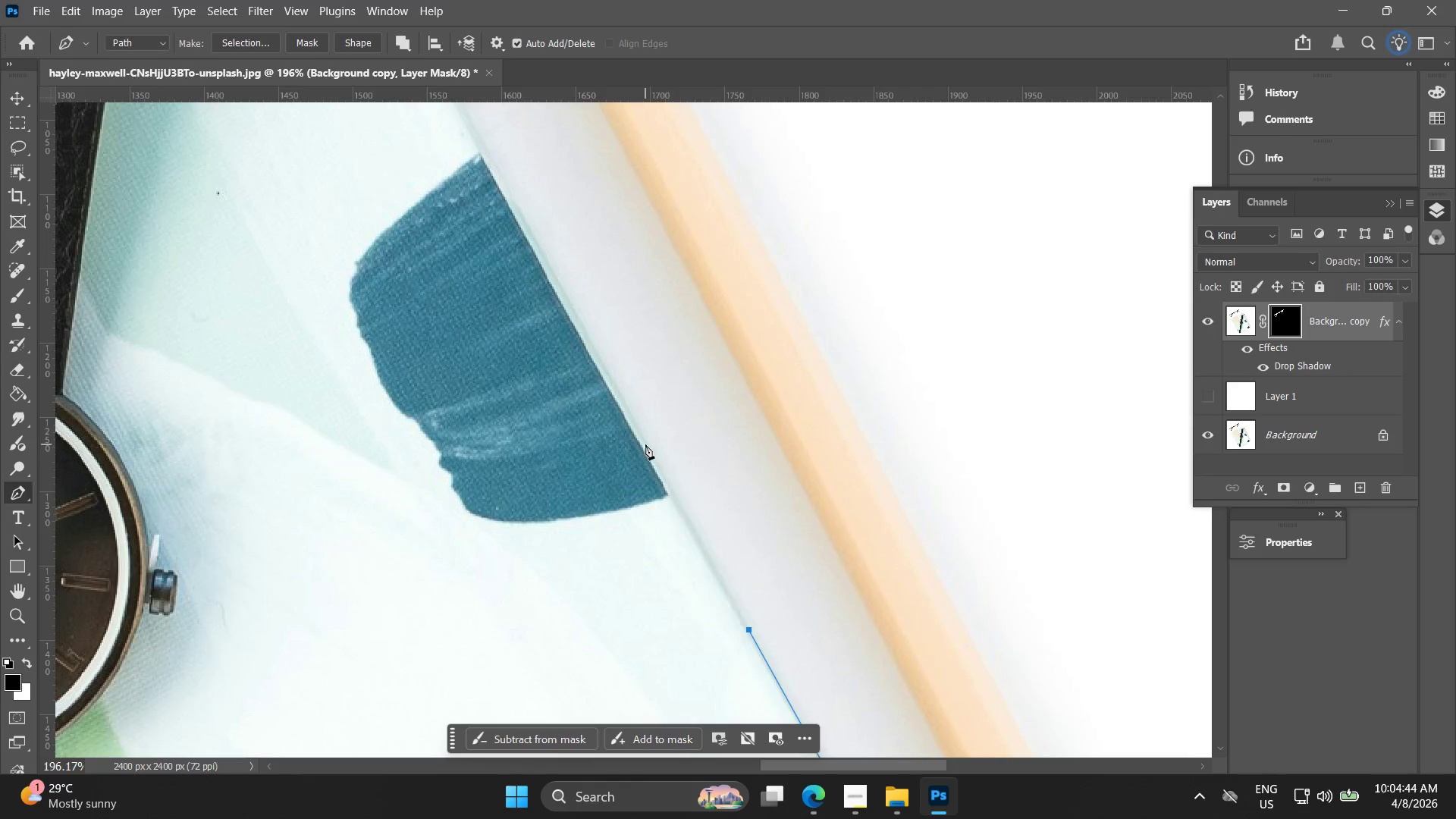 
left_click_drag(start_coordinate=[573, 340], to_coordinate=[694, 573])
 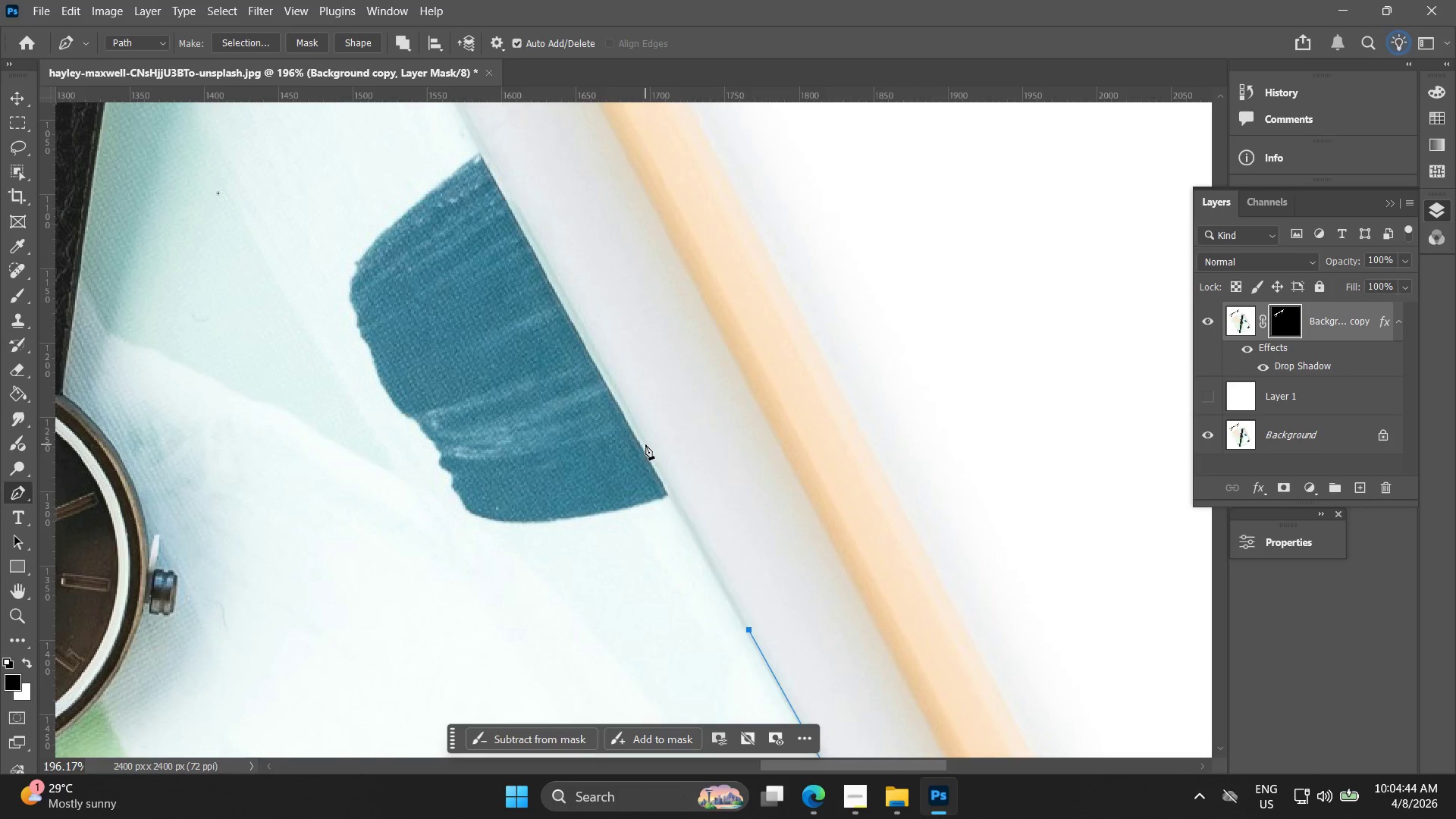 
left_click([645, 444])
 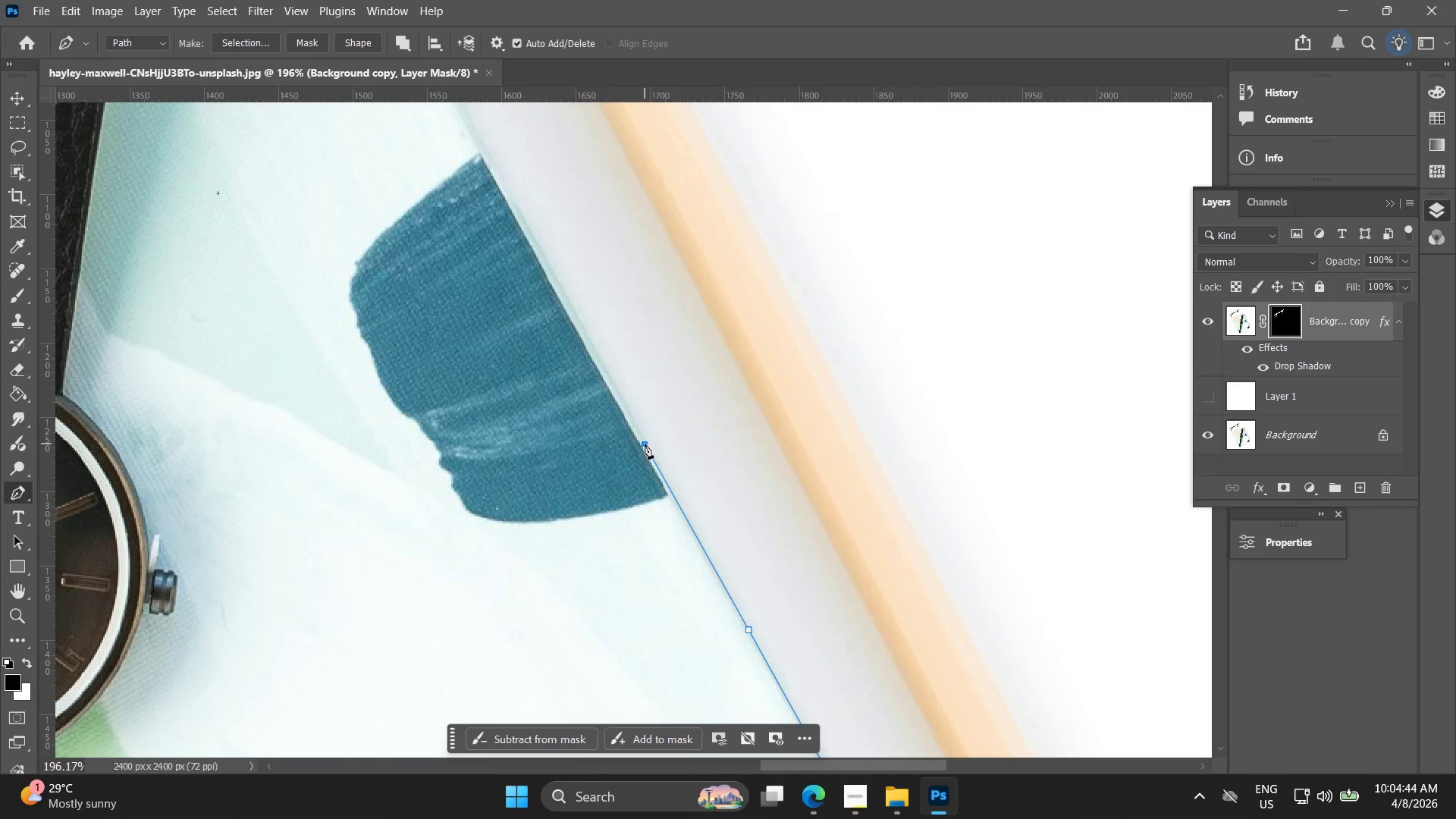 
hold_key(key=Space, duration=0.61)
 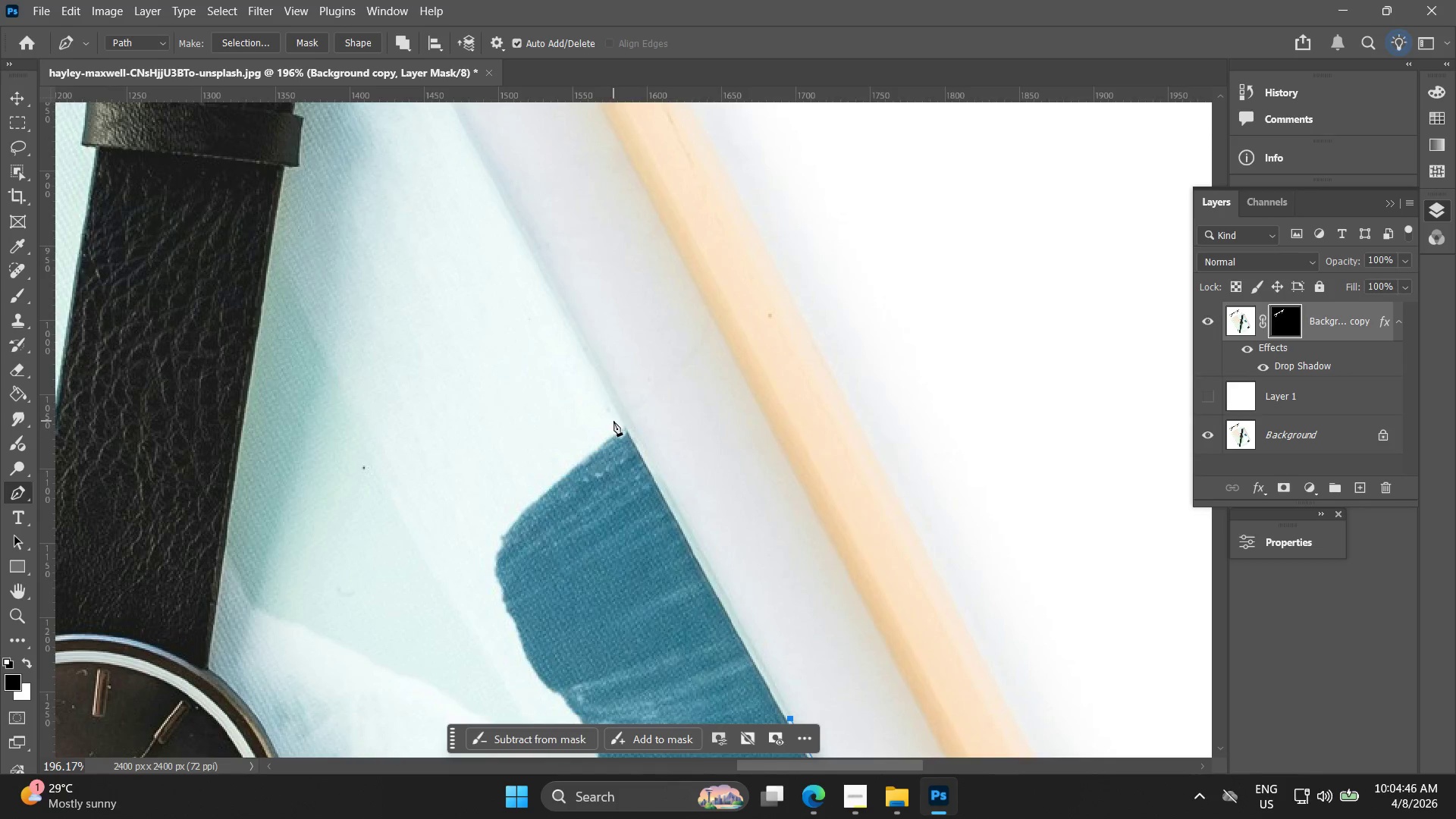 
left_click_drag(start_coordinate=[606, 370], to_coordinate=[752, 645])
 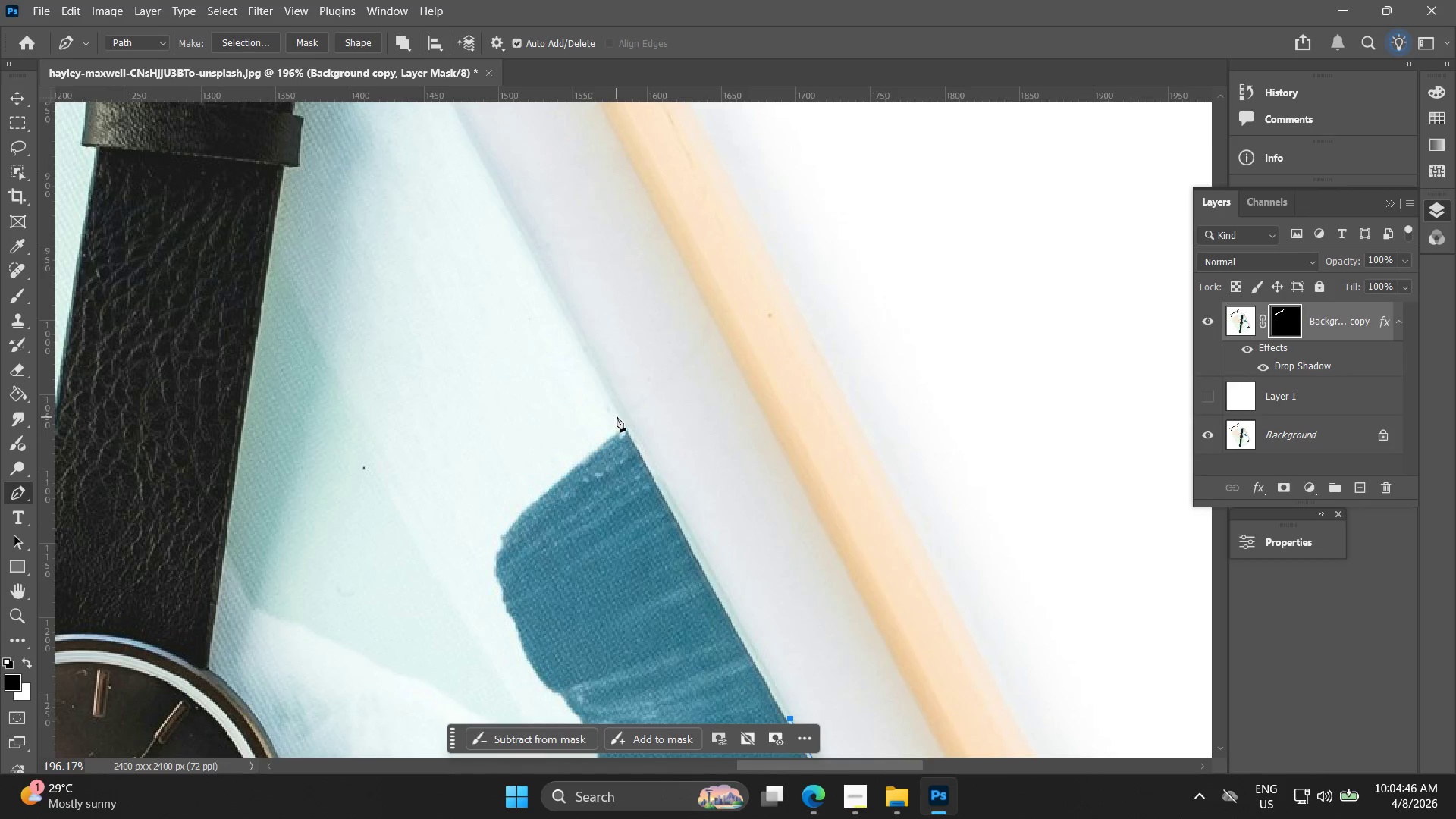 
left_click([617, 415])
 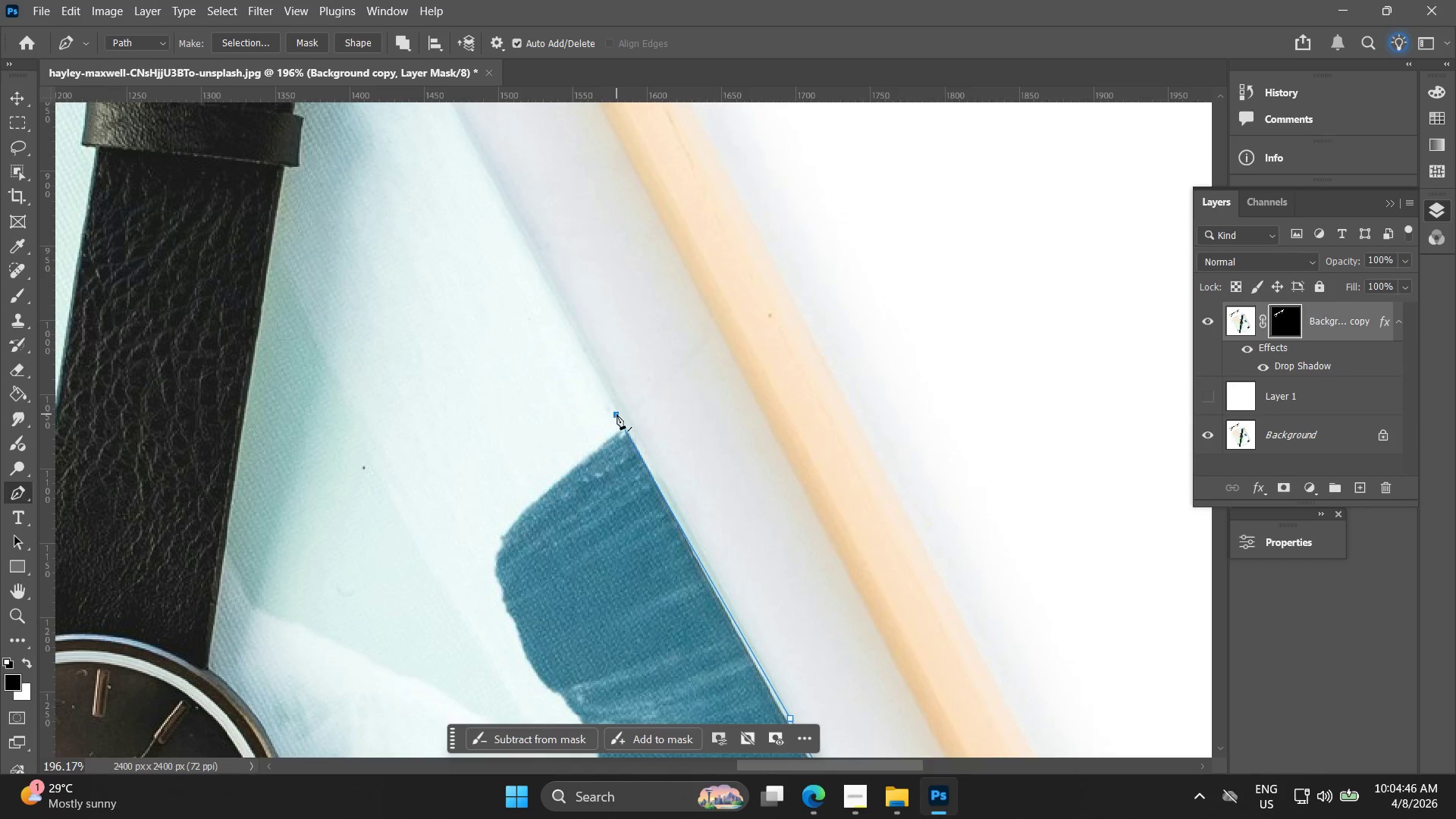 
hold_key(key=Space, duration=0.53)
 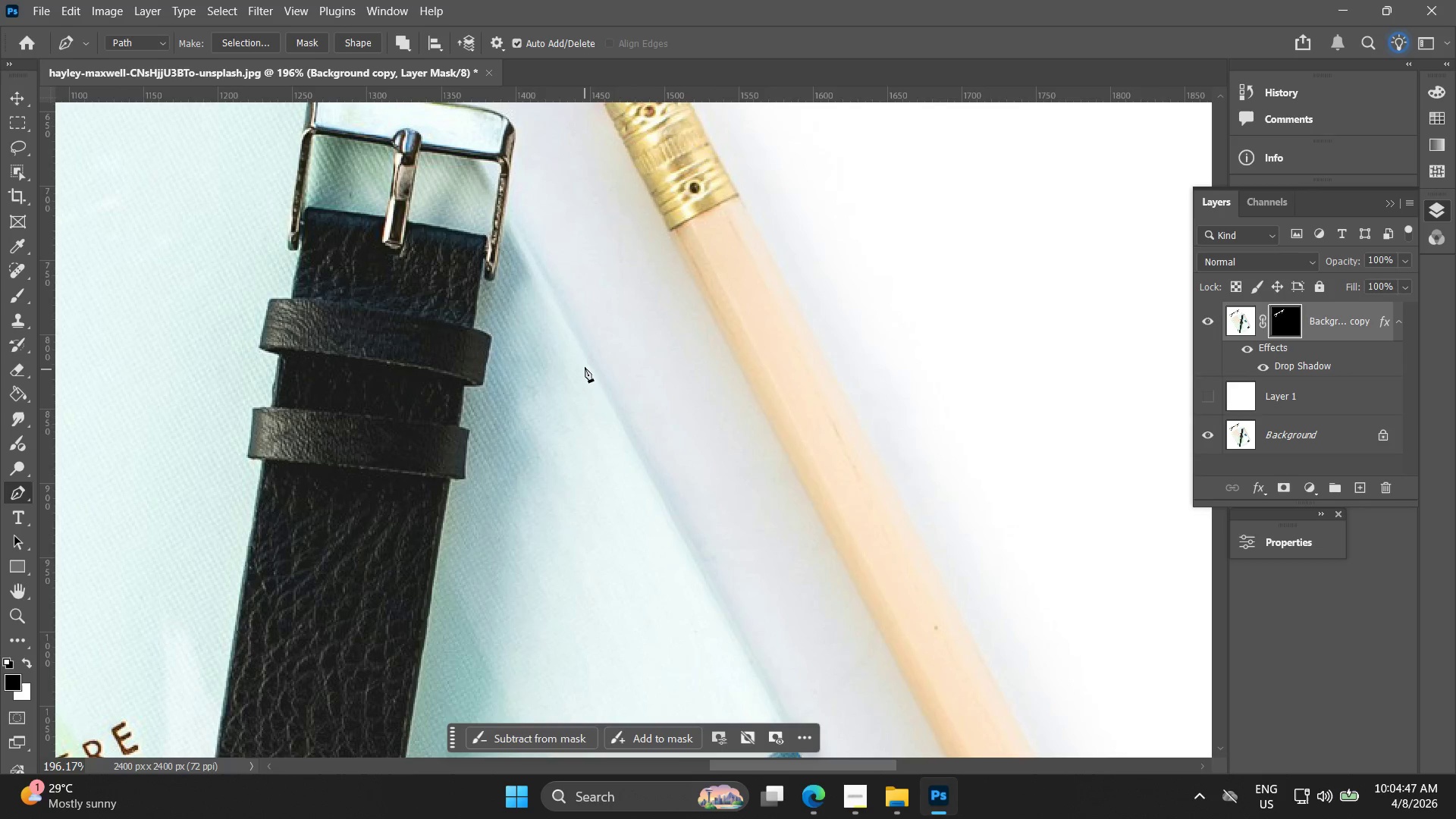 
left_click_drag(start_coordinate=[557, 335], to_coordinate=[730, 676])
 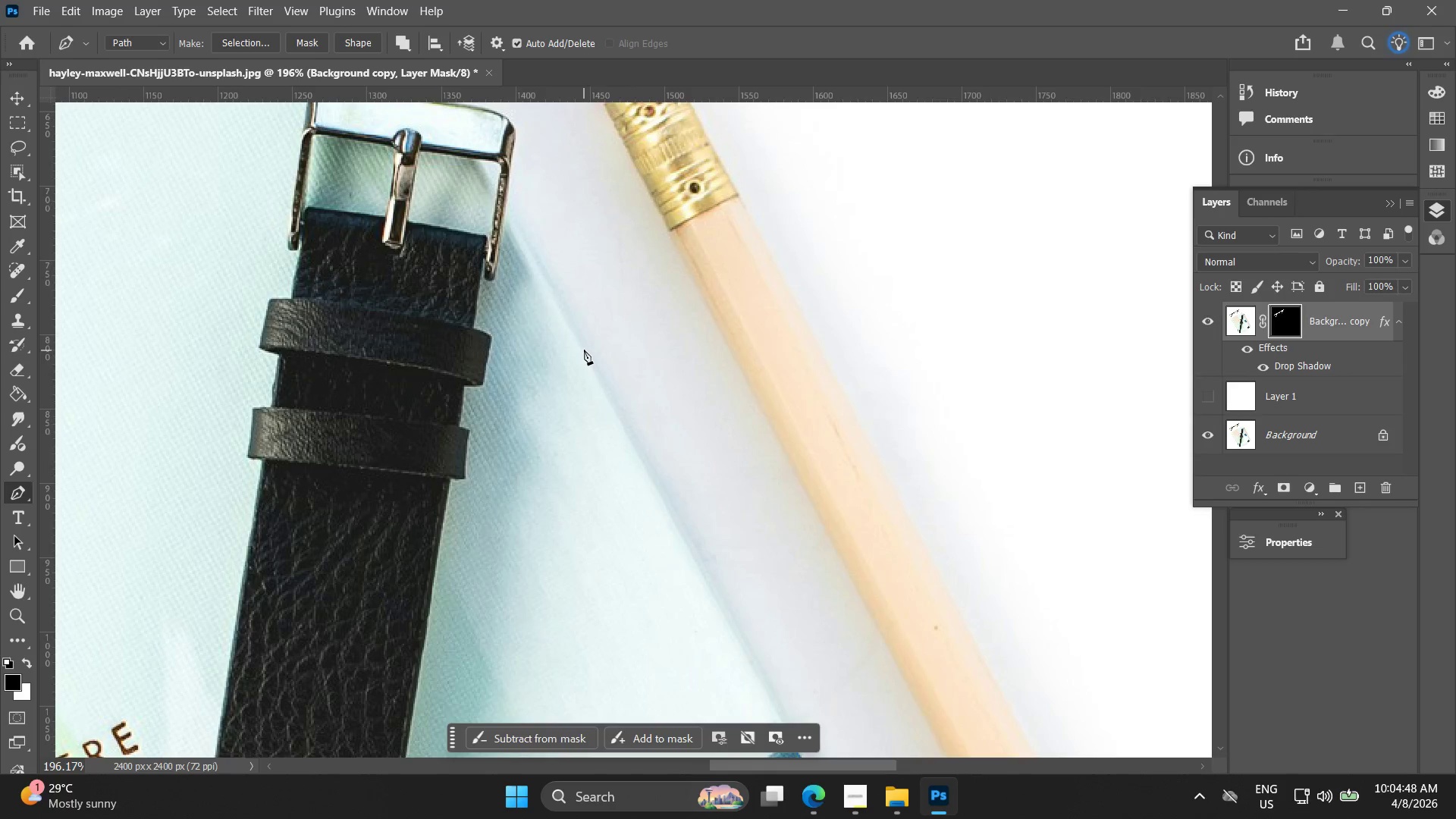 
left_click([584, 350])
 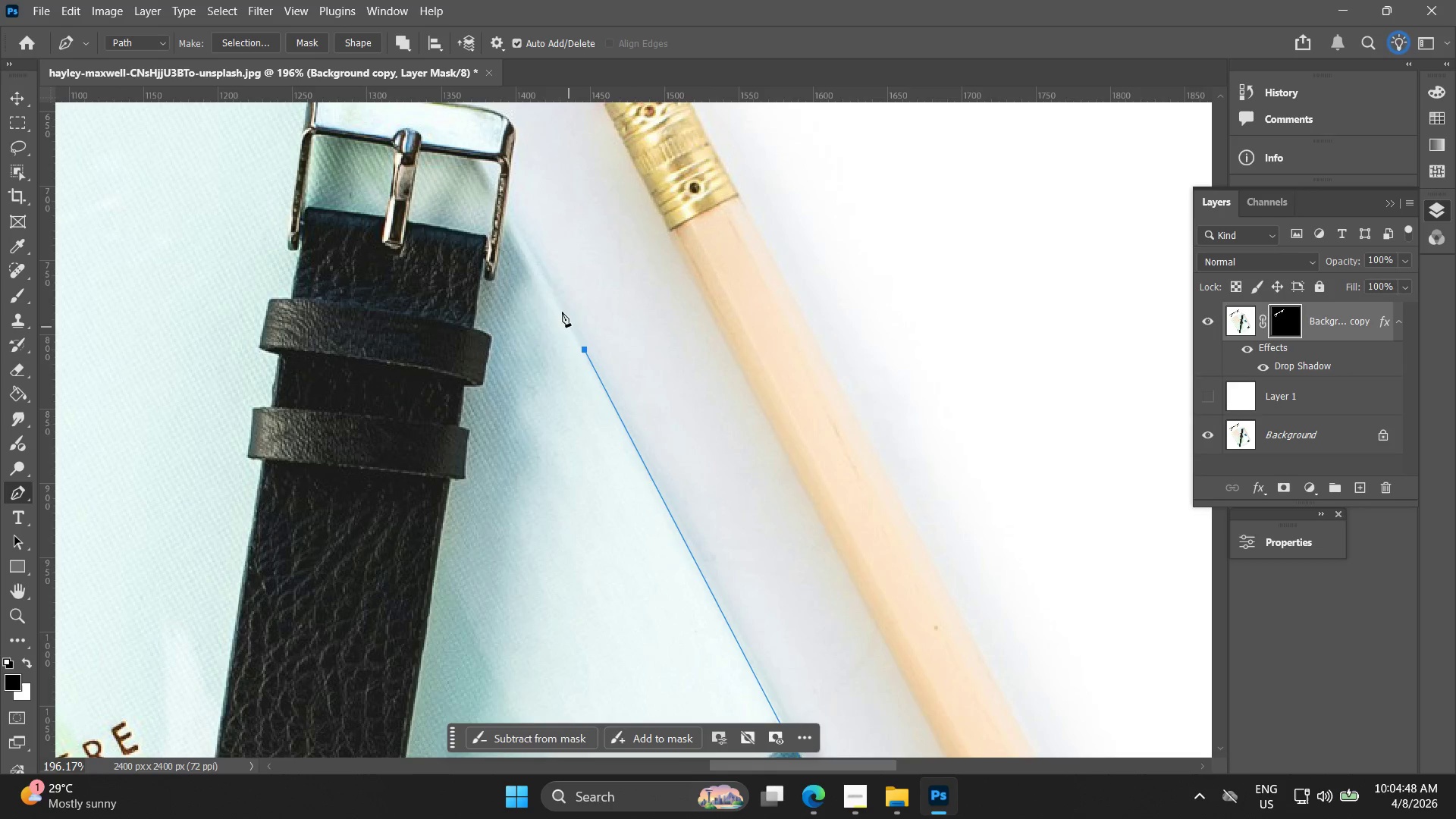 
hold_key(key=AltLeft, duration=0.7)
scroll: coordinate [494, 220], scroll_direction: up, amount: 7.0
 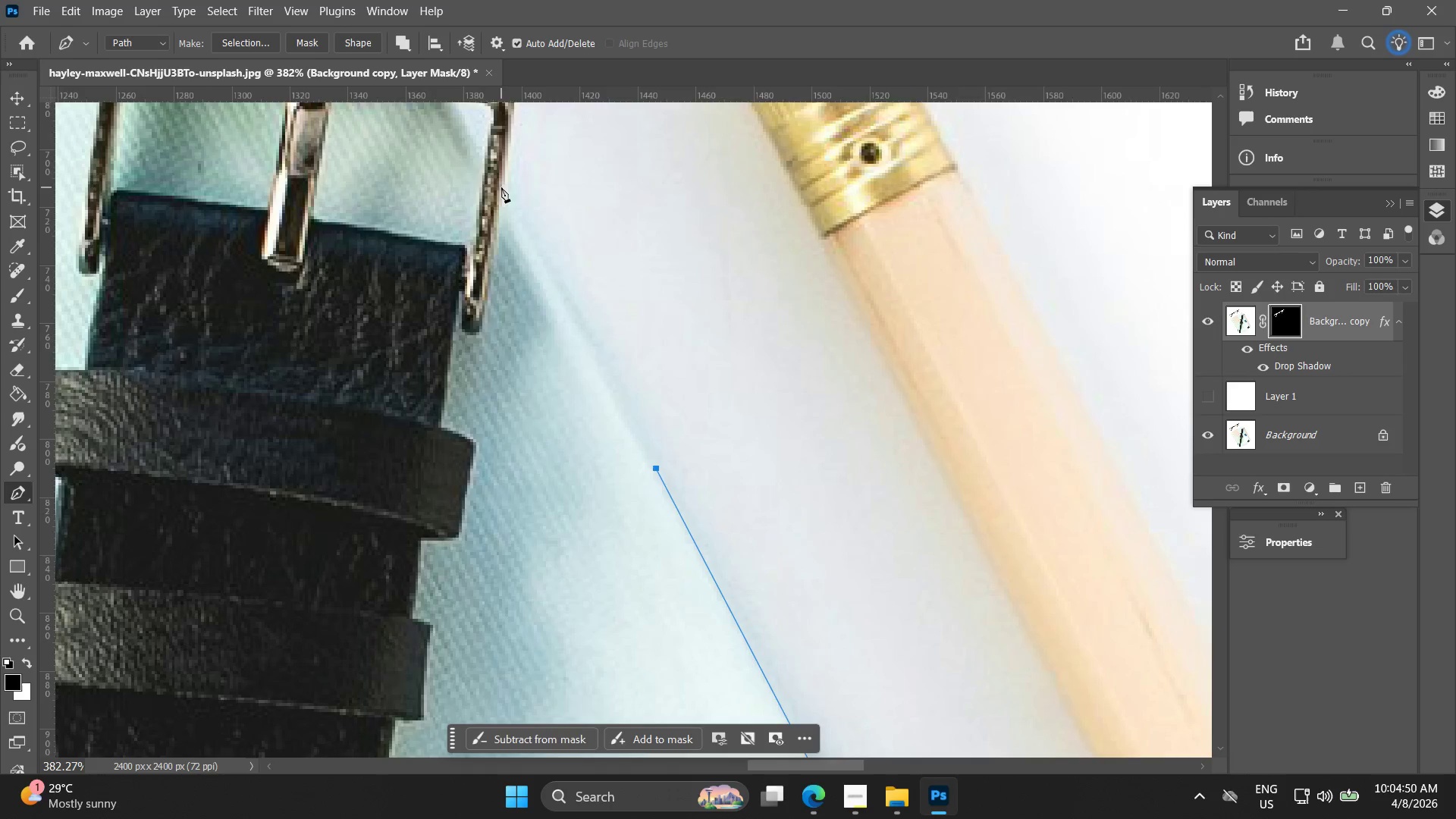 
left_click([503, 187])
 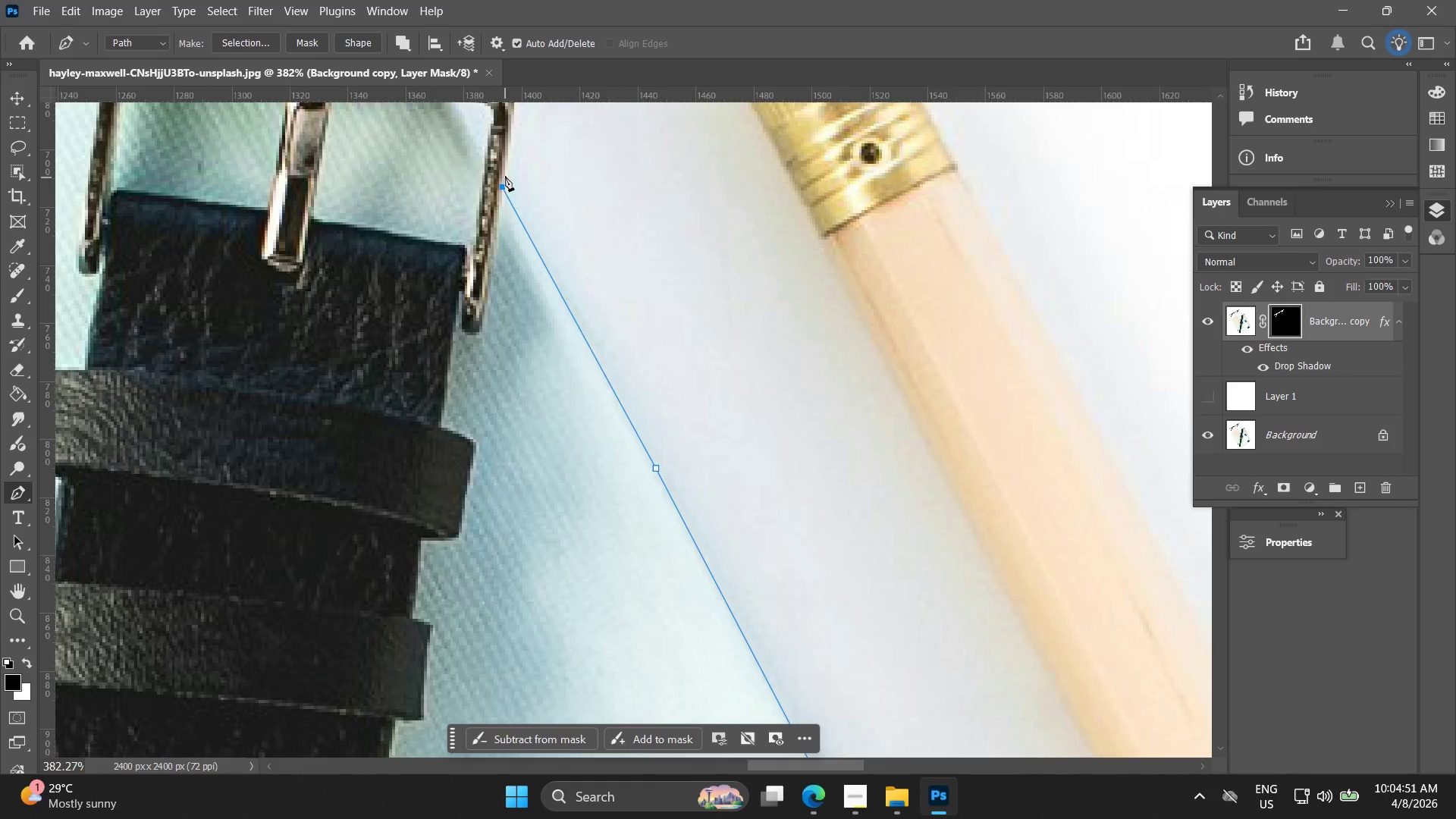 
key(Alt+AltLeft)
 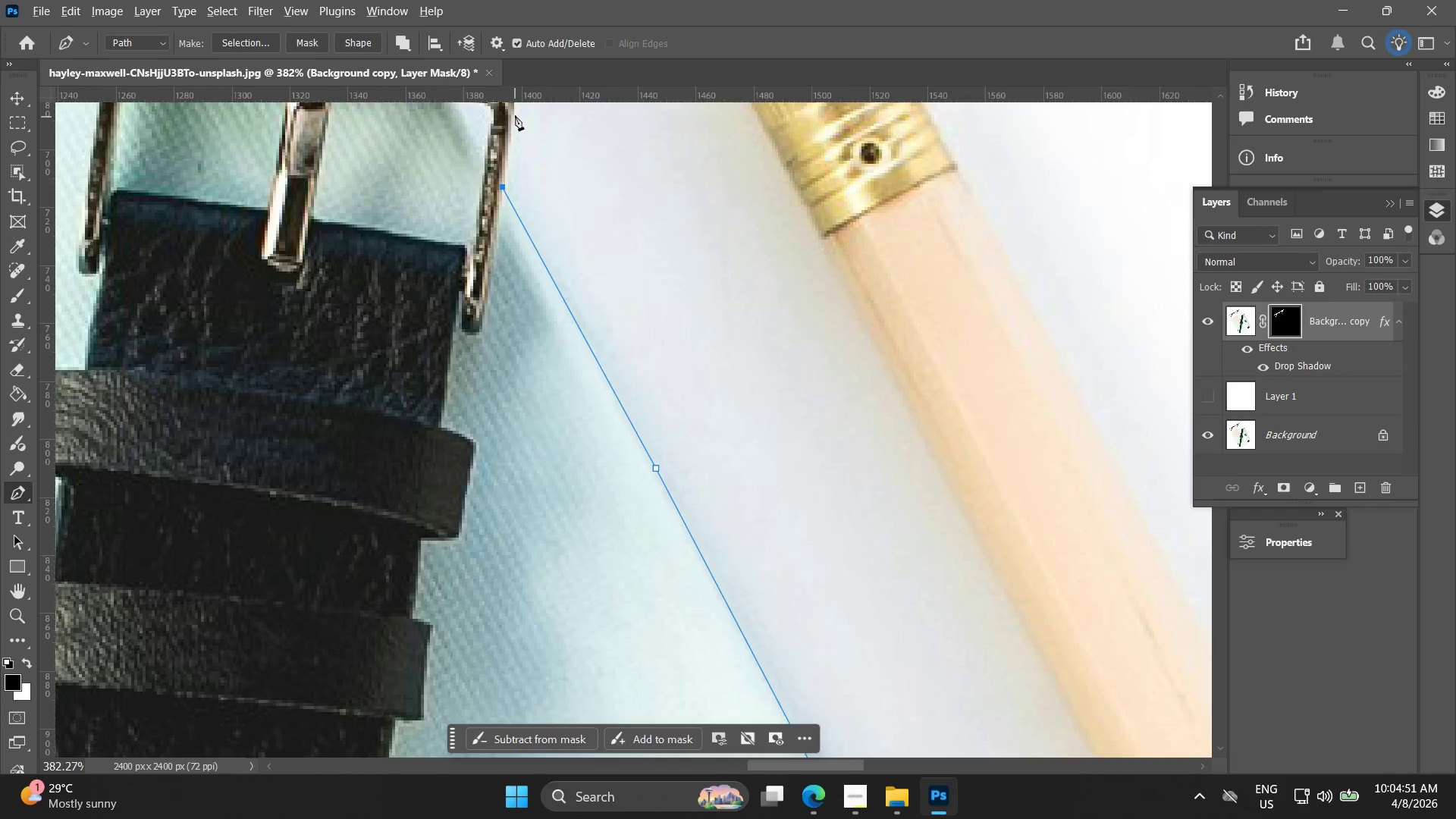 
hold_key(key=Space, duration=0.44)
 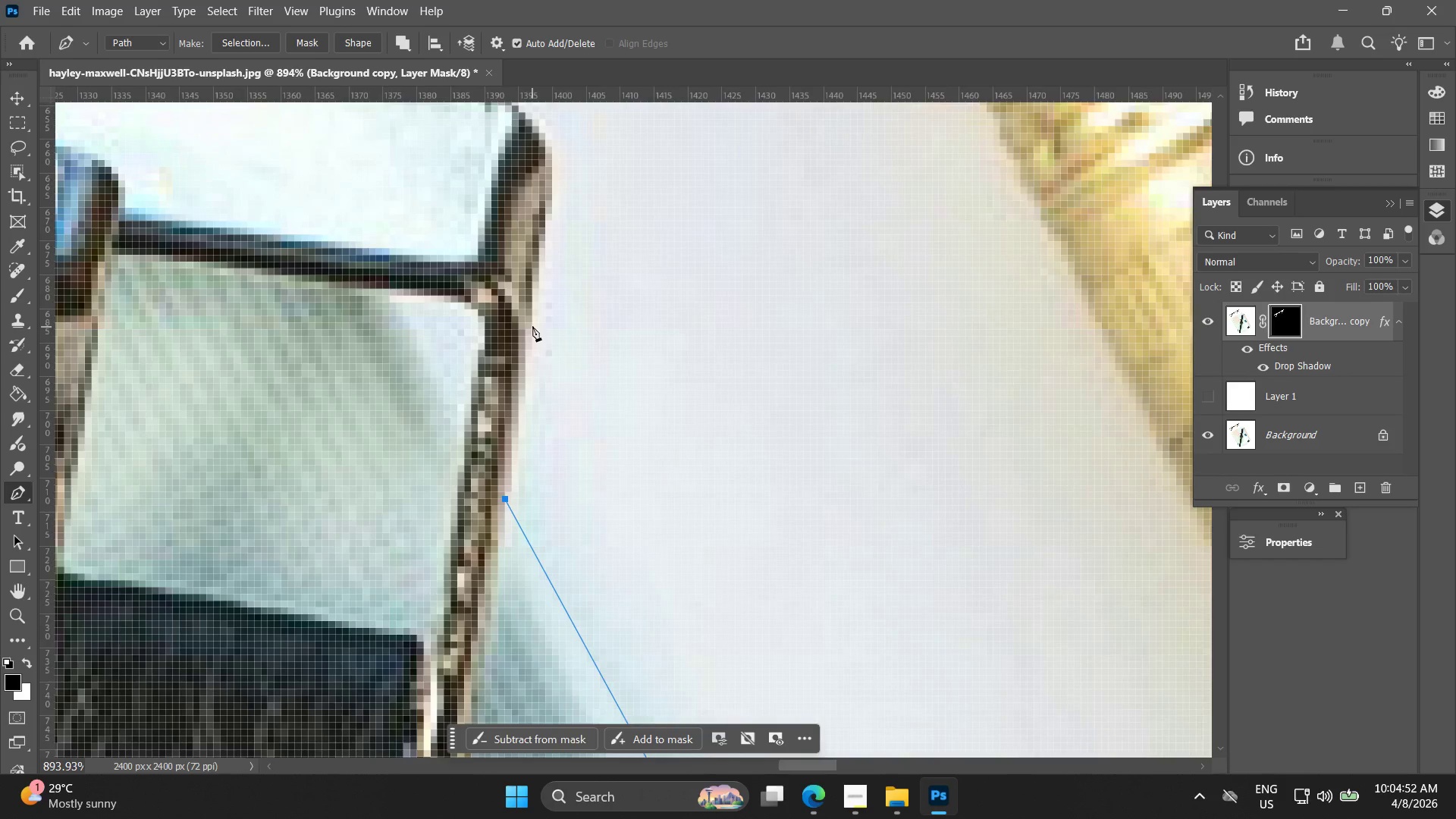 
left_click_drag(start_coordinate=[501, 163], to_coordinate=[522, 379])
 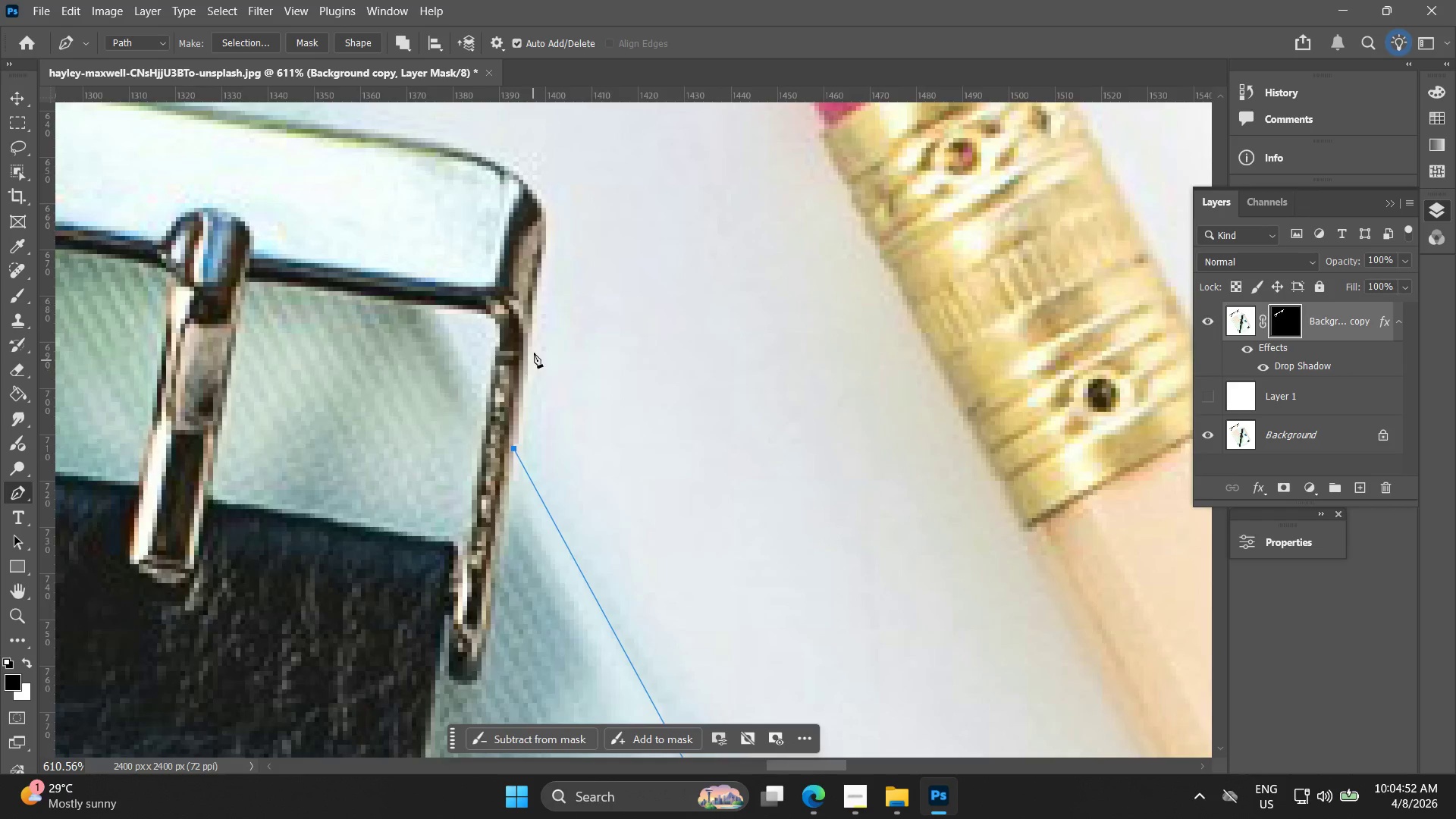 
scroll: coordinate [517, 111], scroll_direction: up, amount: 5.0
 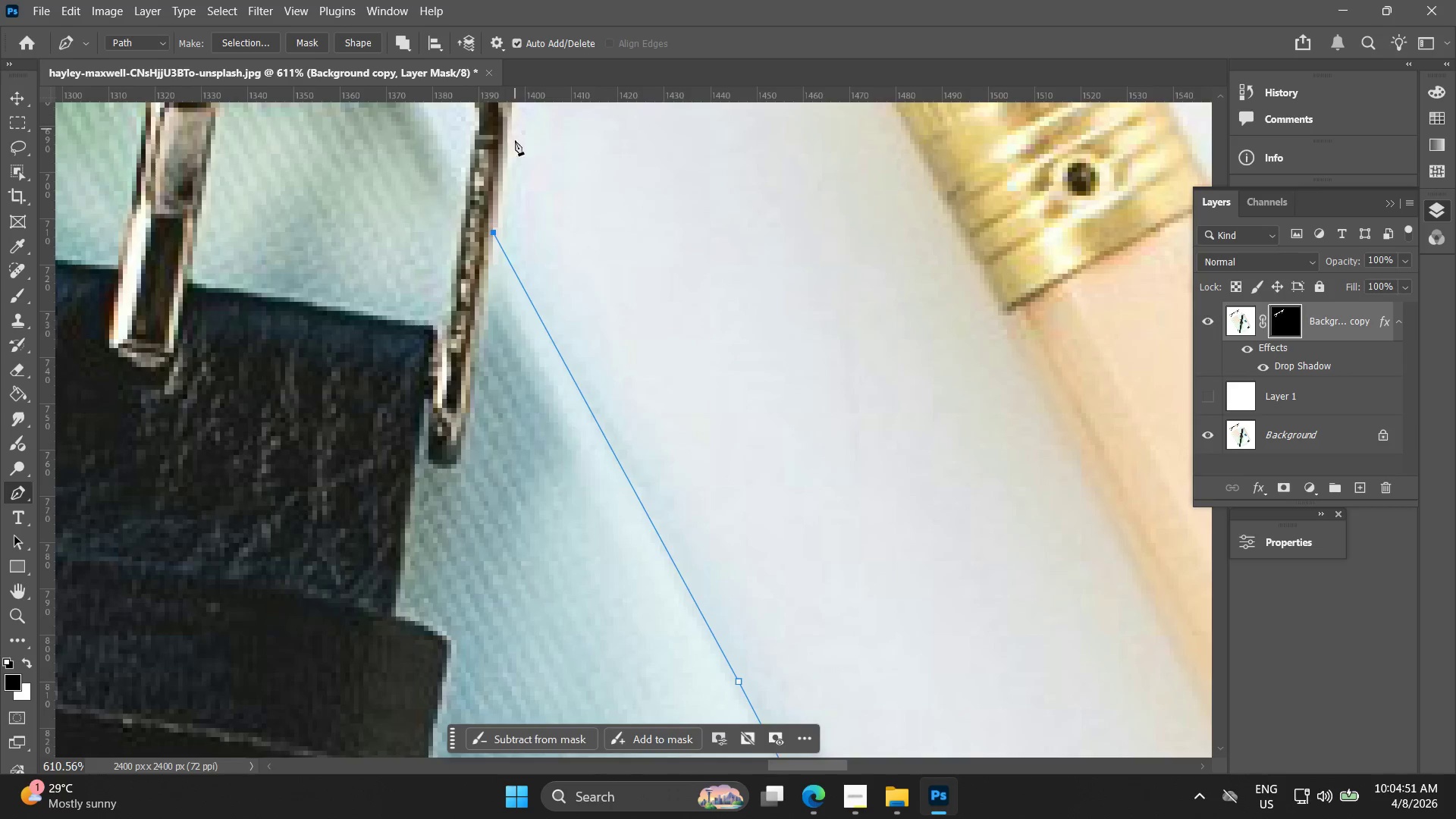 
hold_key(key=AltLeft, duration=0.47)
scroll: coordinate [532, 340], scroll_direction: up, amount: 4.0
 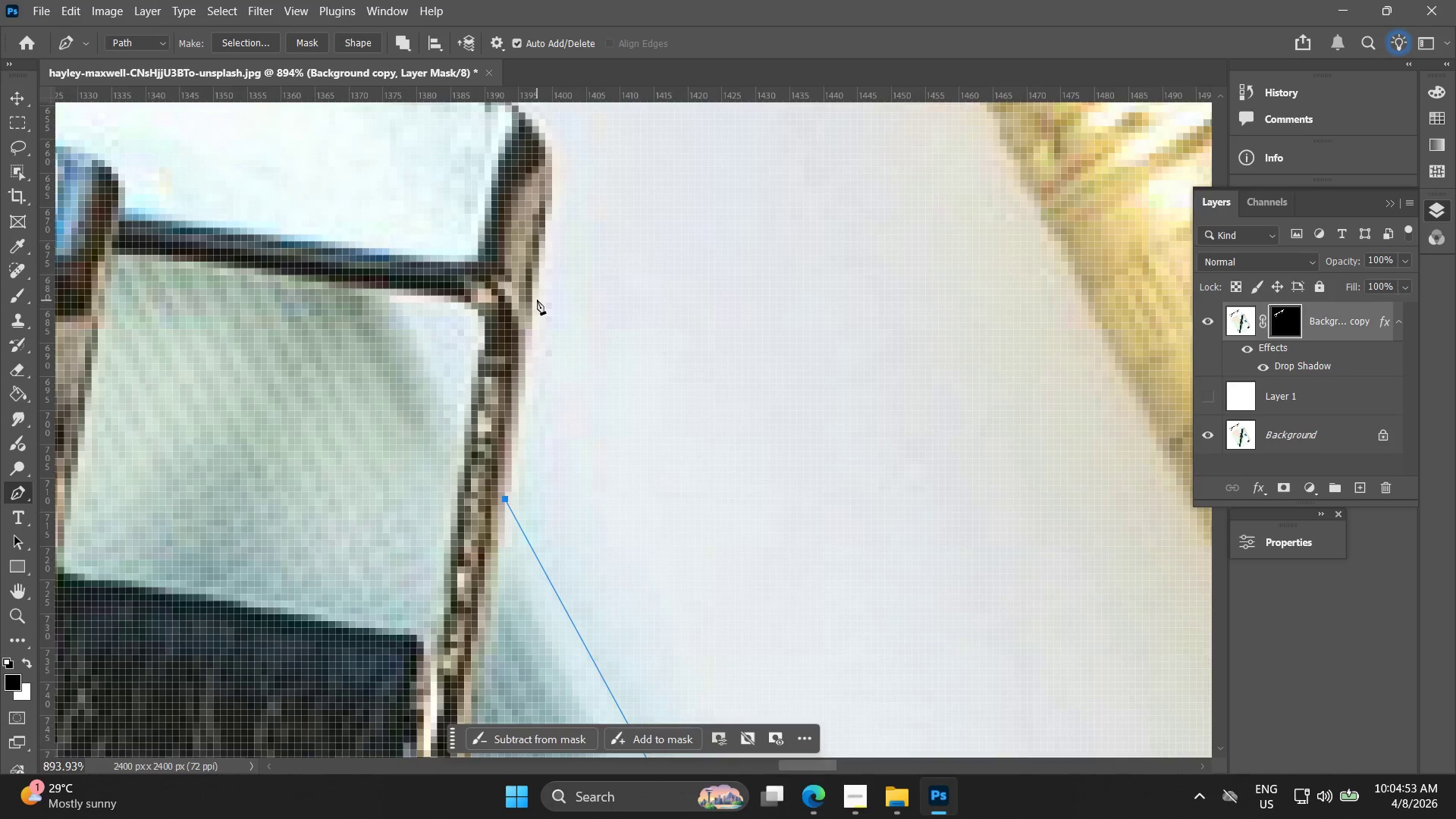 
left_click([535, 291])
 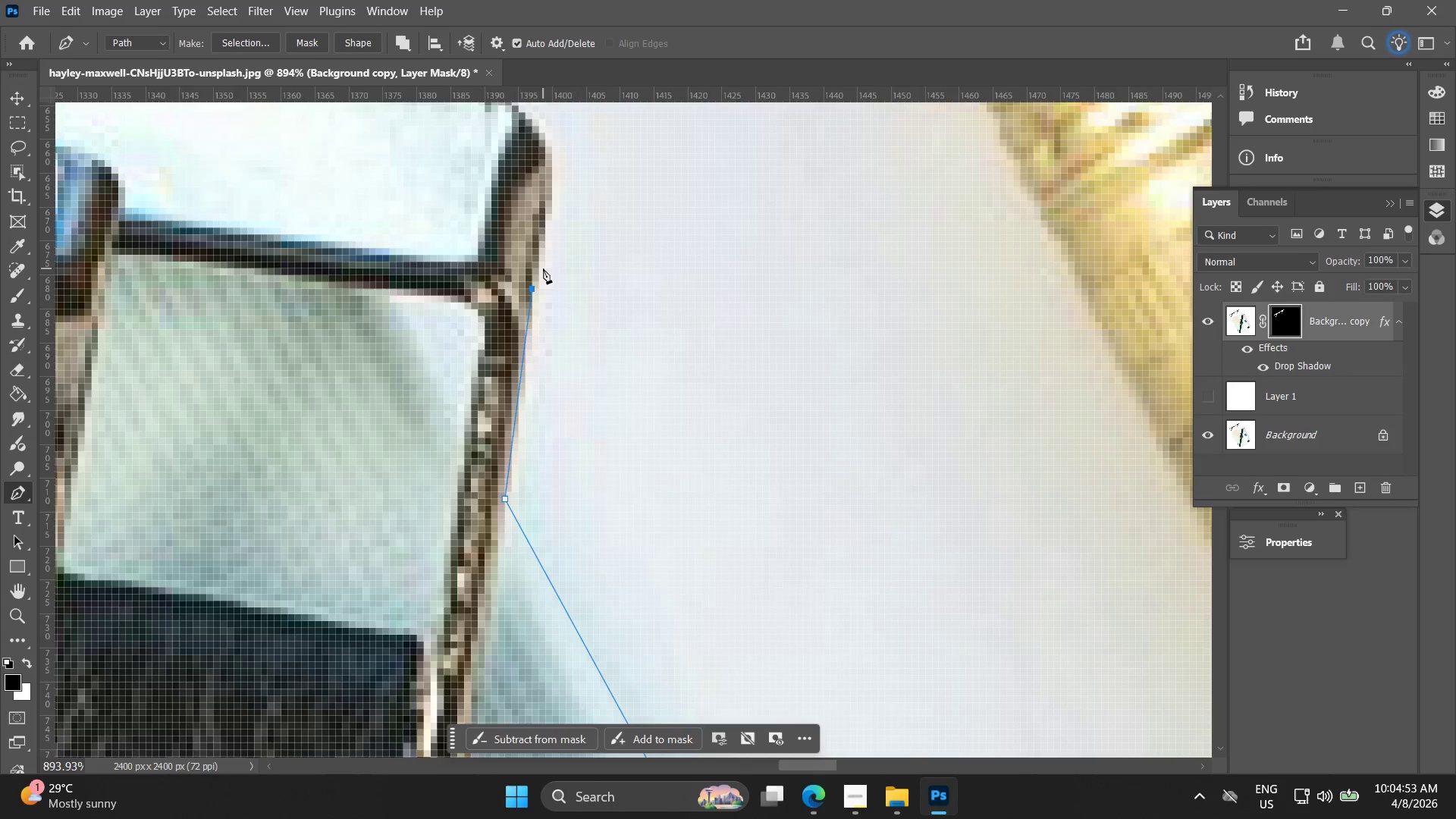 
key(Control+ControlLeft)
 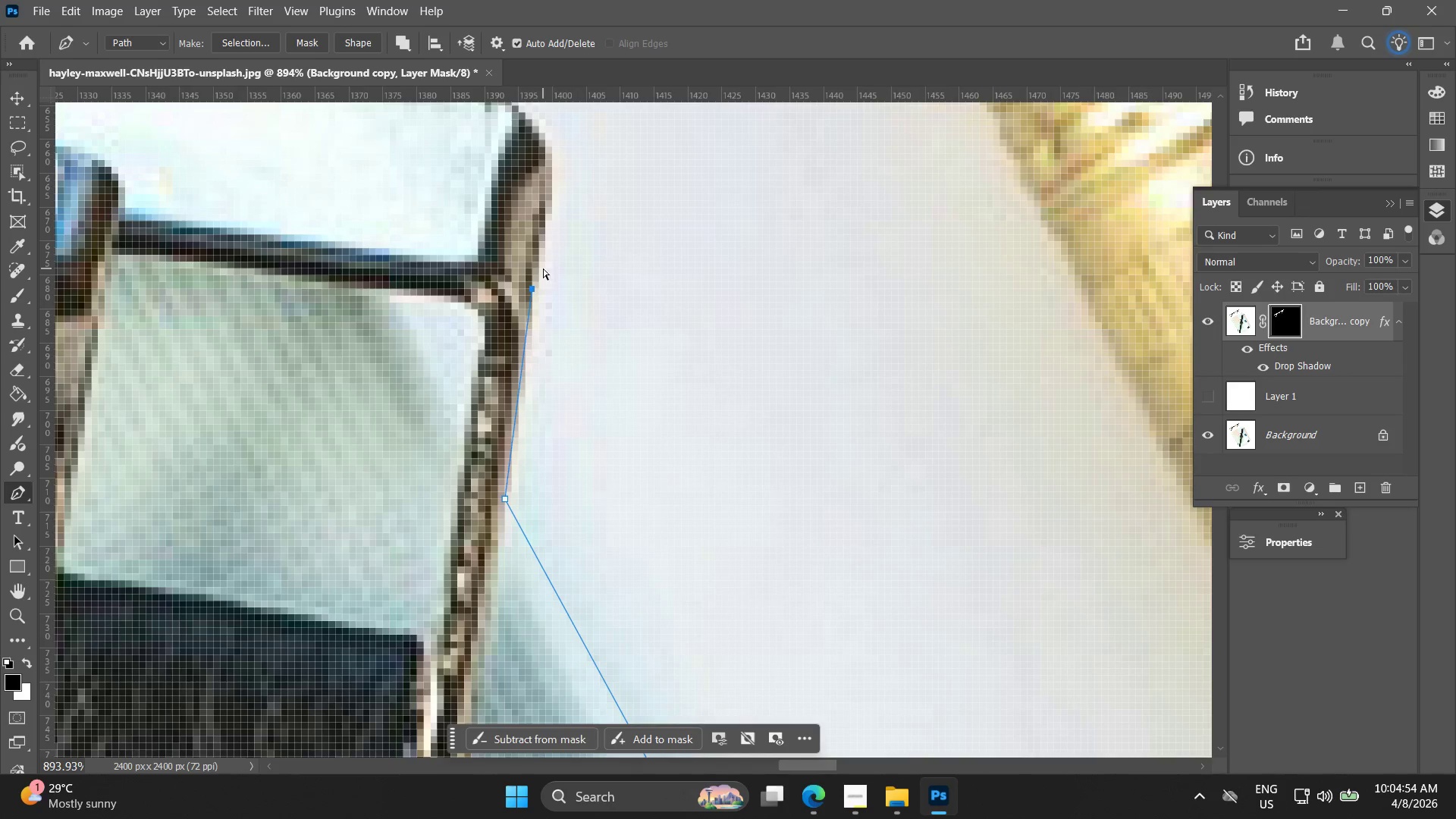 
key(Control+Z)
 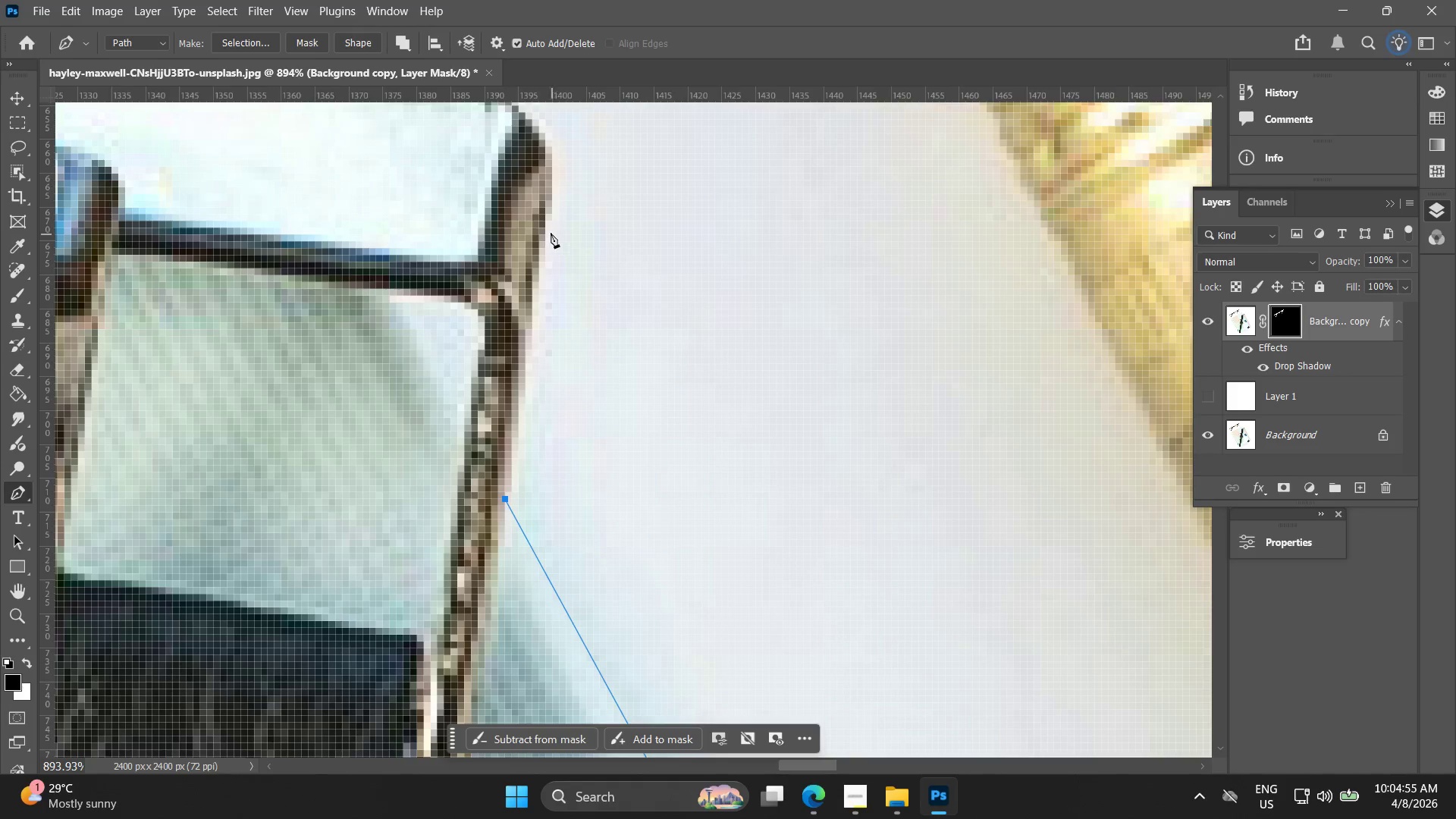 
left_click([544, 224])
 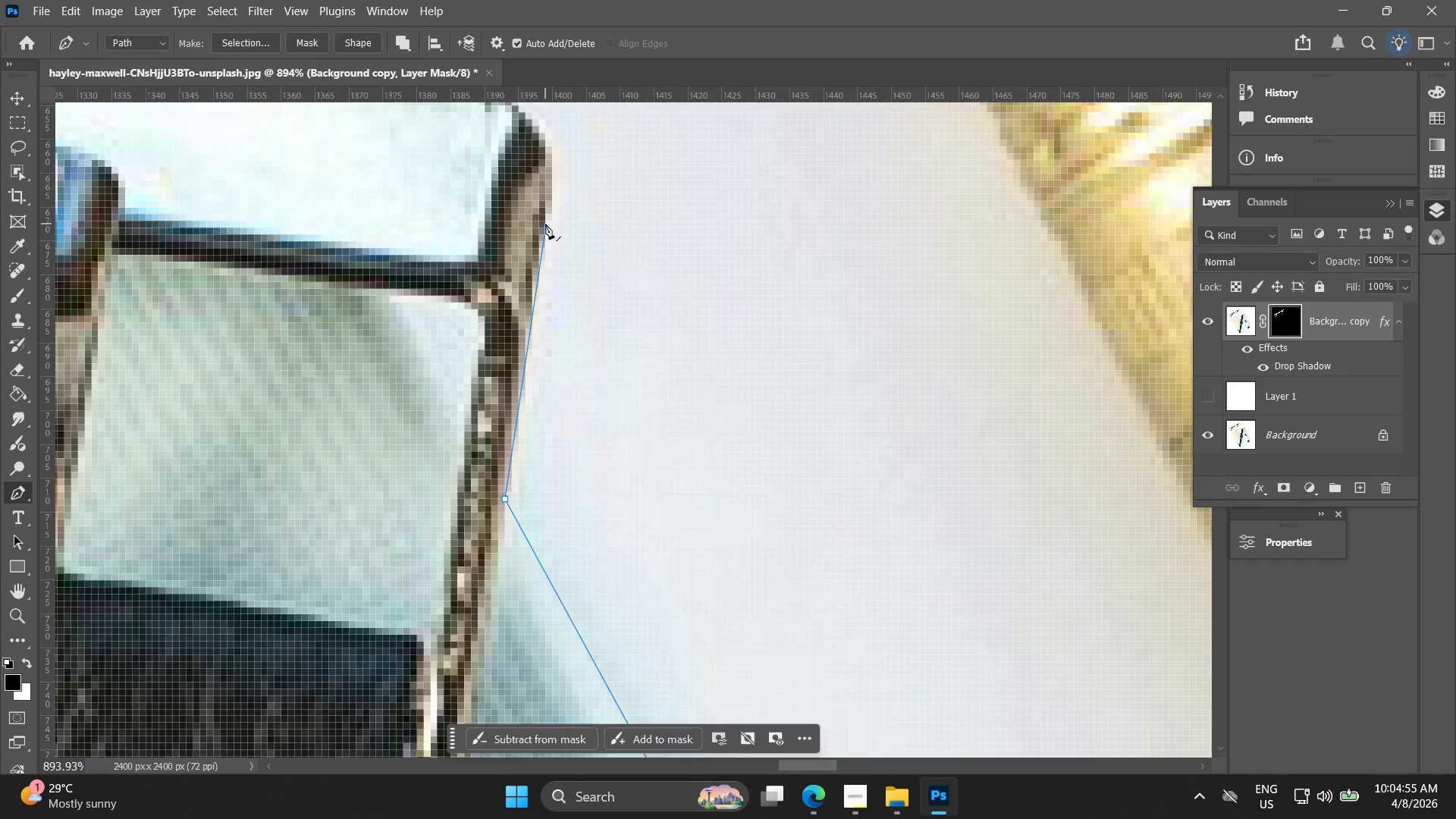 
hold_key(key=Space, duration=0.55)
 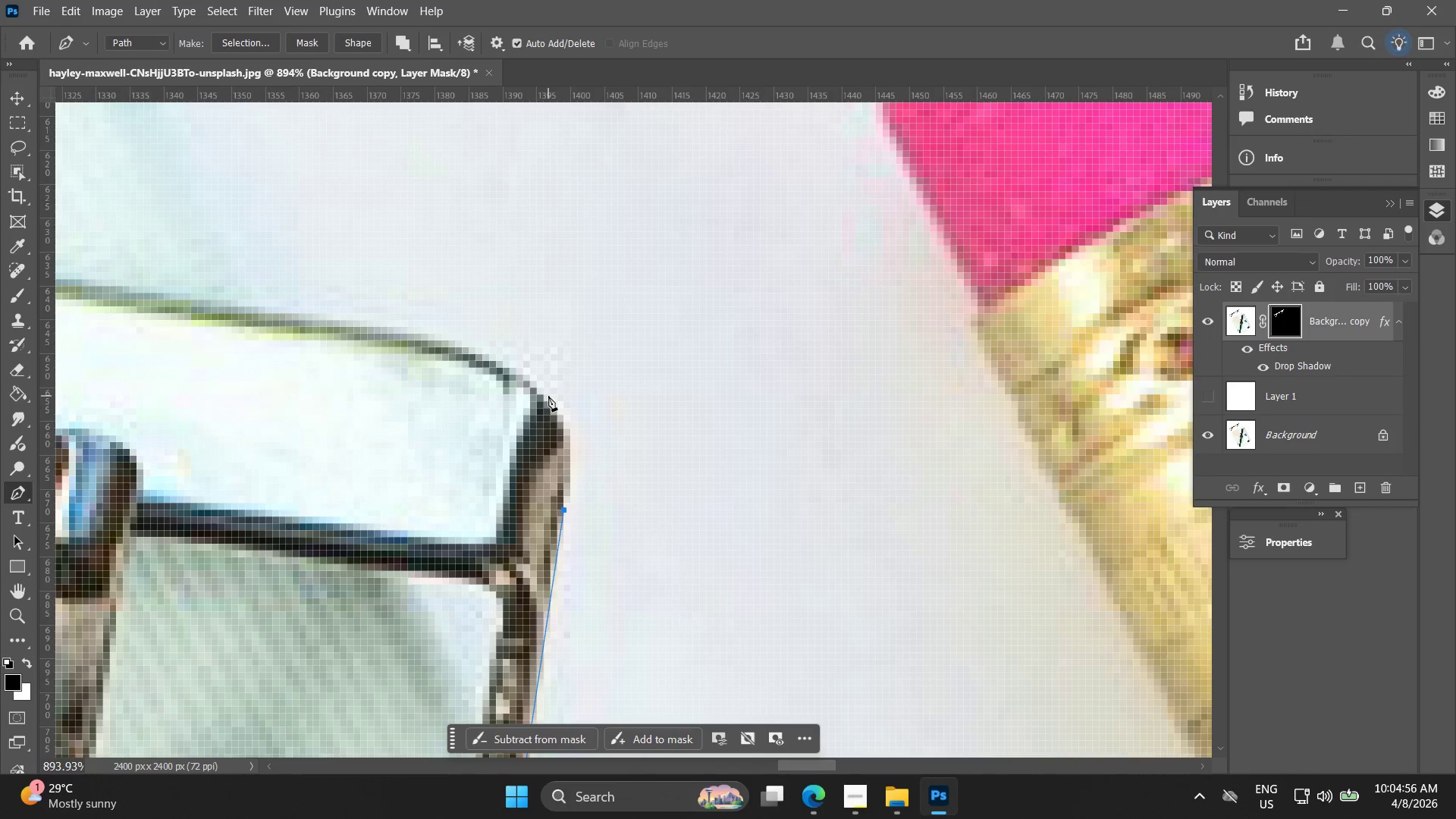 
left_click_drag(start_coordinate=[541, 208], to_coordinate=[560, 490])
 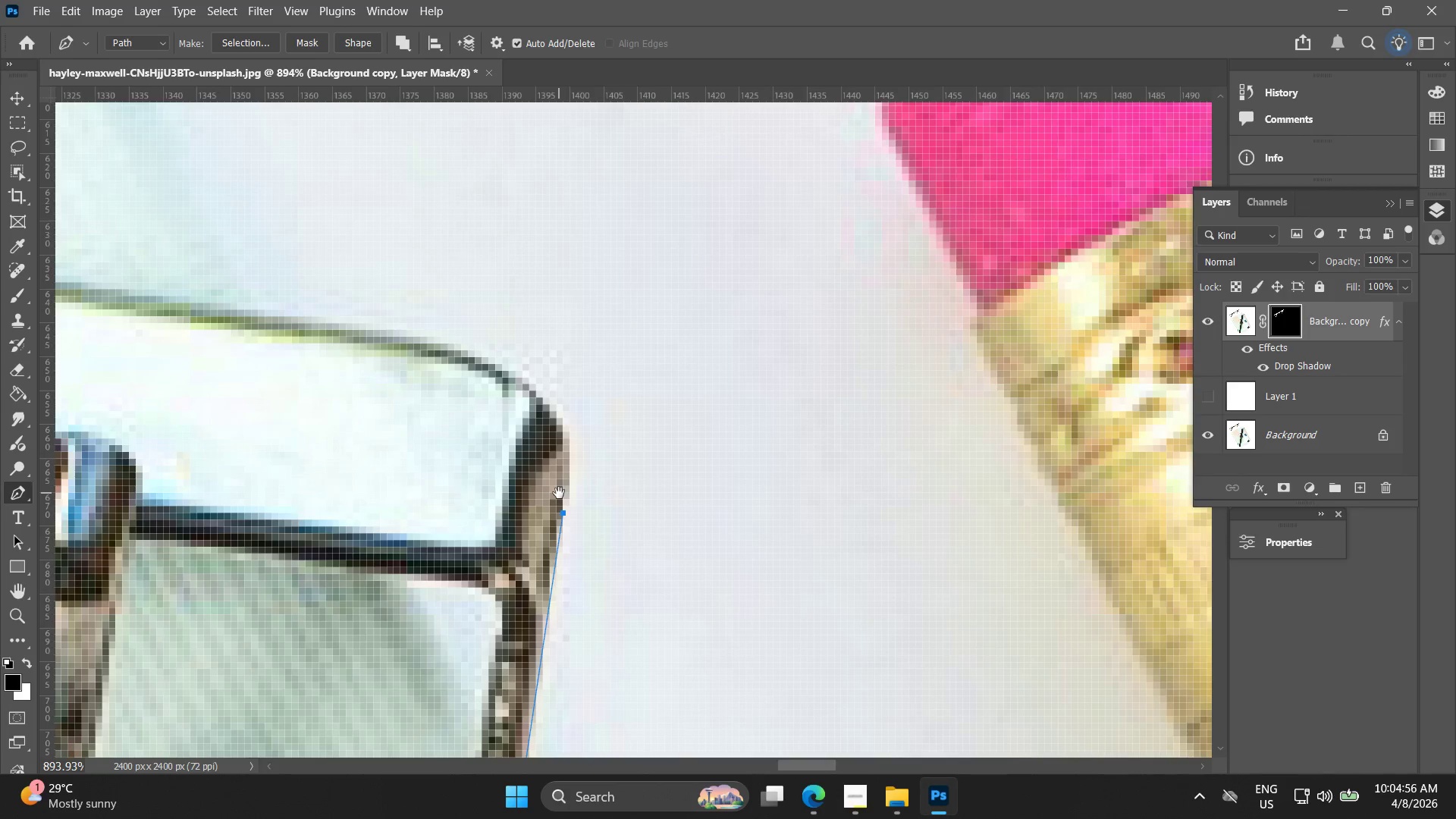 
hold_key(key=Space, duration=5.76)
 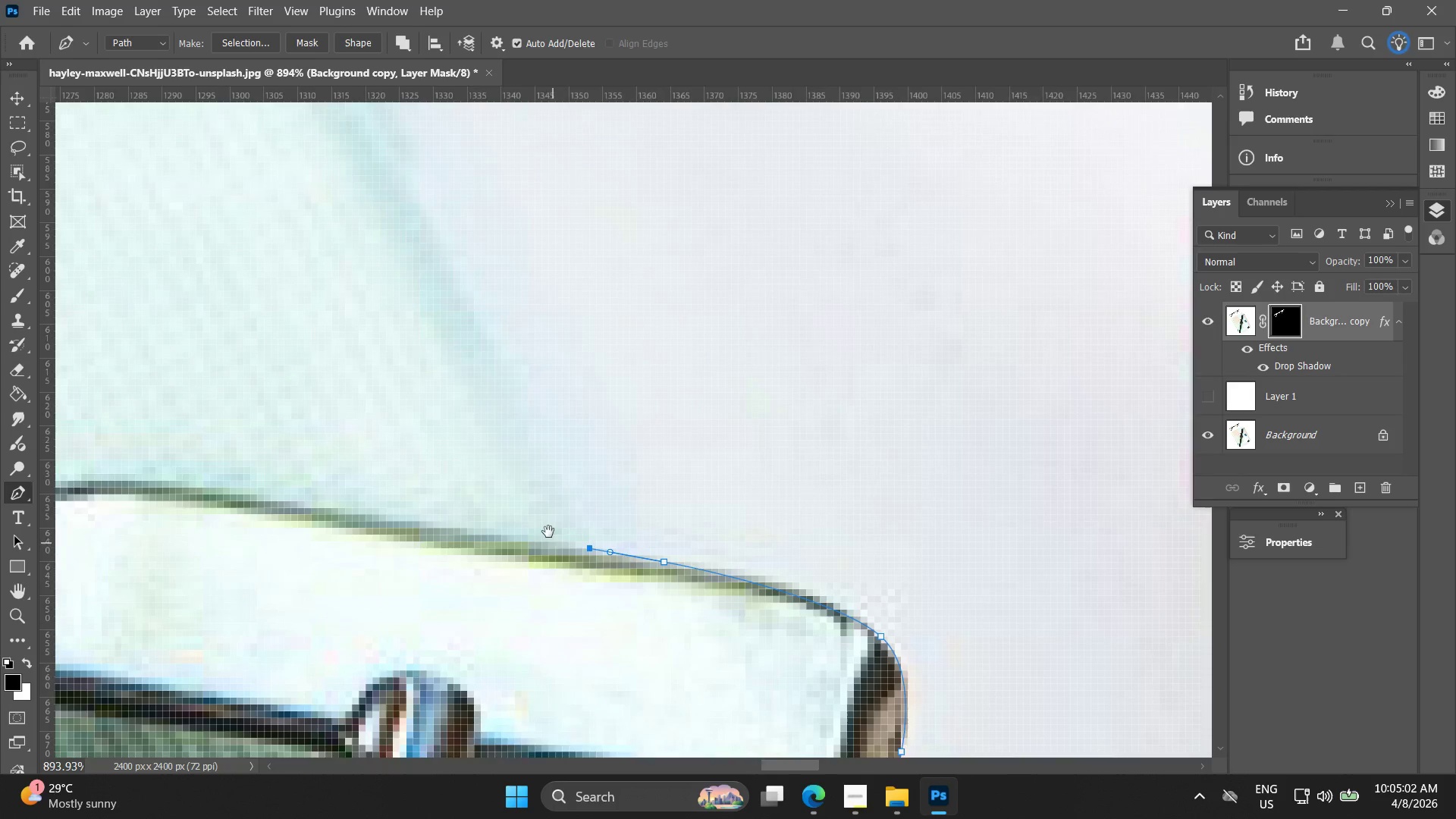 
left_click_drag(start_coordinate=[546, 397], to_coordinate=[505, 360])
 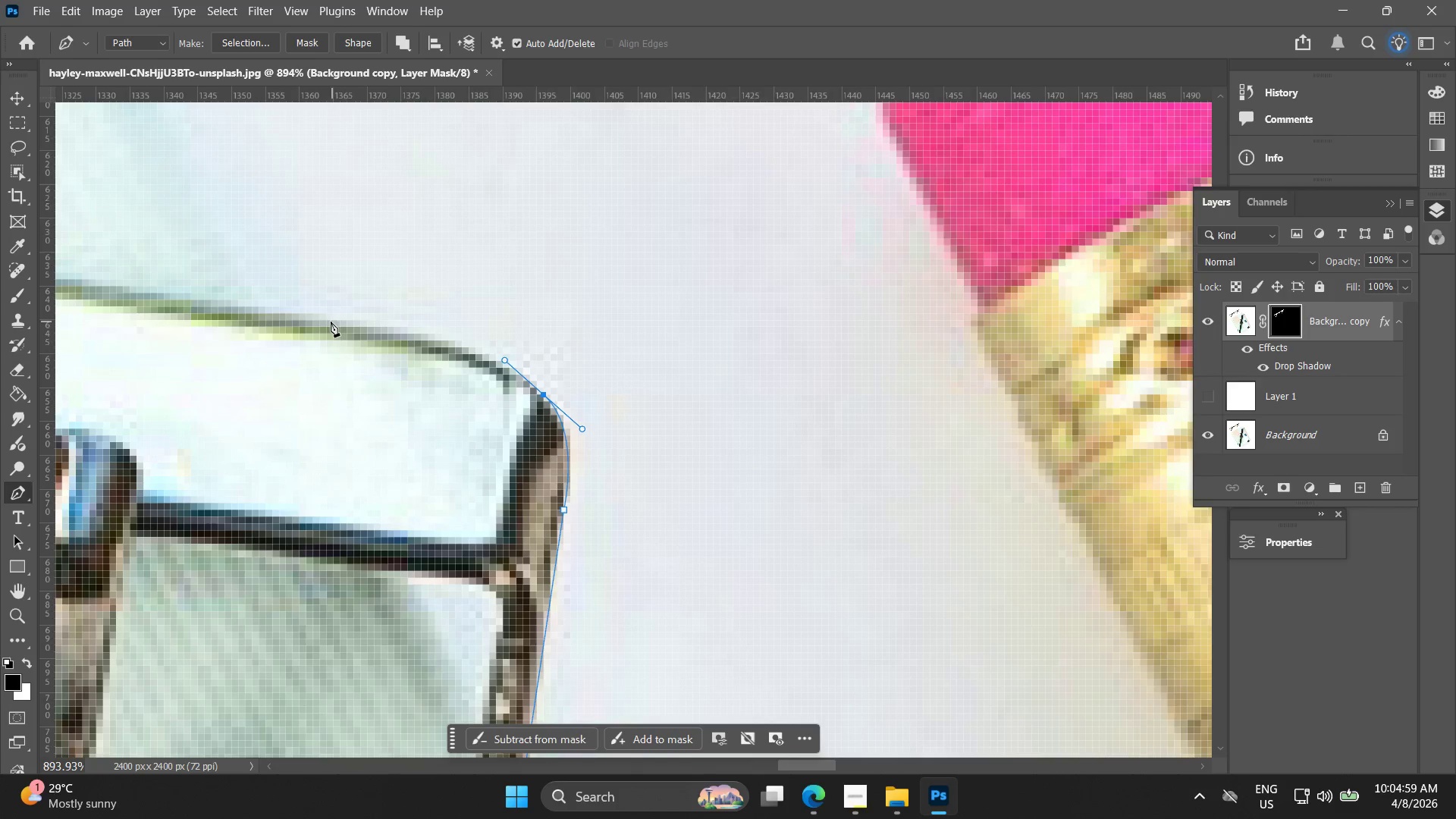 
left_click_drag(start_coordinate=[327, 322], to_coordinate=[273, 310])
 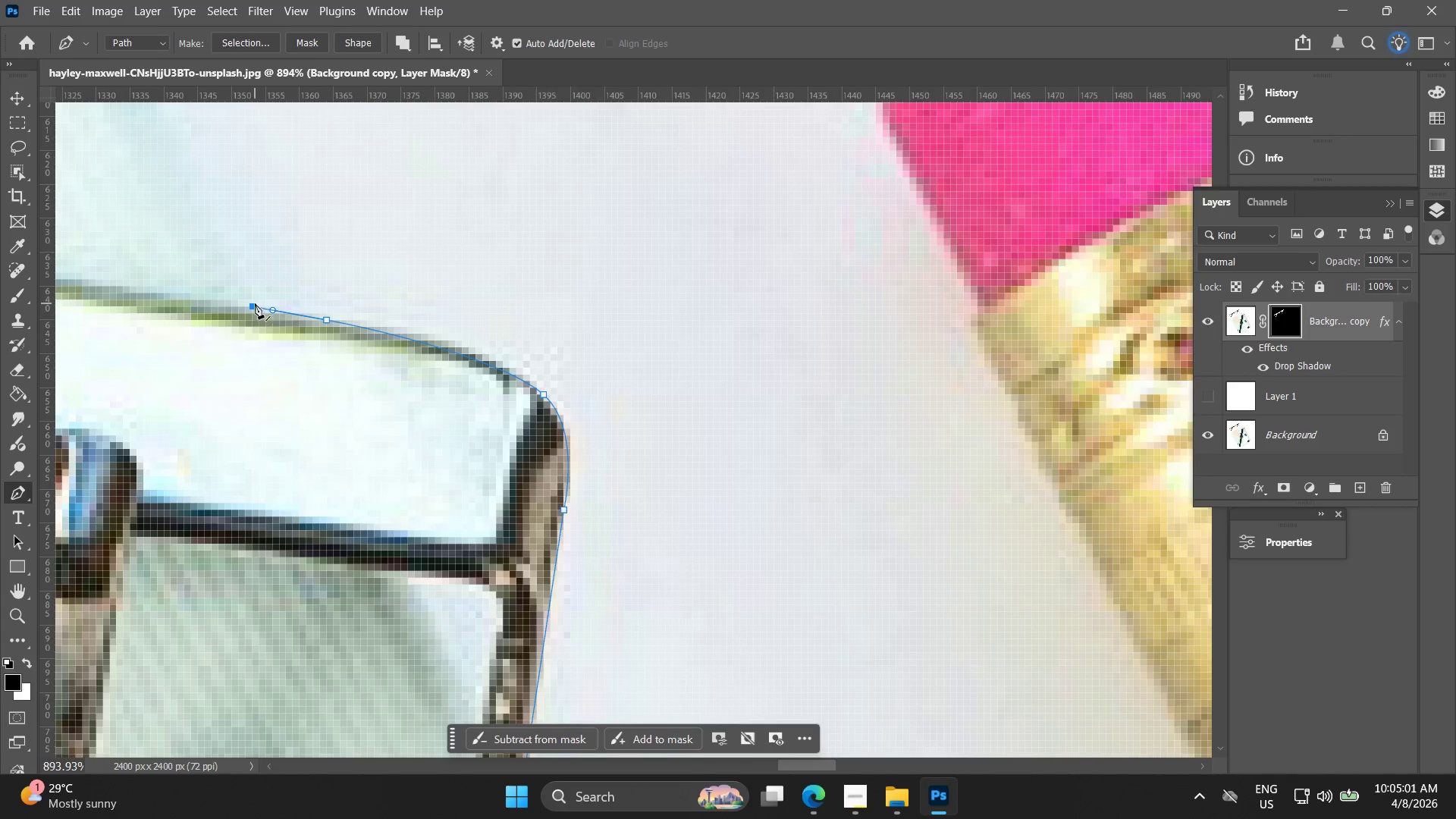 
hold_key(key=Space, duration=0.5)
 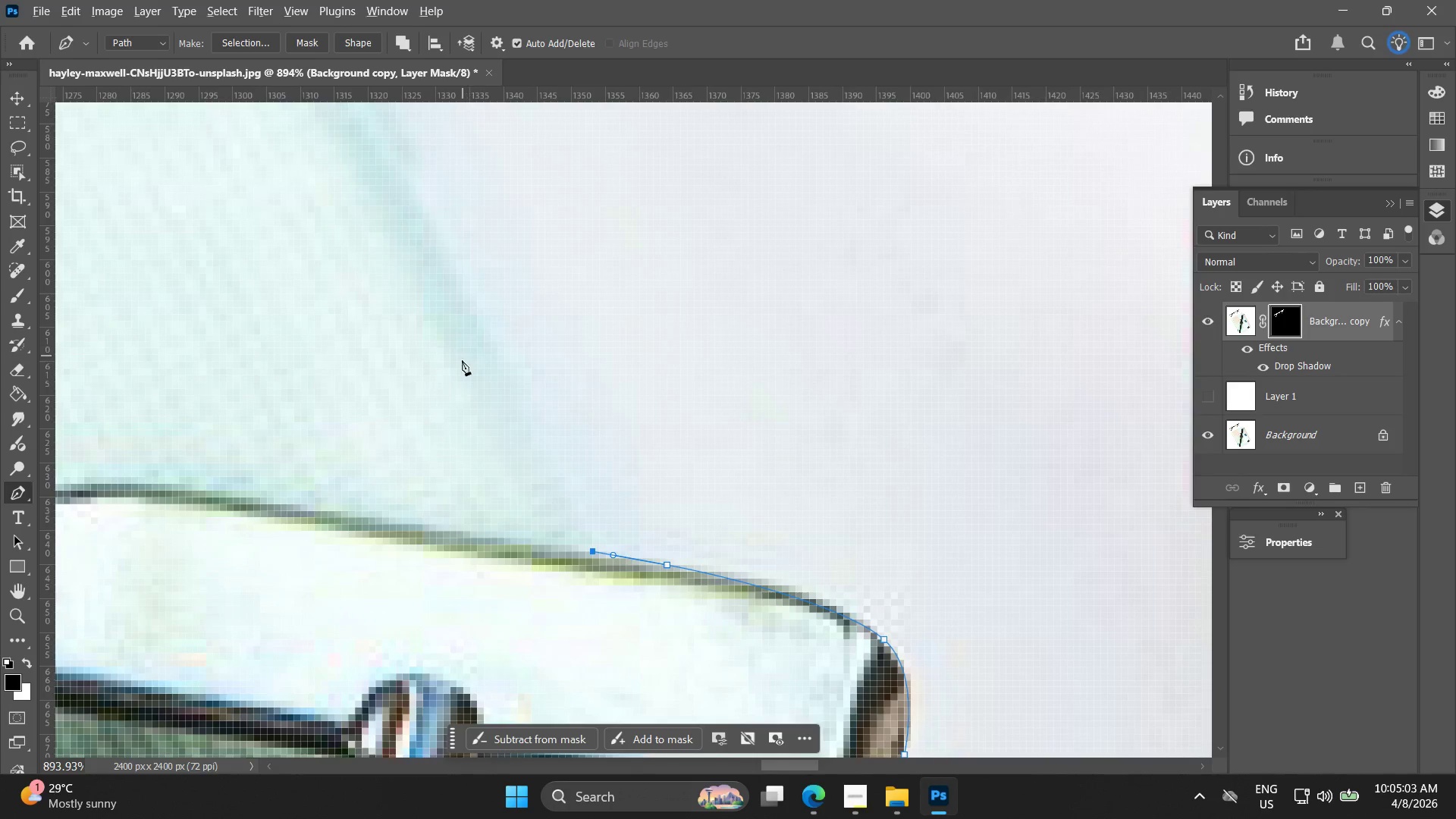 
left_click_drag(start_coordinate=[217, 306], to_coordinate=[553, 546])
 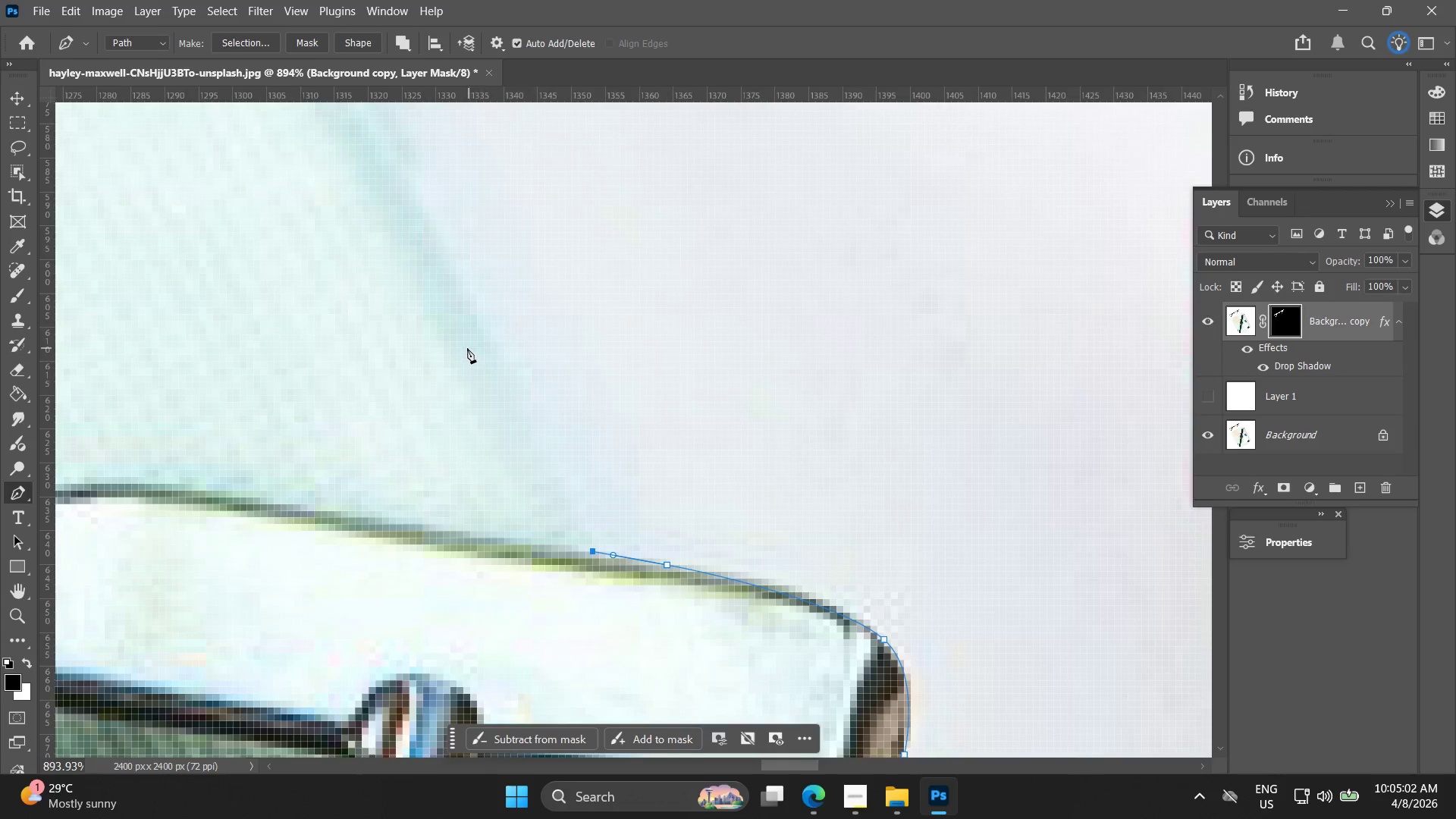 
key(Alt+AltLeft)
 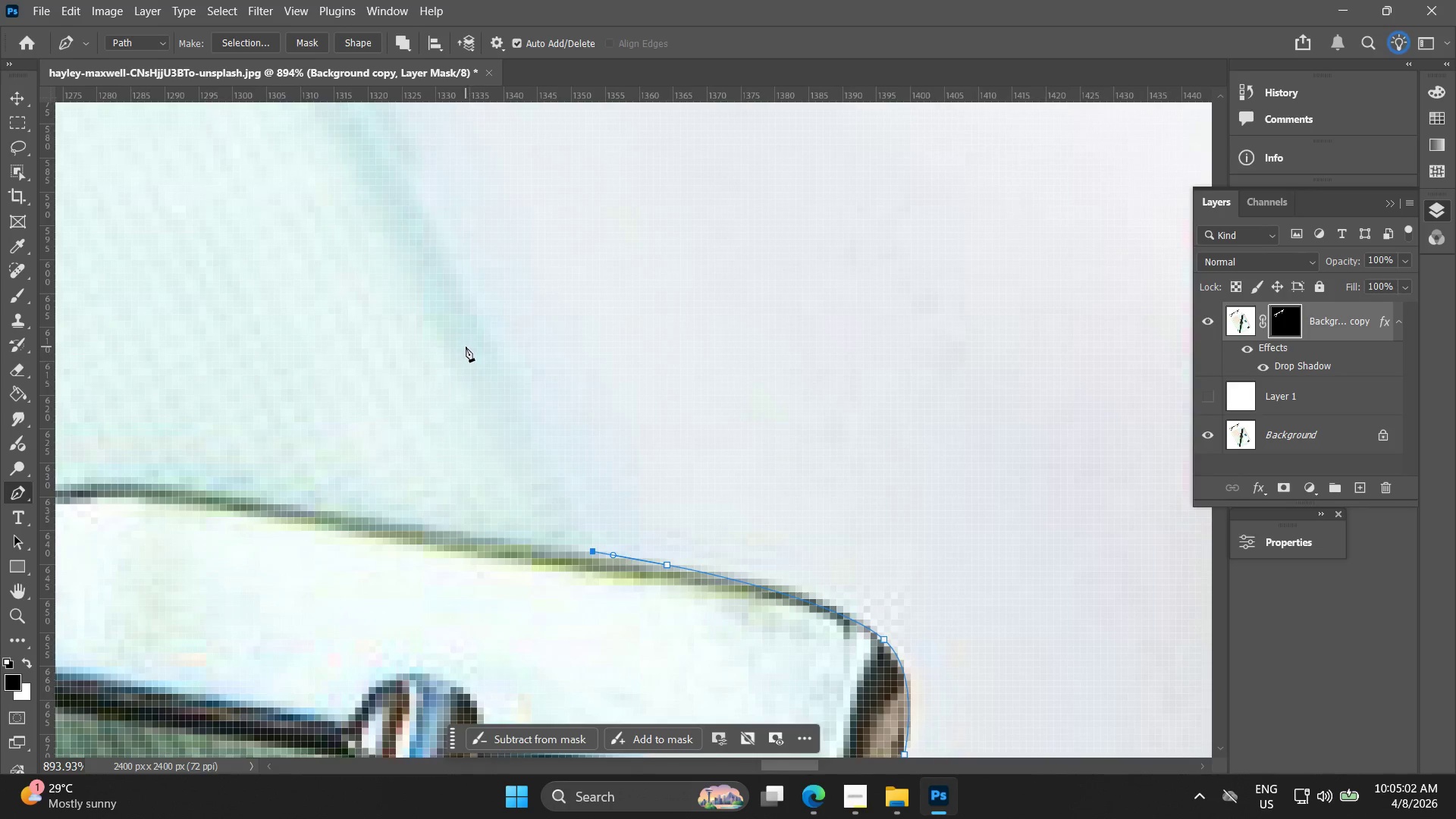 
hold_key(key=Space, duration=0.58)
 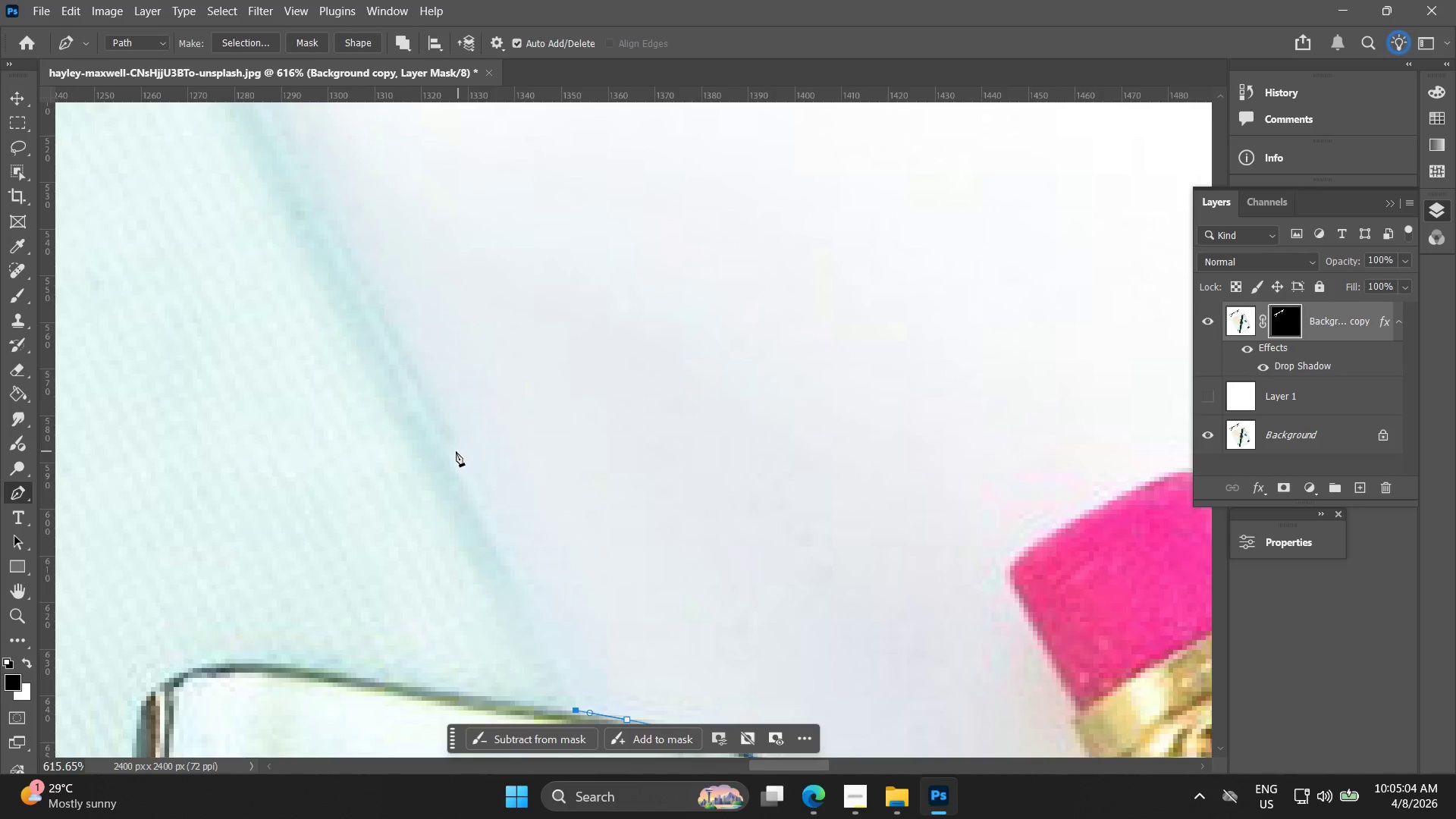 
left_click_drag(start_coordinate=[456, 370], to_coordinate=[480, 588])
 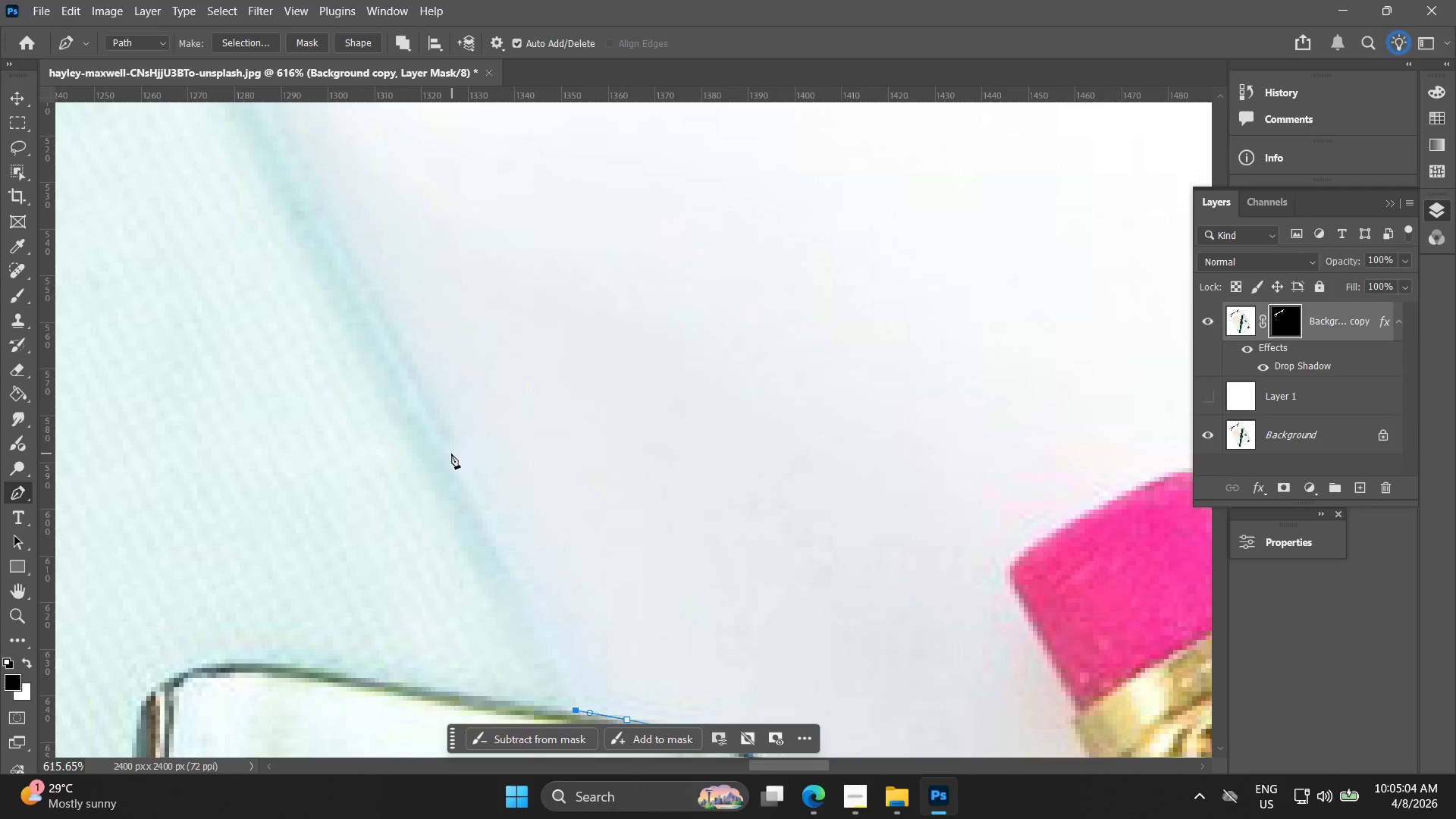 
scroll: coordinate [461, 363], scroll_direction: down, amount: 4.0
 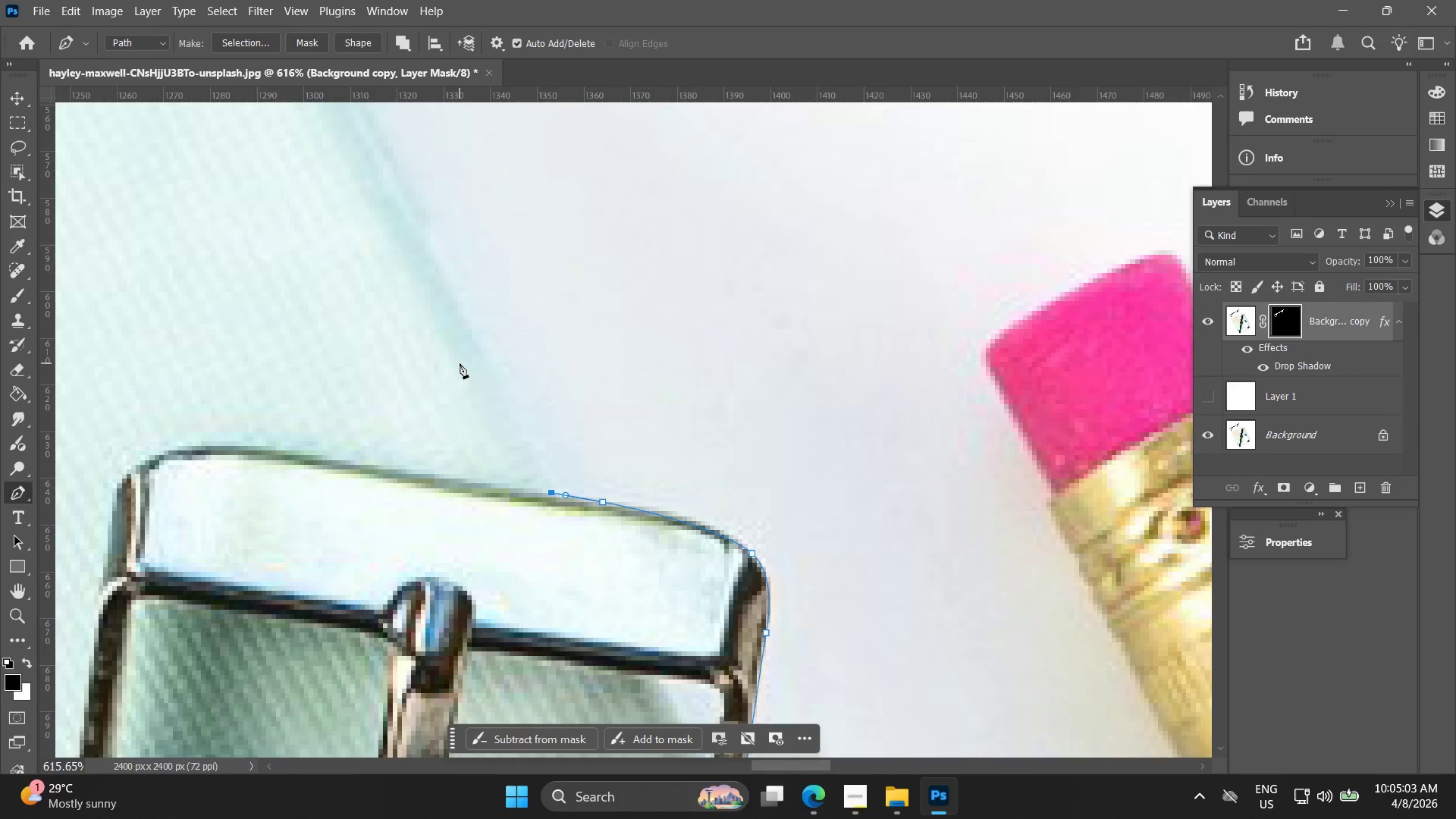 
left_click([448, 453])
 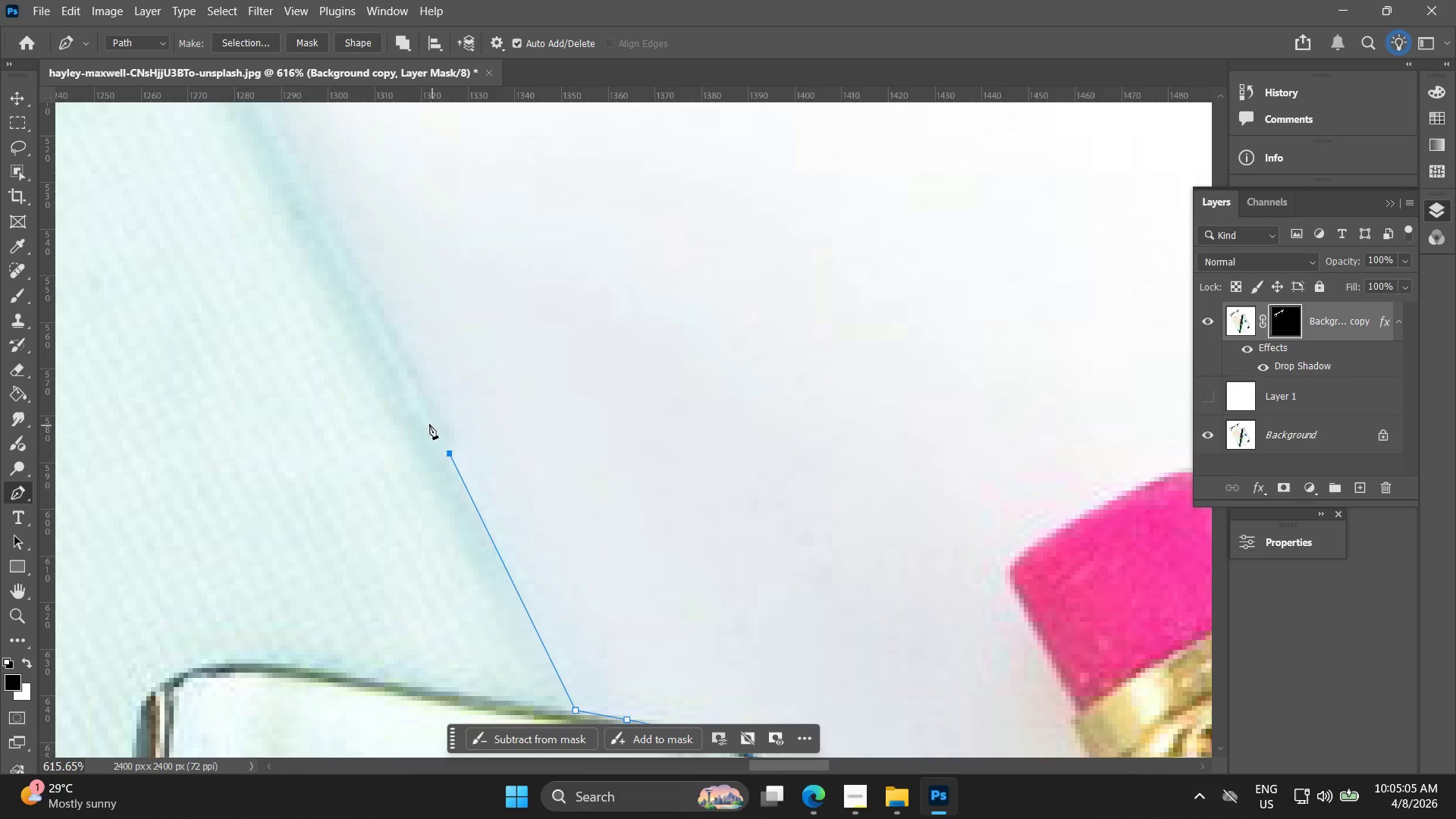 
key(Alt+AltLeft)
 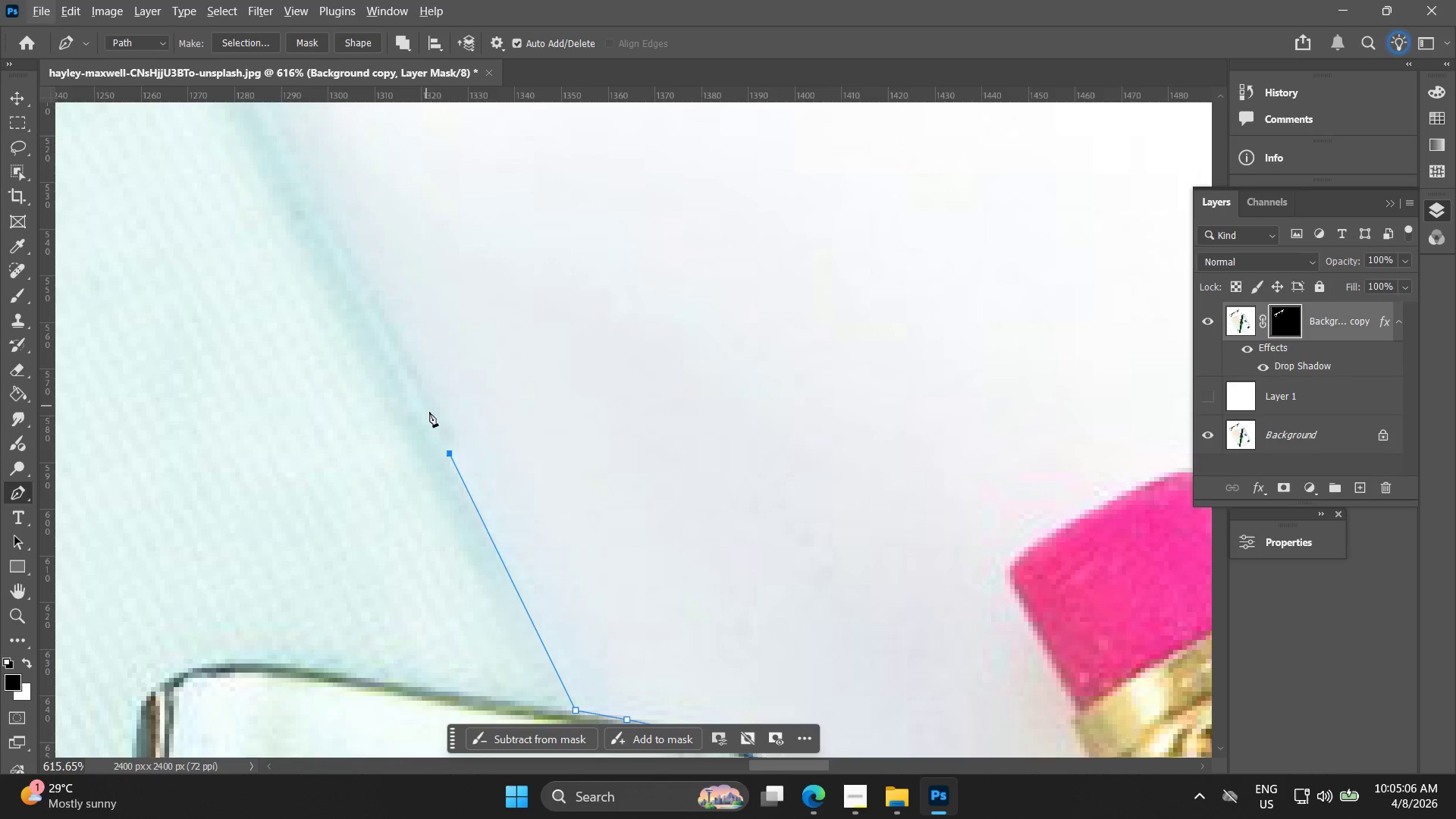 
key(Control+ControlLeft)
 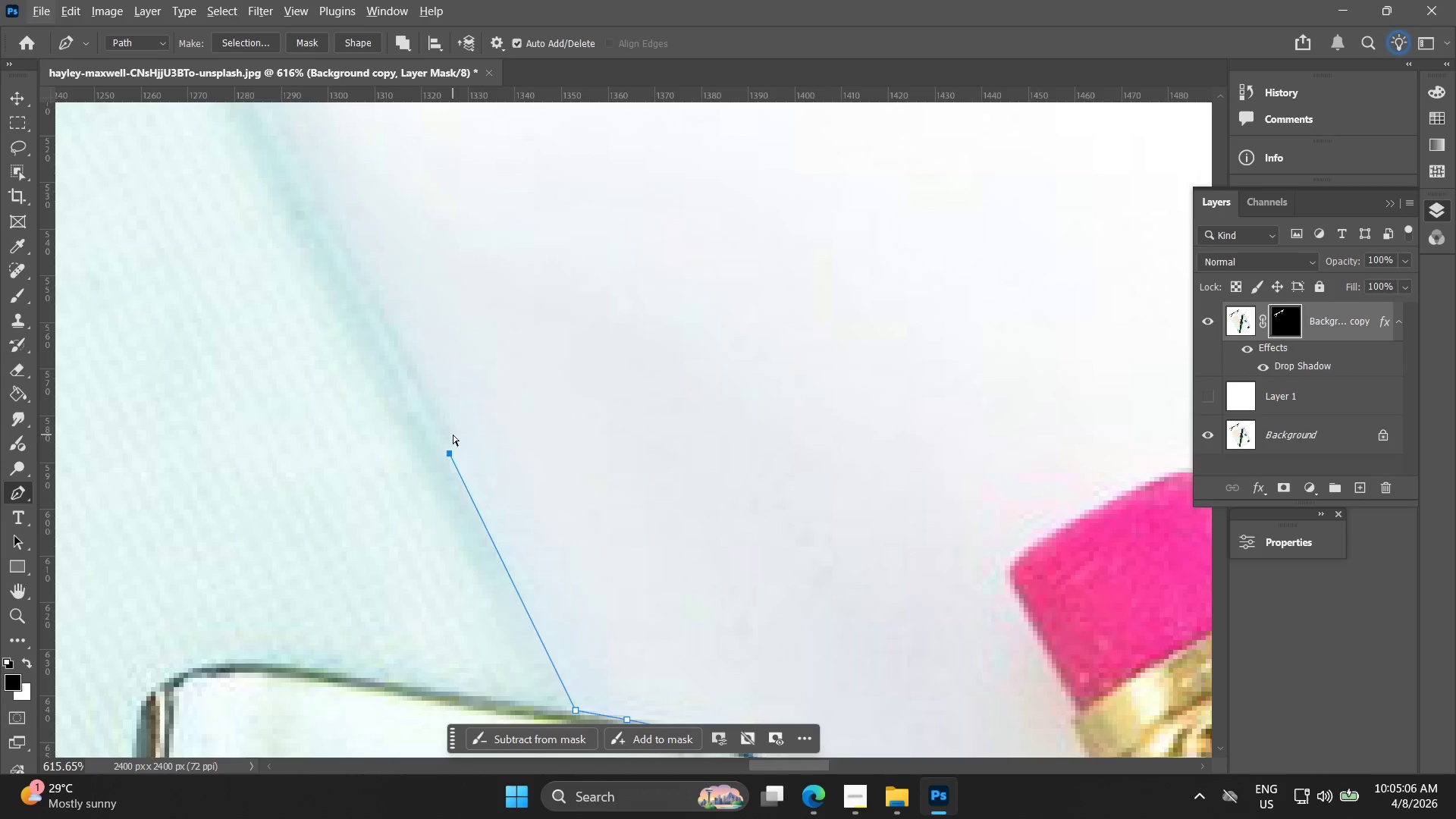 
key(Control+Z)
 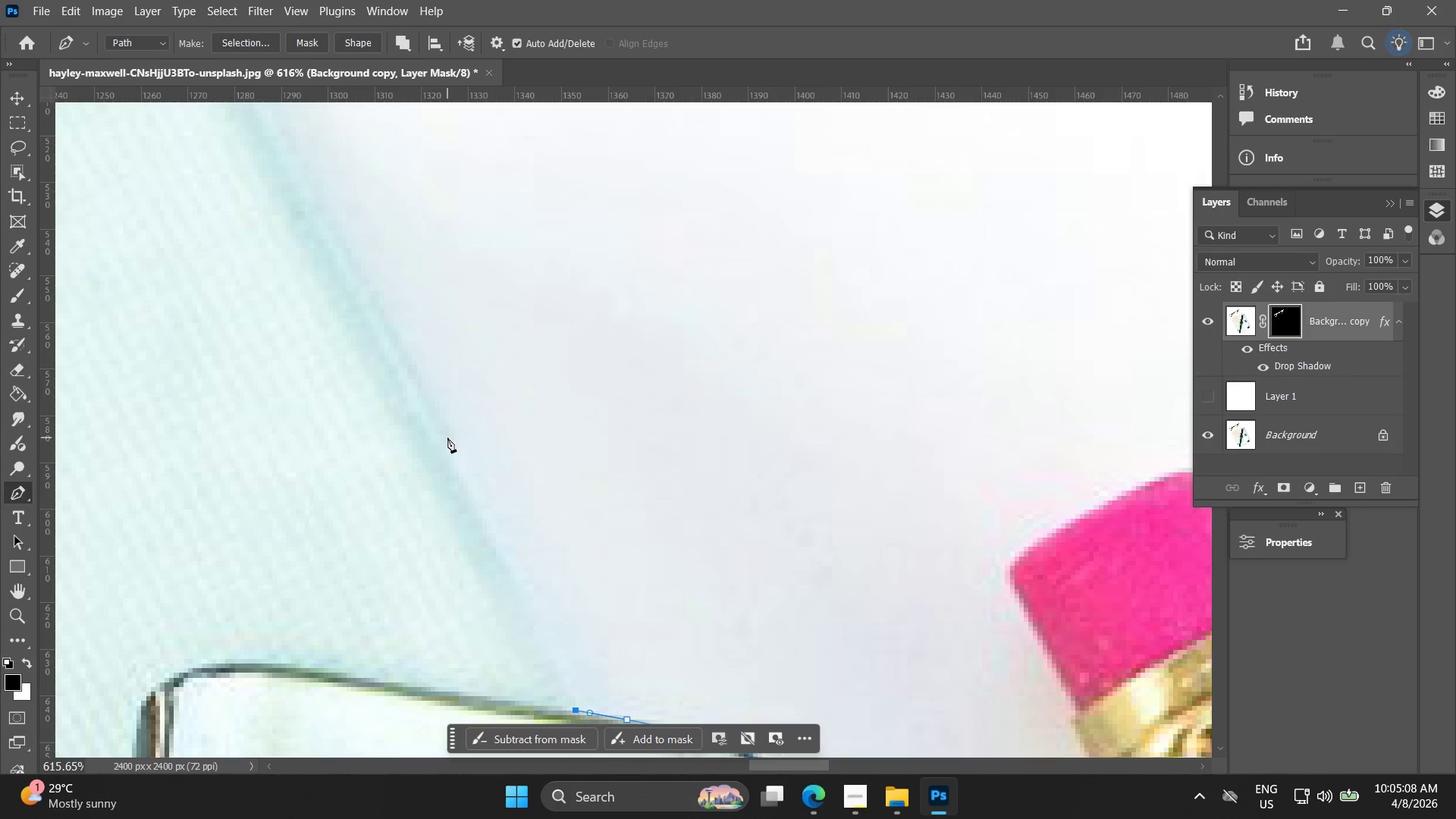 
left_click([443, 438])
 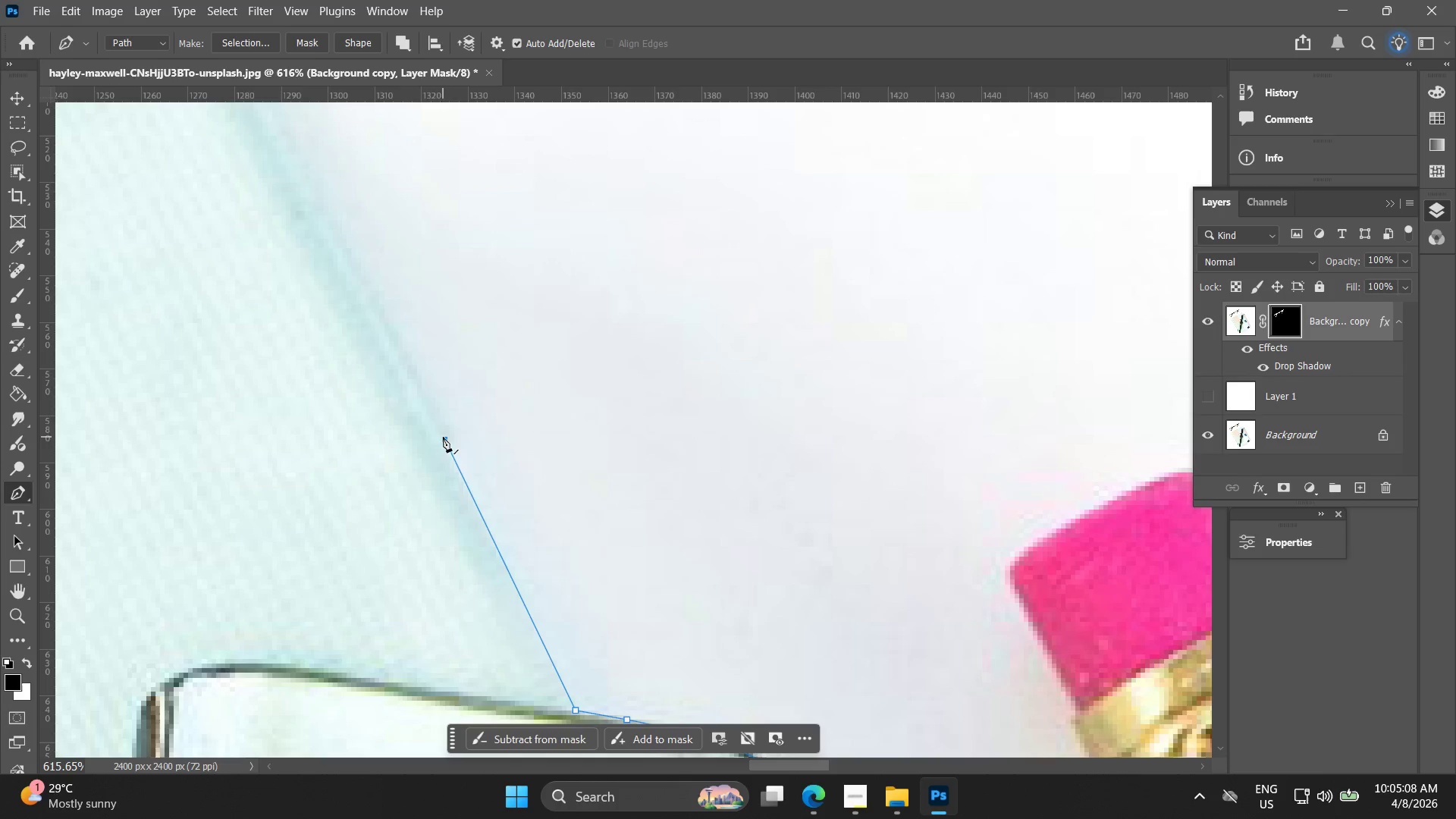 
hold_key(key=Space, duration=0.59)
 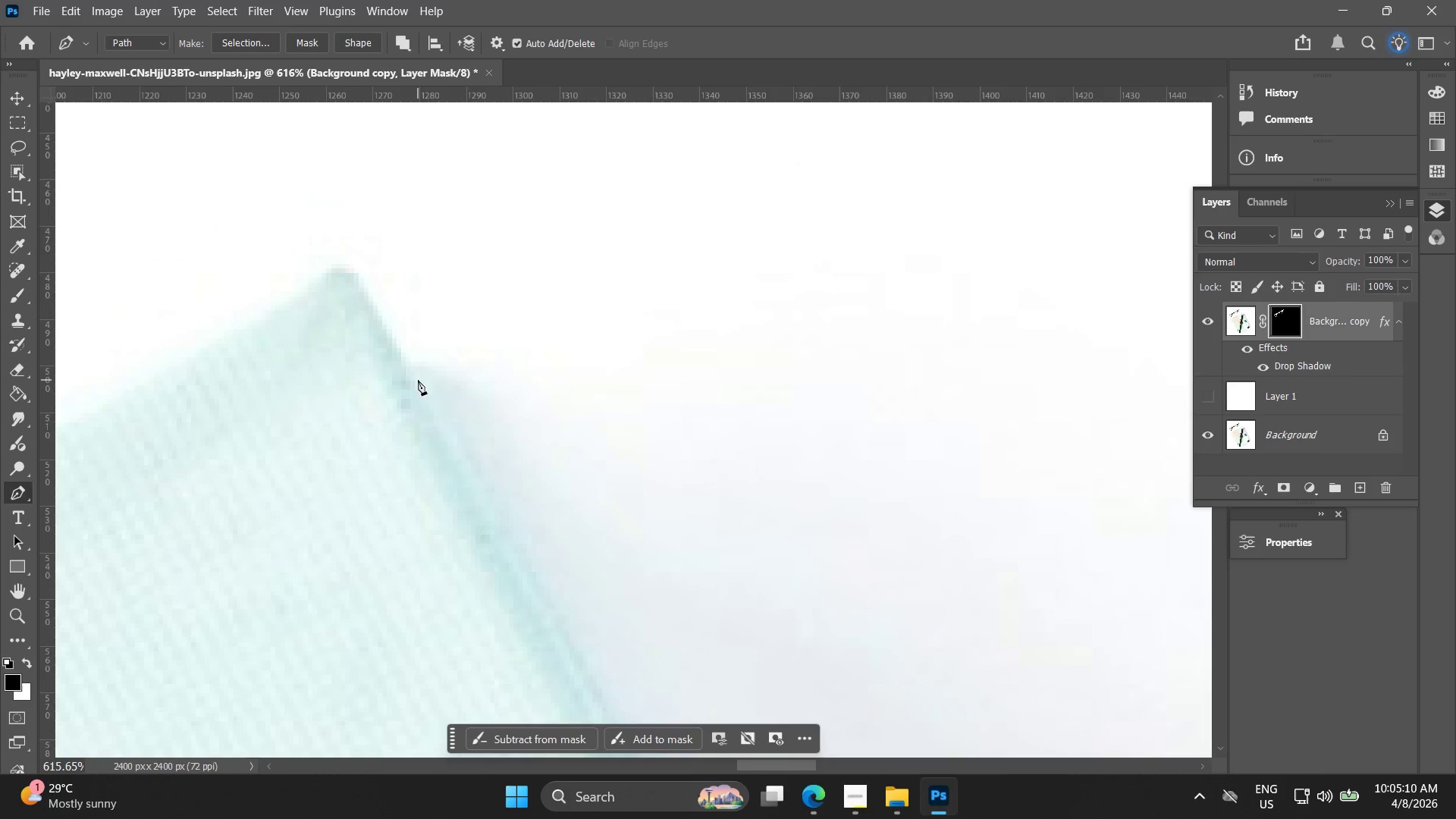 
left_click_drag(start_coordinate=[390, 382], to_coordinate=[575, 706])
 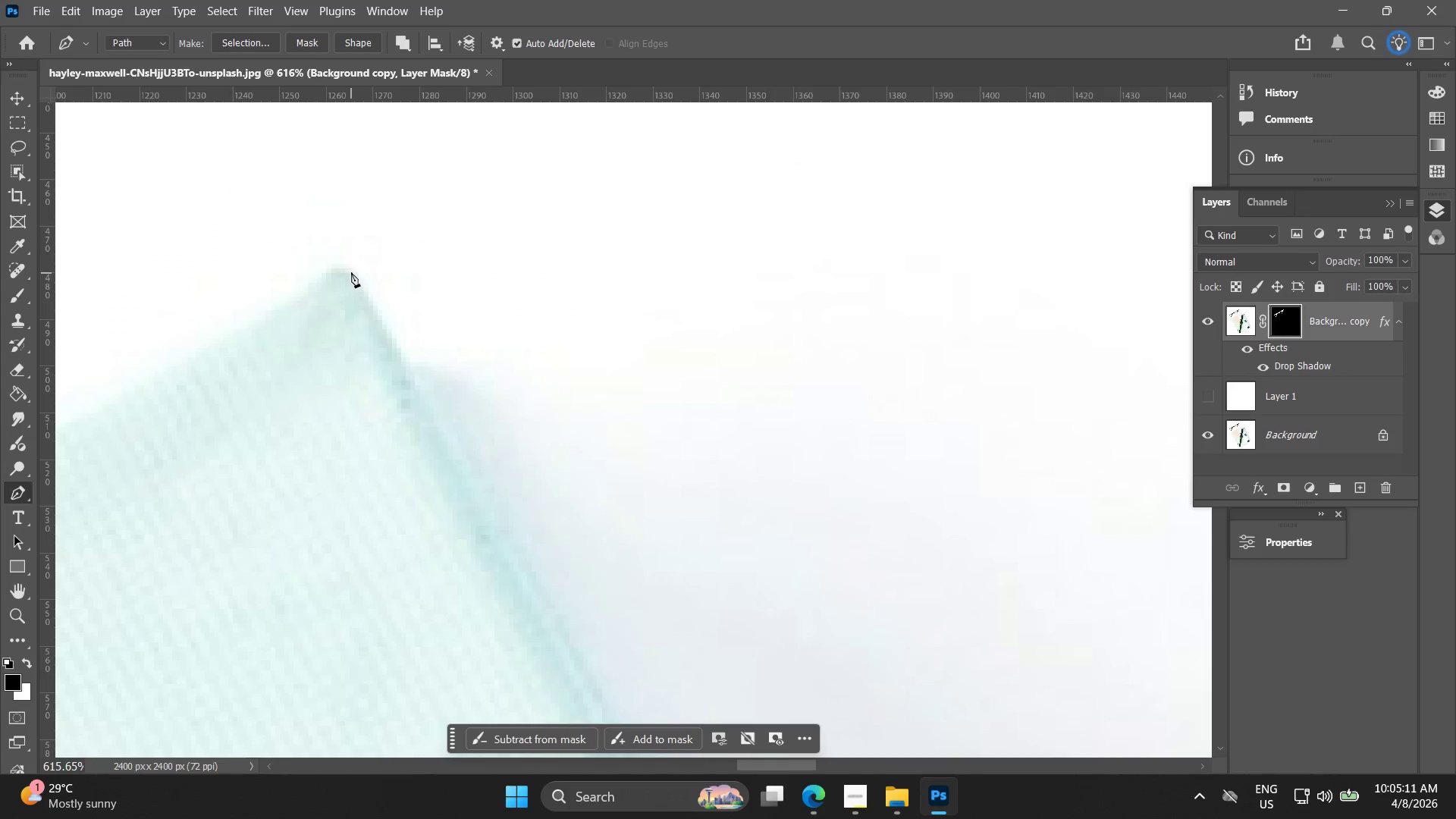 
hold_key(key=AltLeft, duration=0.55)
 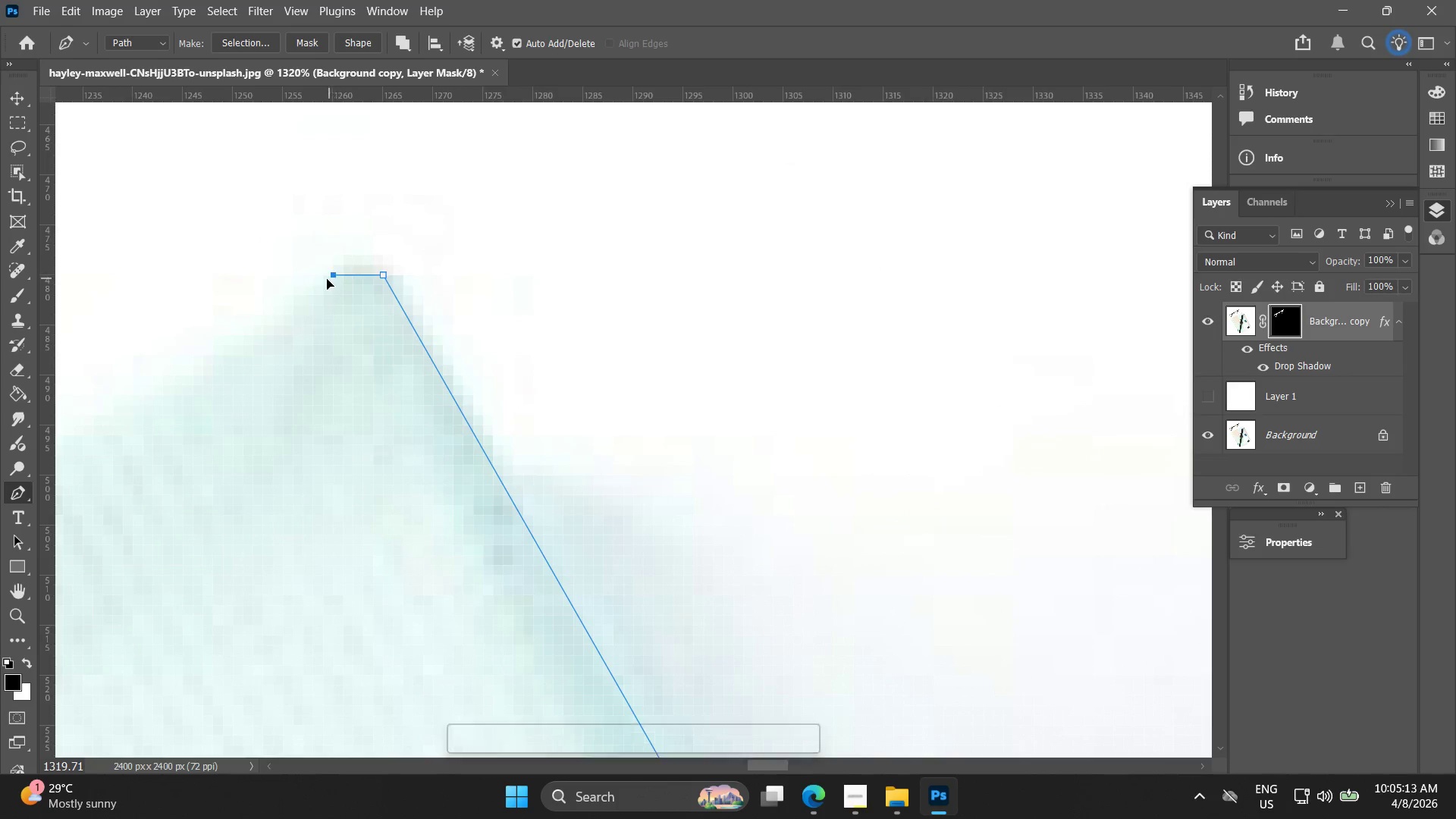 
hold_key(key=AltLeft, duration=1.67)
 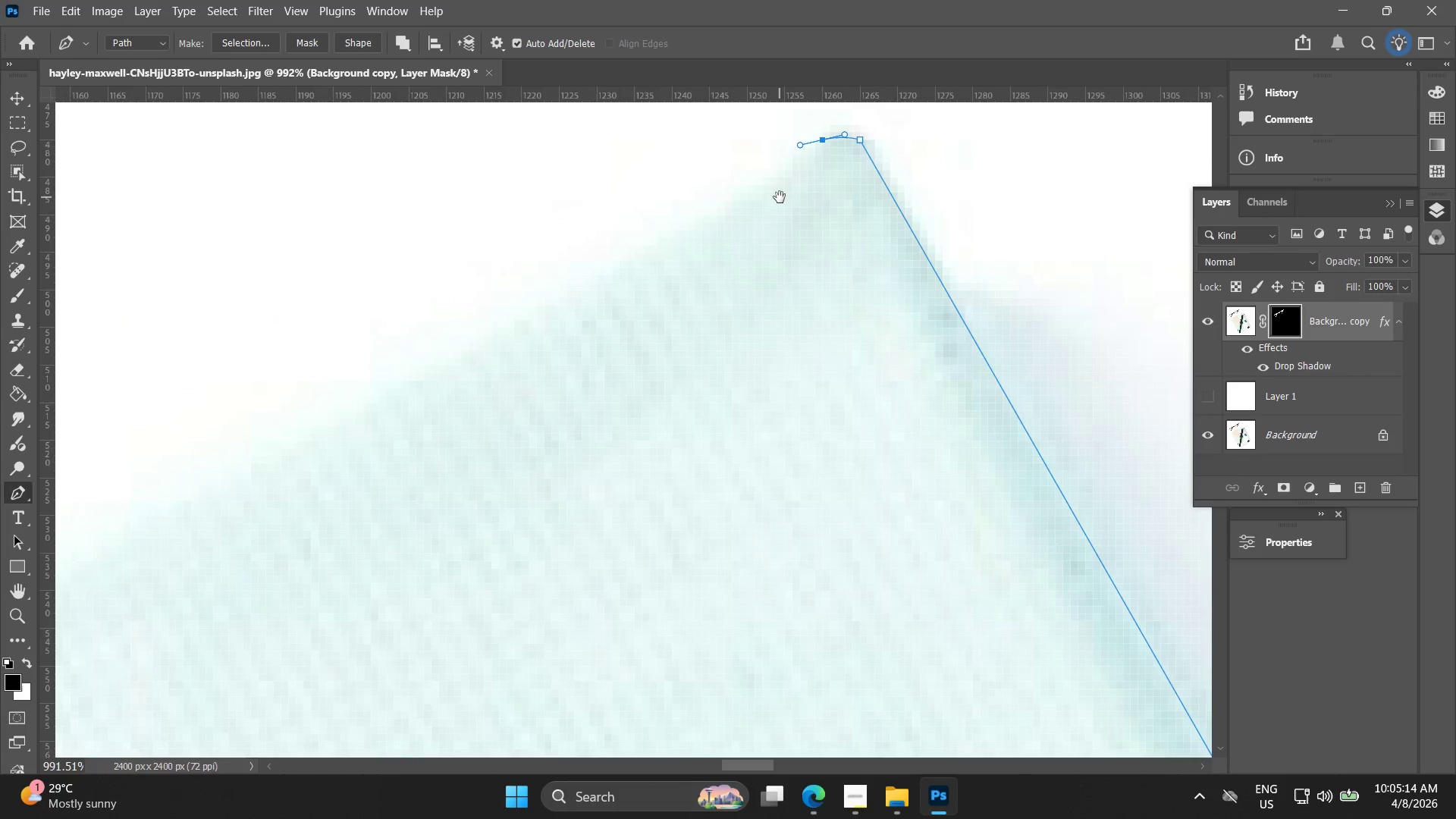 
scroll: coordinate [319, 286], scroll_direction: up, amount: 8.0
 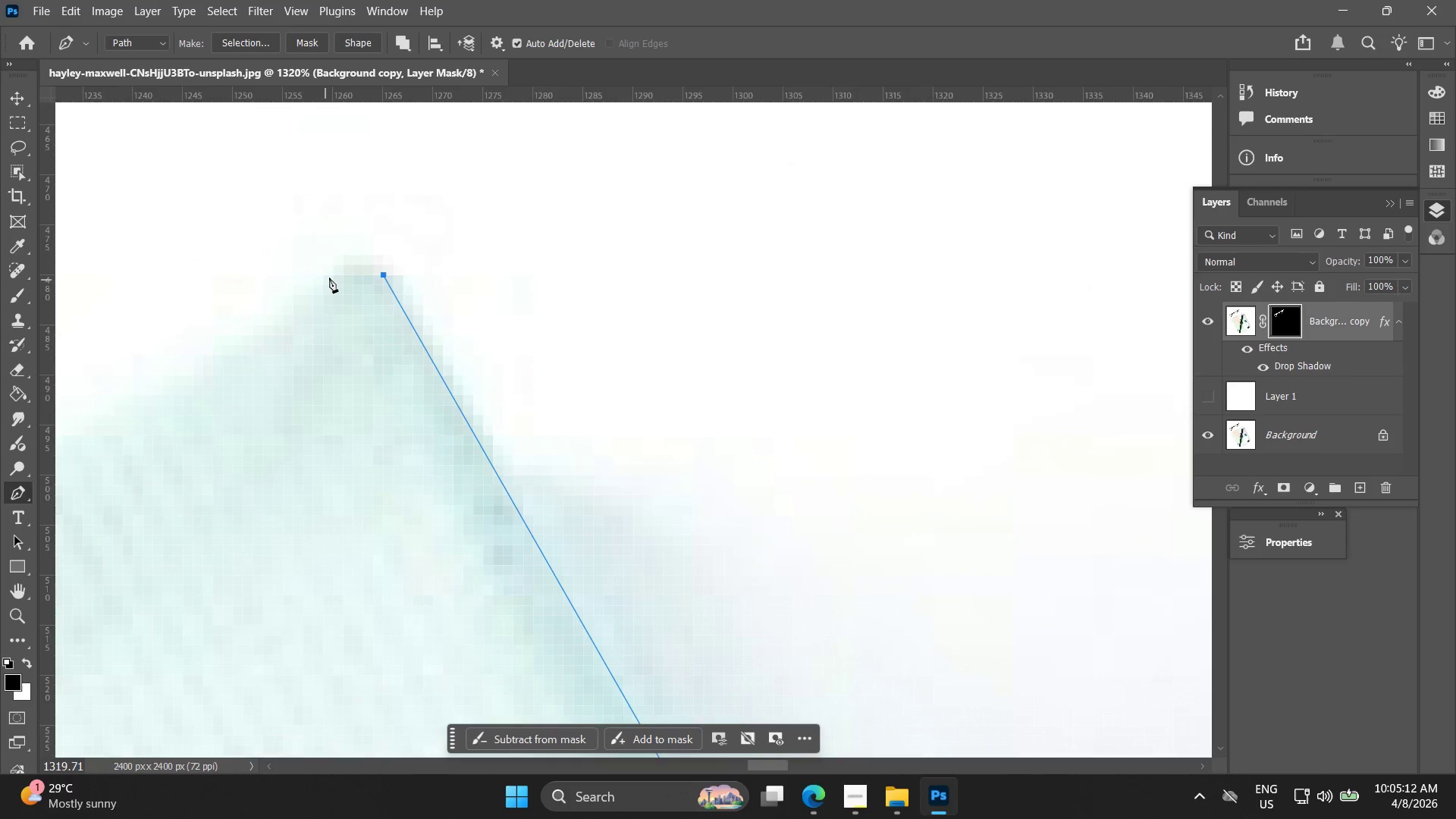 
left_click_drag(start_coordinate=[330, 277], to_coordinate=[303, 282])
 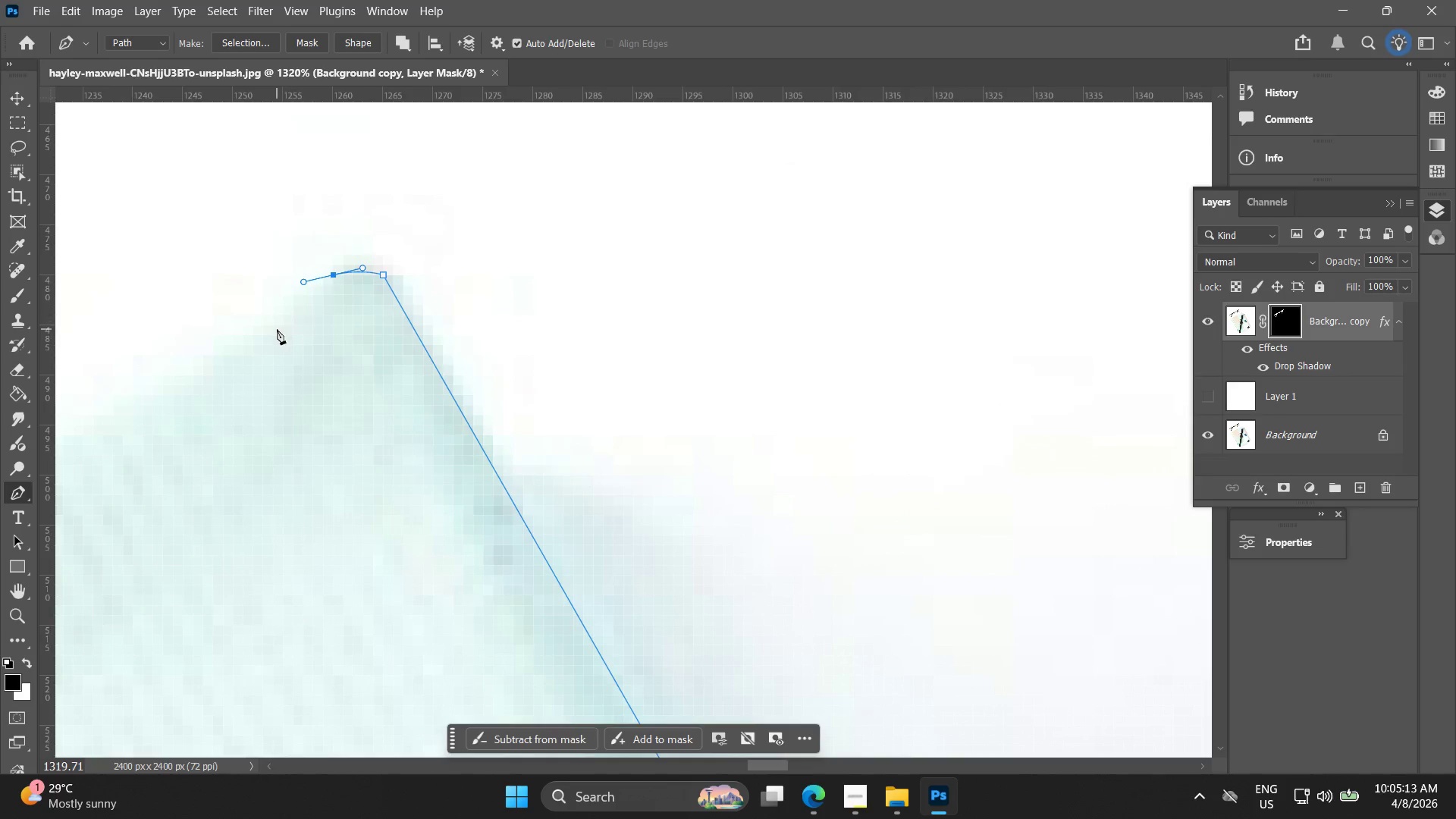 
hold_key(key=Space, duration=0.47)
 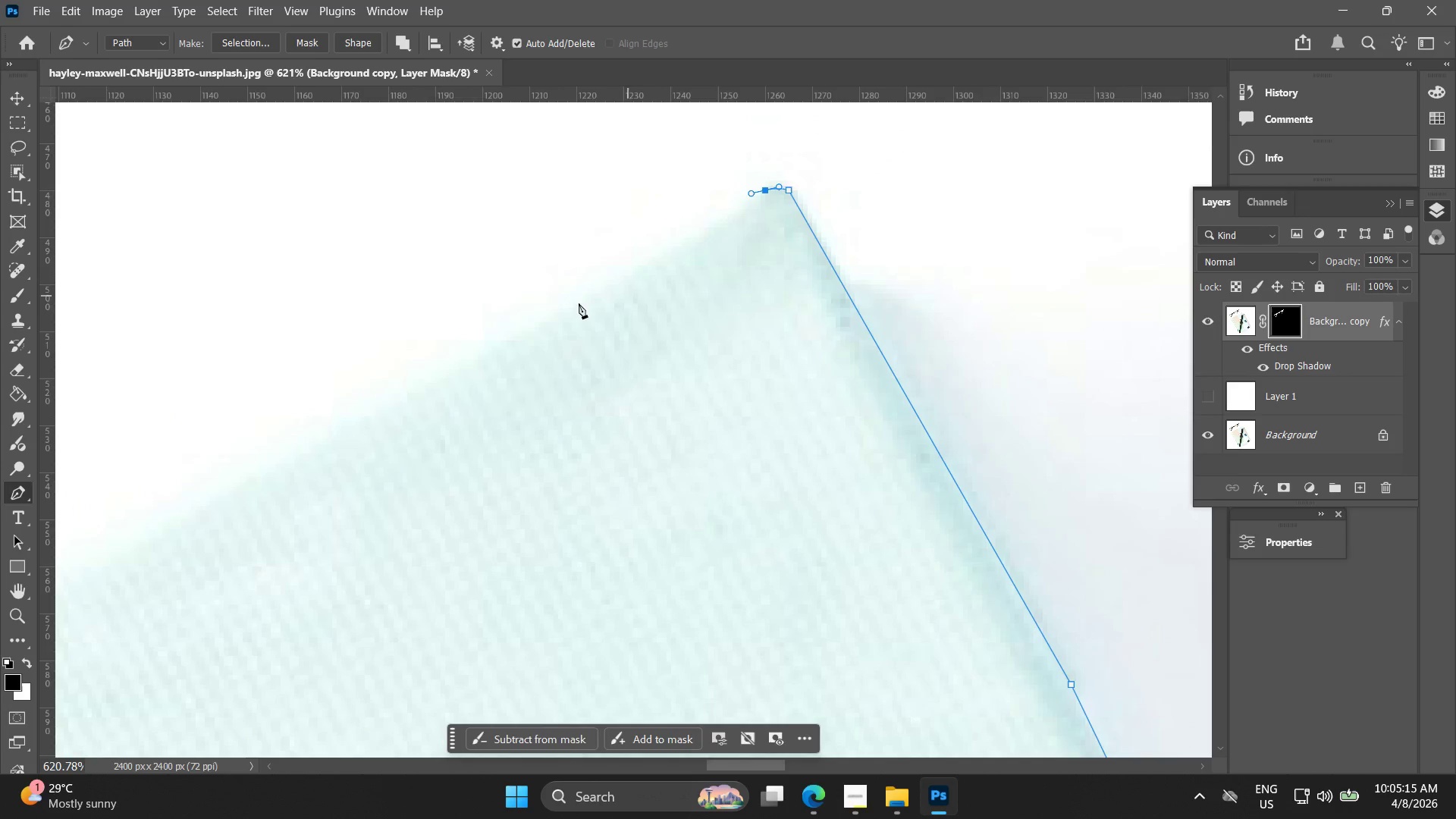 
left_click_drag(start_coordinate=[276, 348], to_coordinate=[780, 197])
 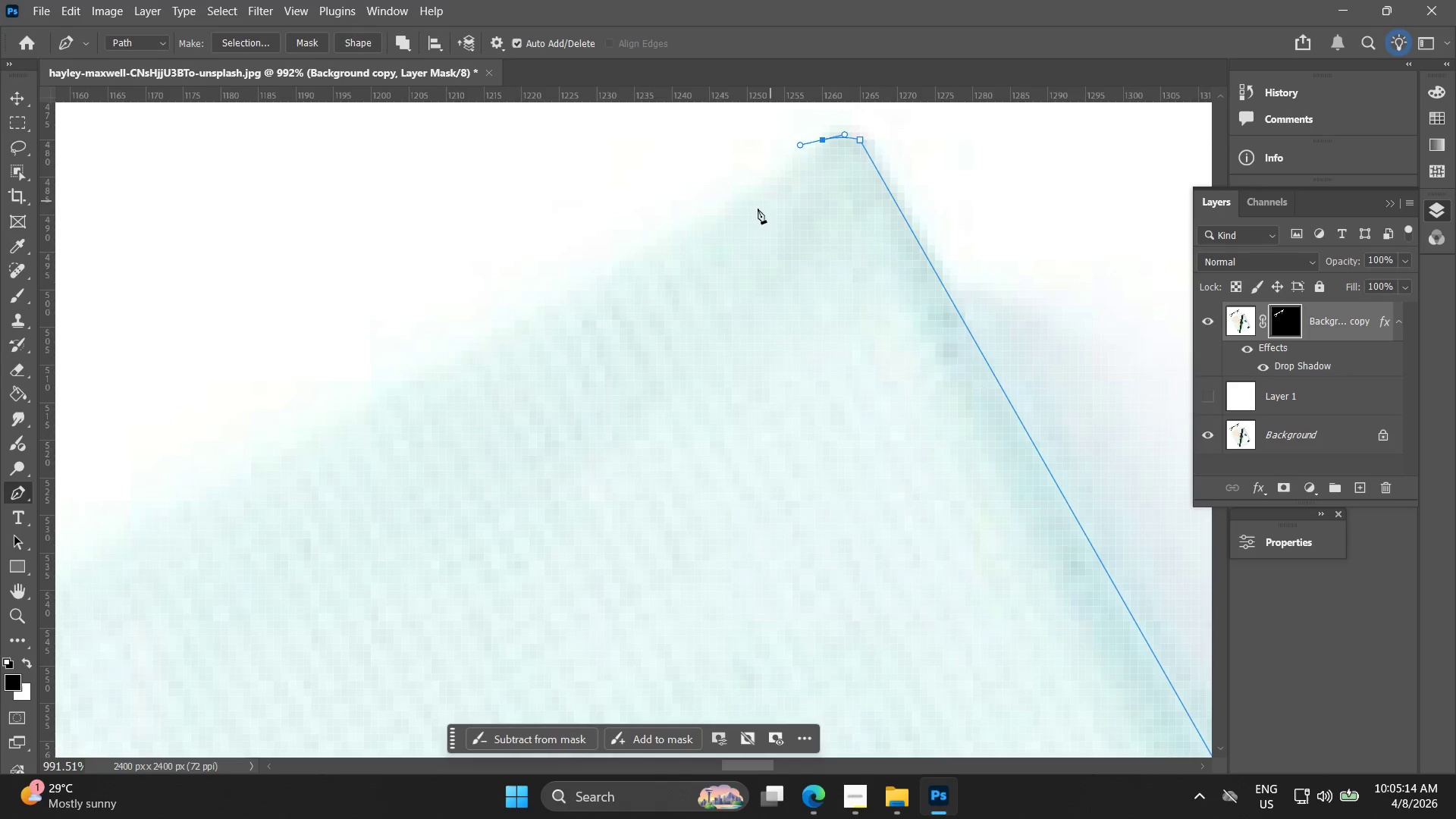 
scroll: coordinate [278, 339], scroll_direction: down, amount: 3.0
 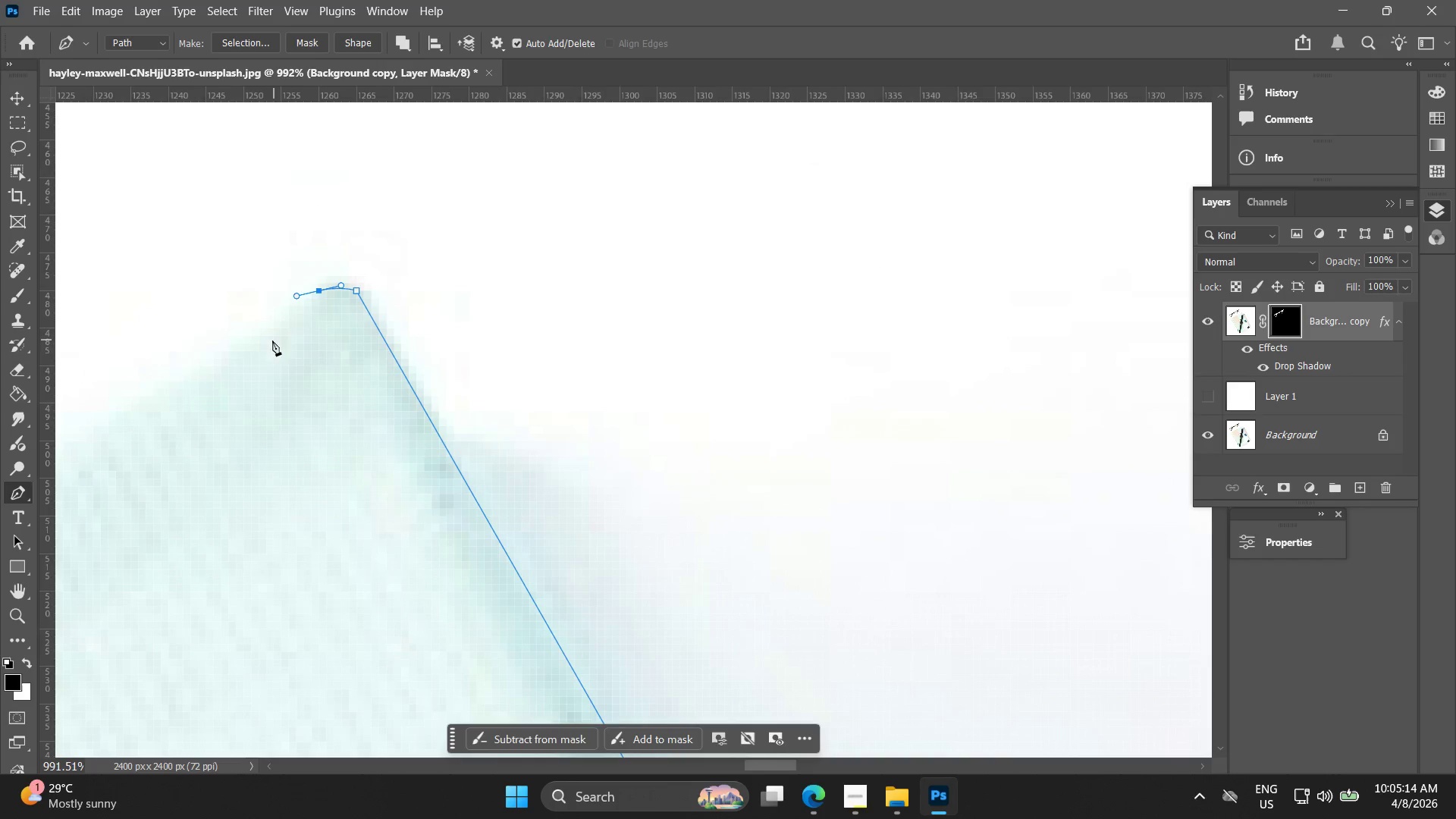 
key(Alt+AltLeft)
 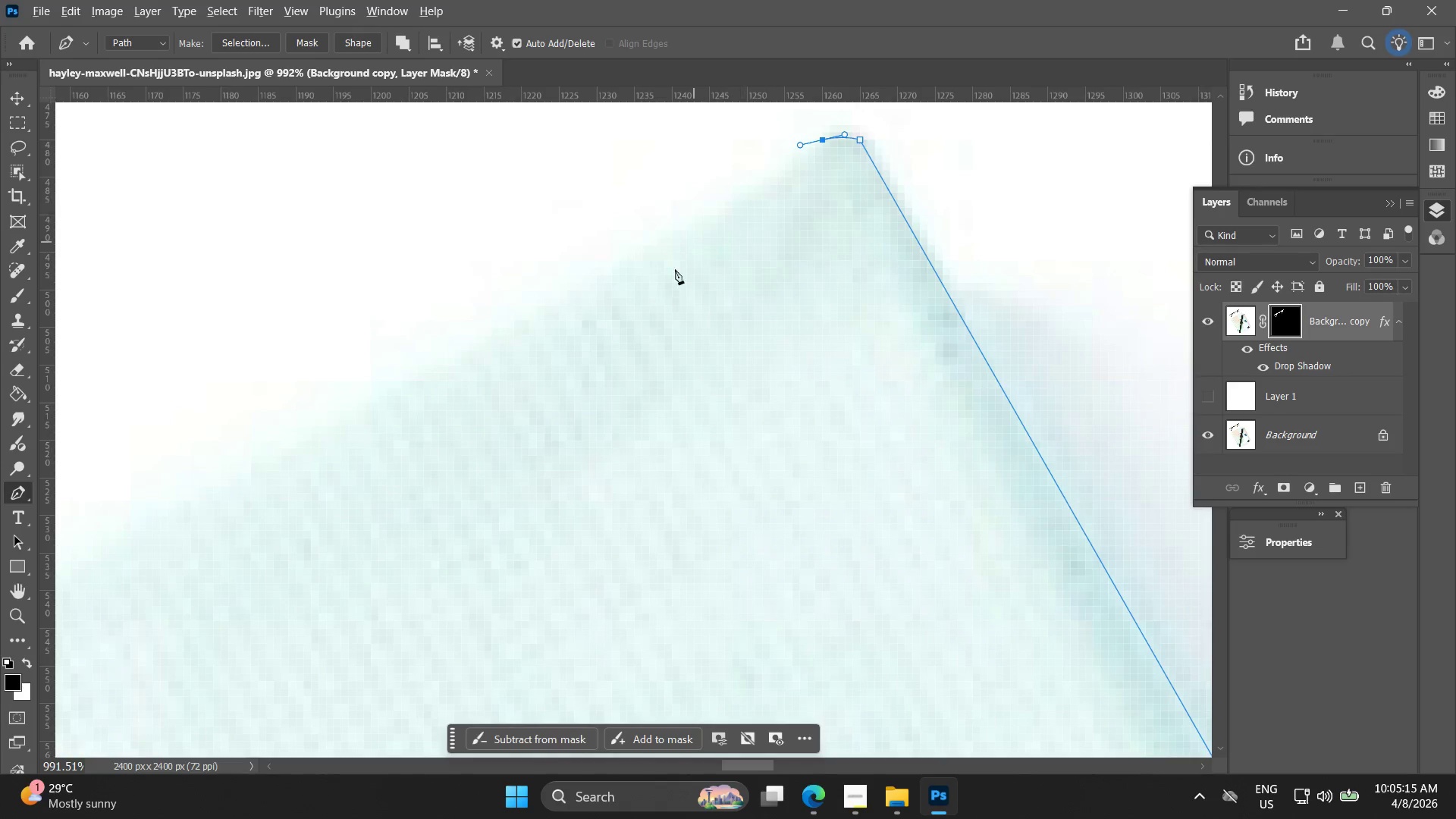 
hold_key(key=Space, duration=0.52)
 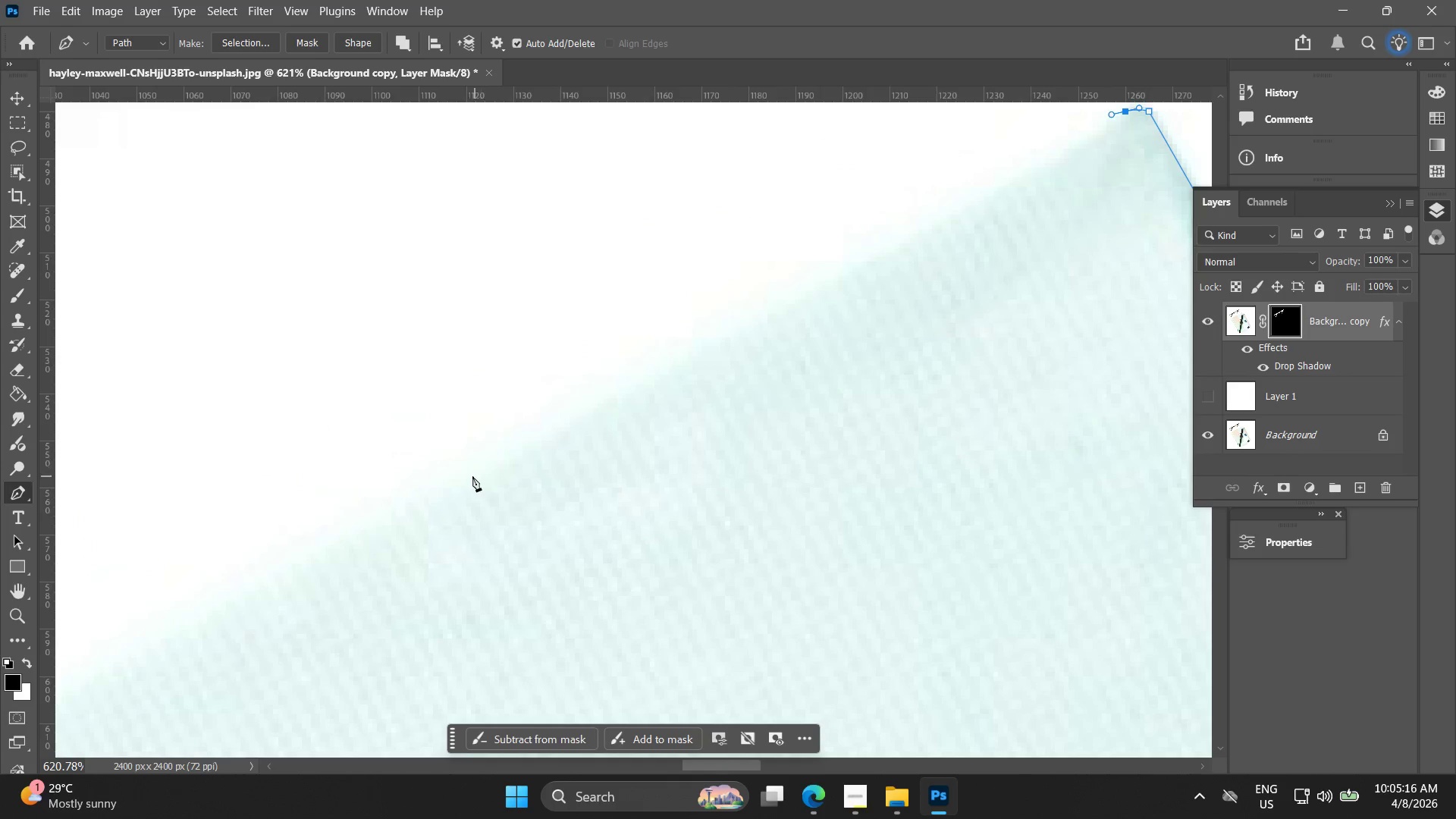 
left_click_drag(start_coordinate=[570, 307], to_coordinate=[930, 228])
 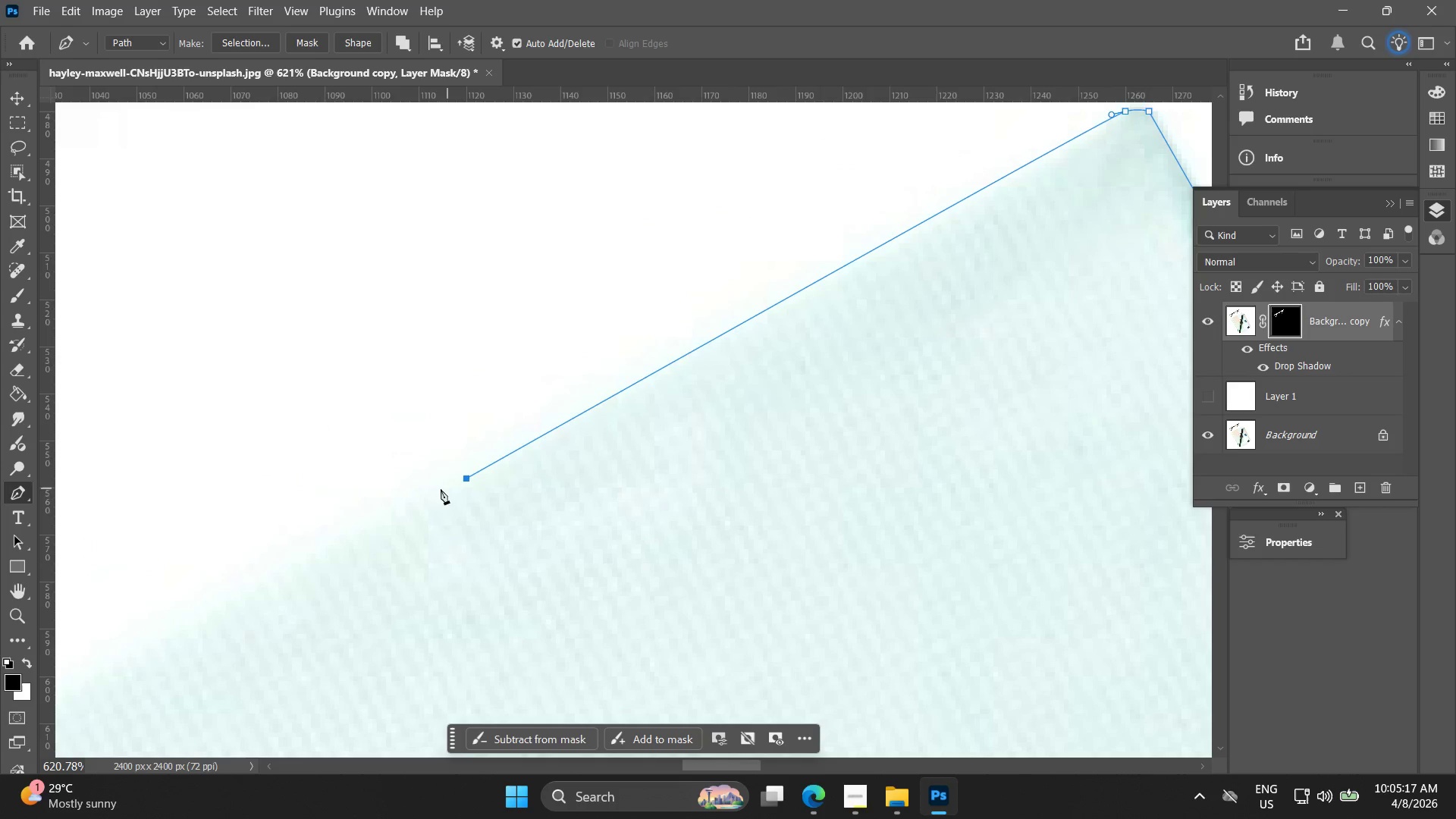 
scroll: coordinate [666, 279], scroll_direction: down, amount: 5.0
 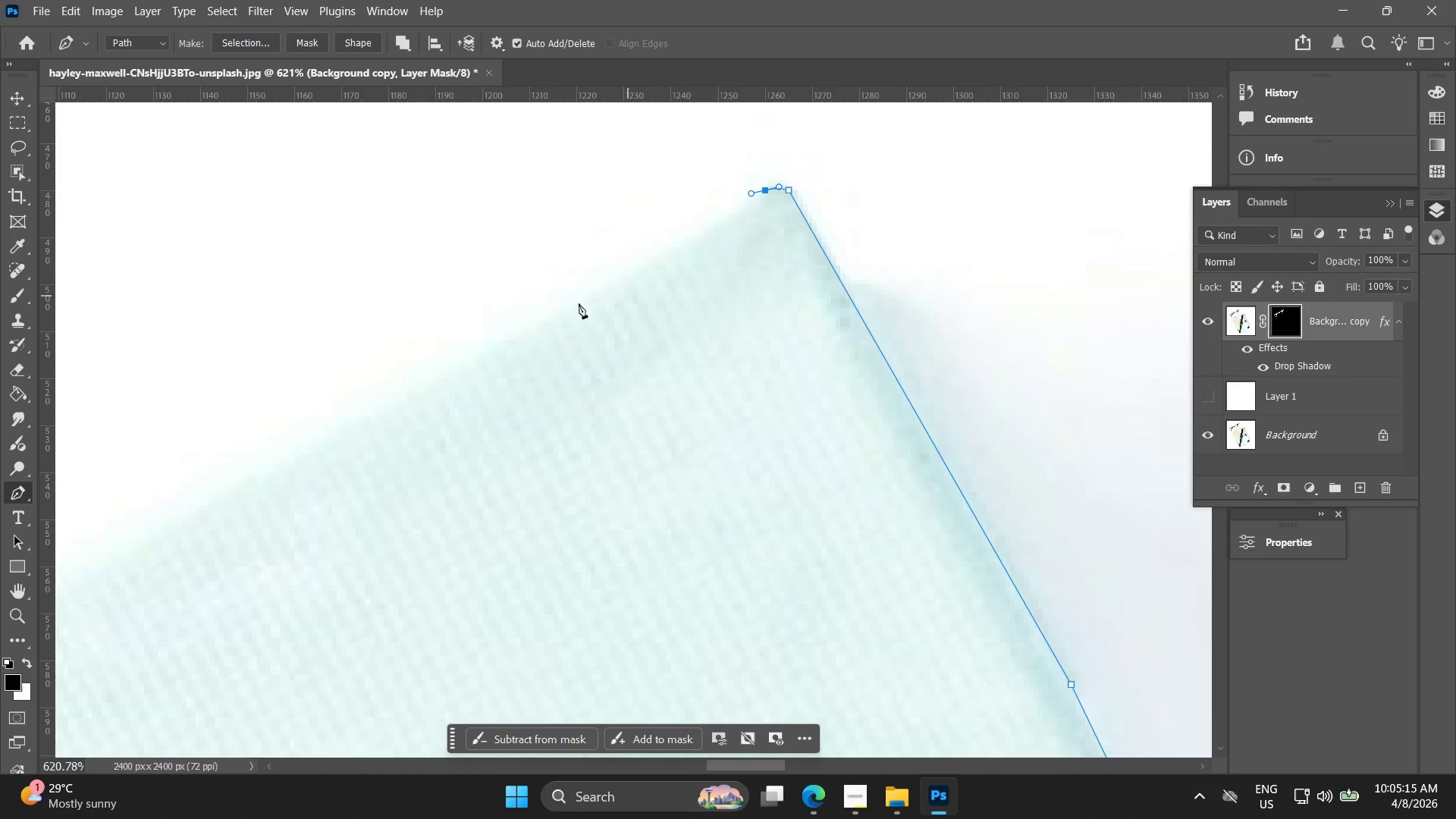 
key(Control+ControlLeft)
 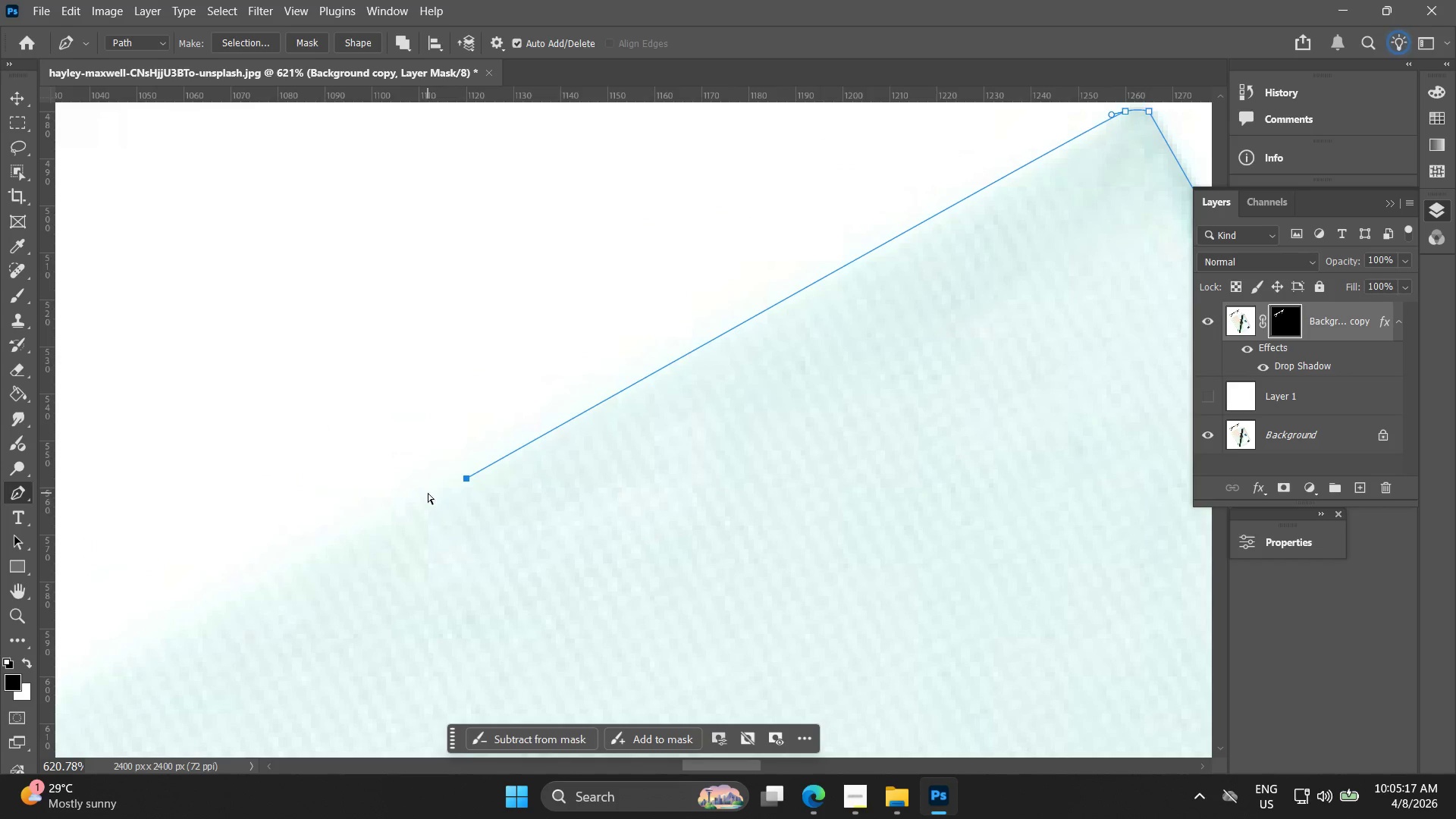 
key(Control+Z)
 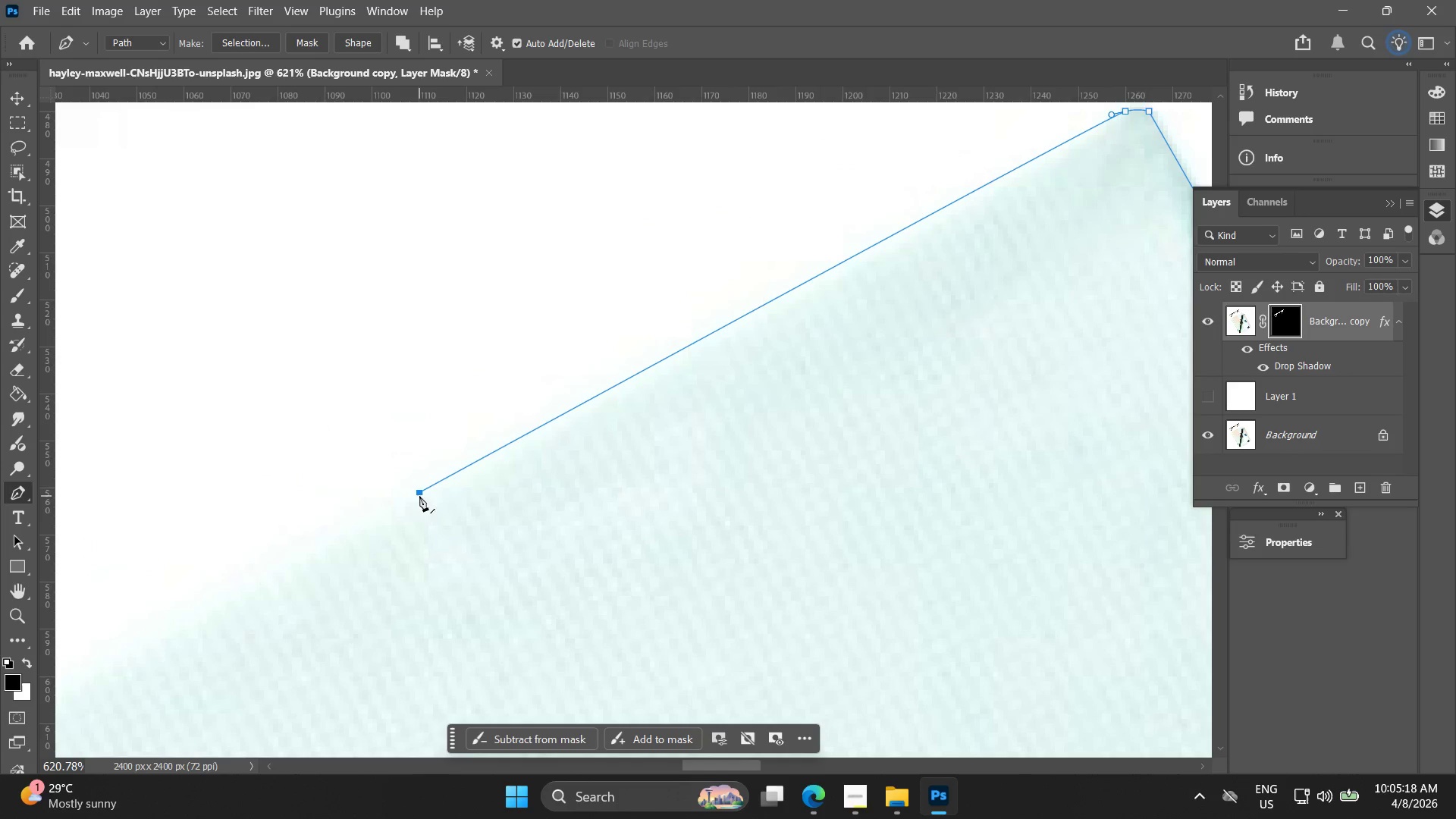 
key(Space)
 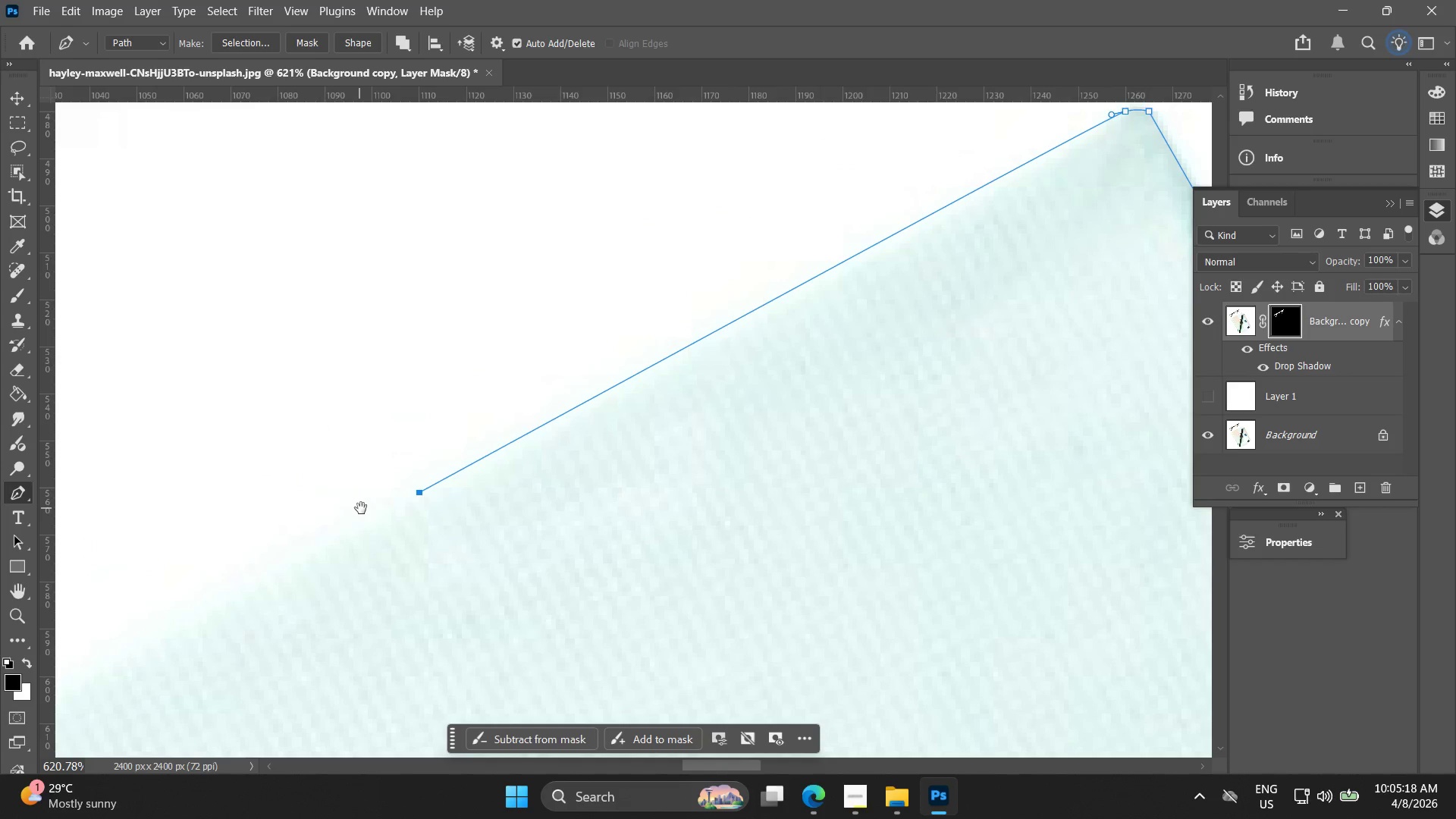 
key(Alt+AltLeft)
 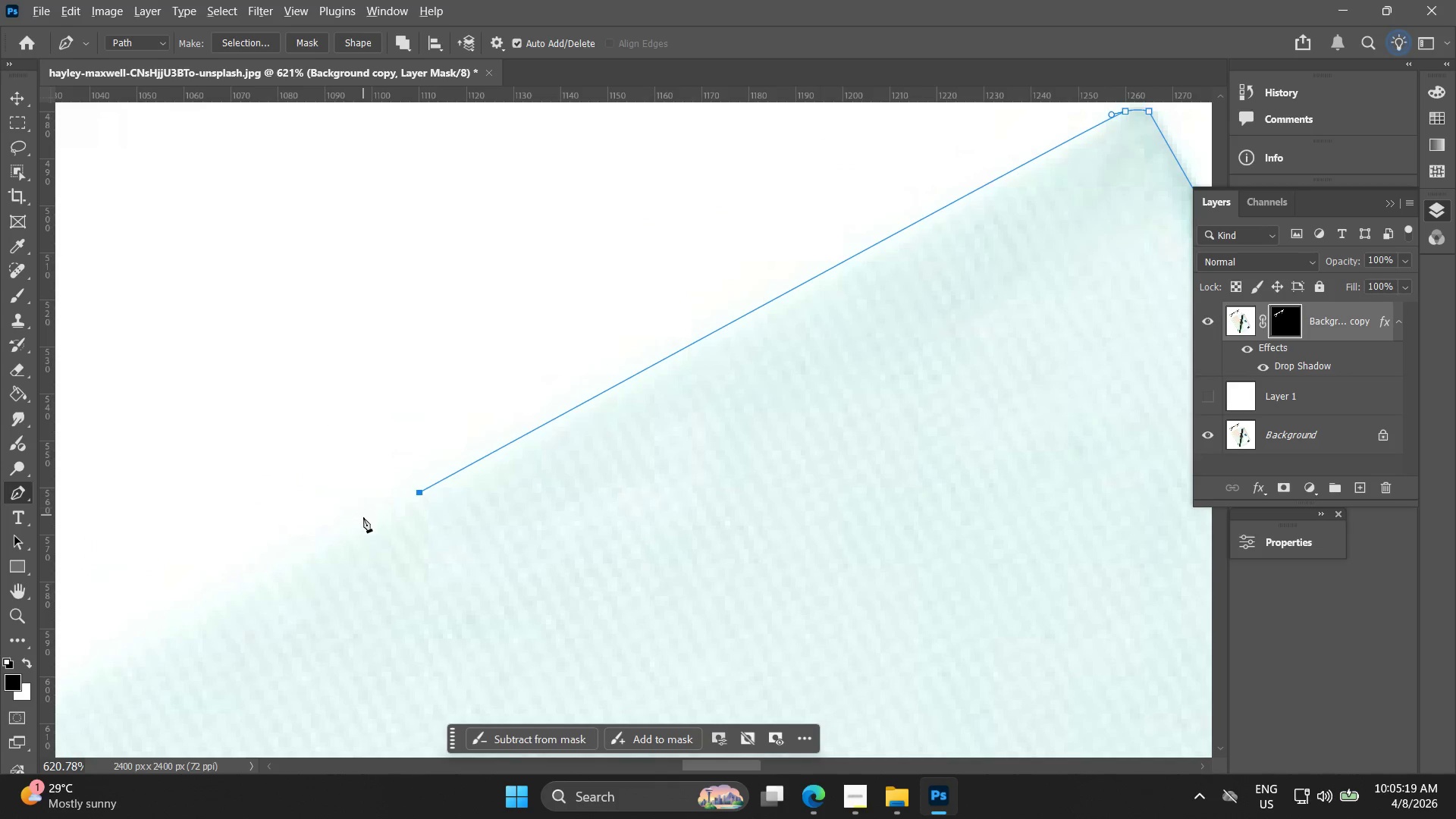 
hold_key(key=Space, duration=0.61)
 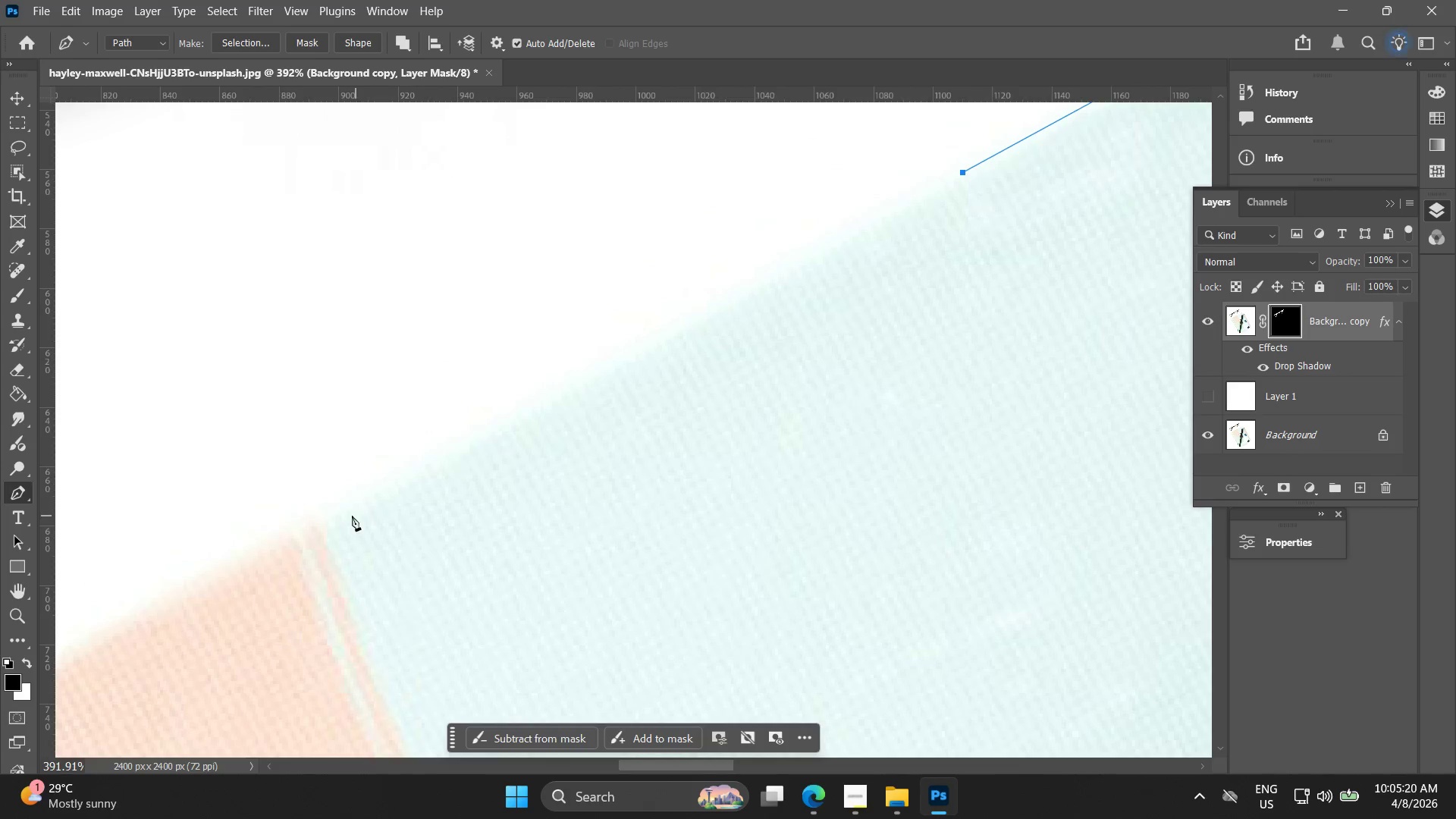 
left_click_drag(start_coordinate=[375, 516], to_coordinate=[939, 186])
 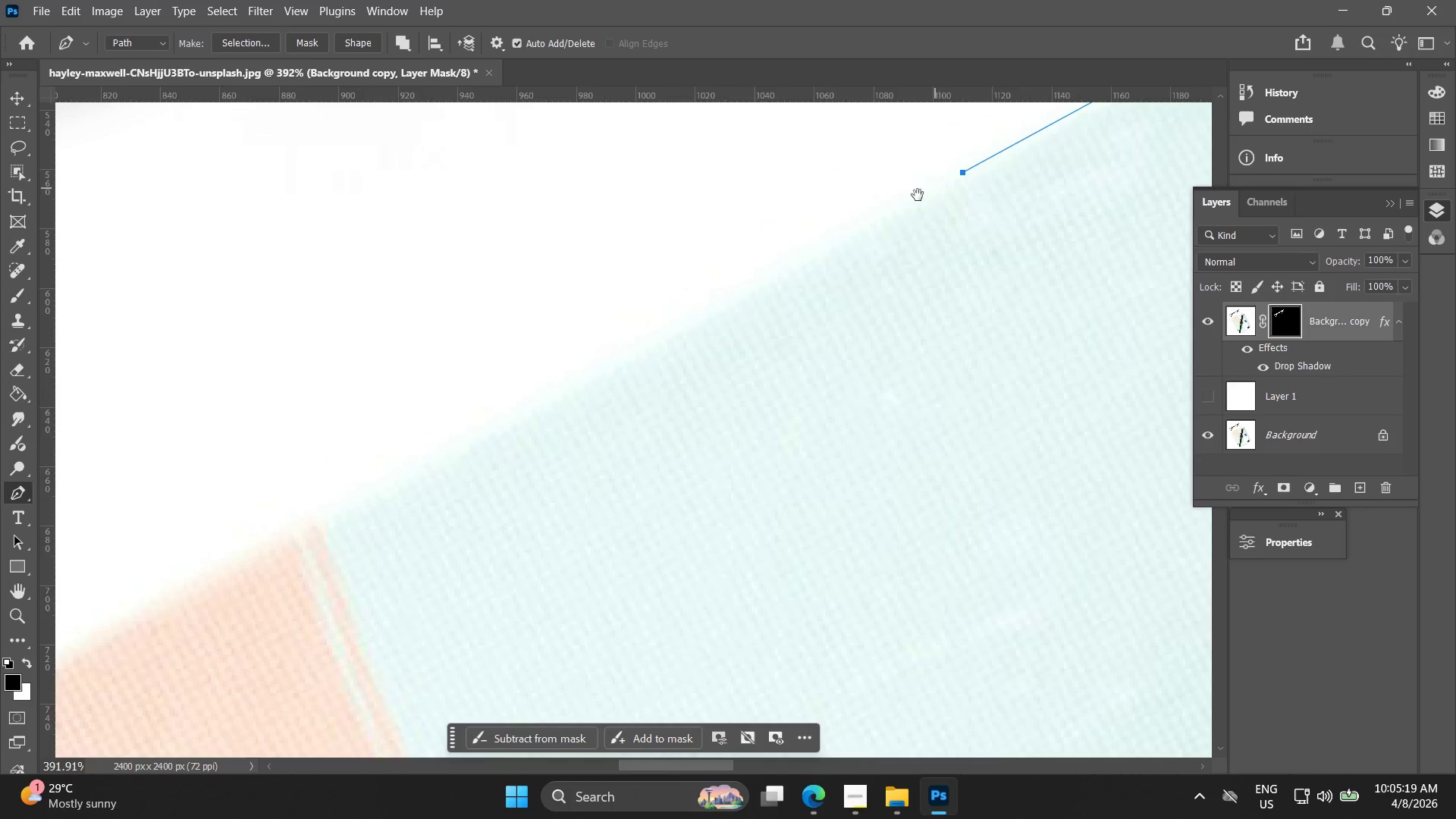 
scroll: coordinate [363, 522], scroll_direction: down, amount: 5.0
 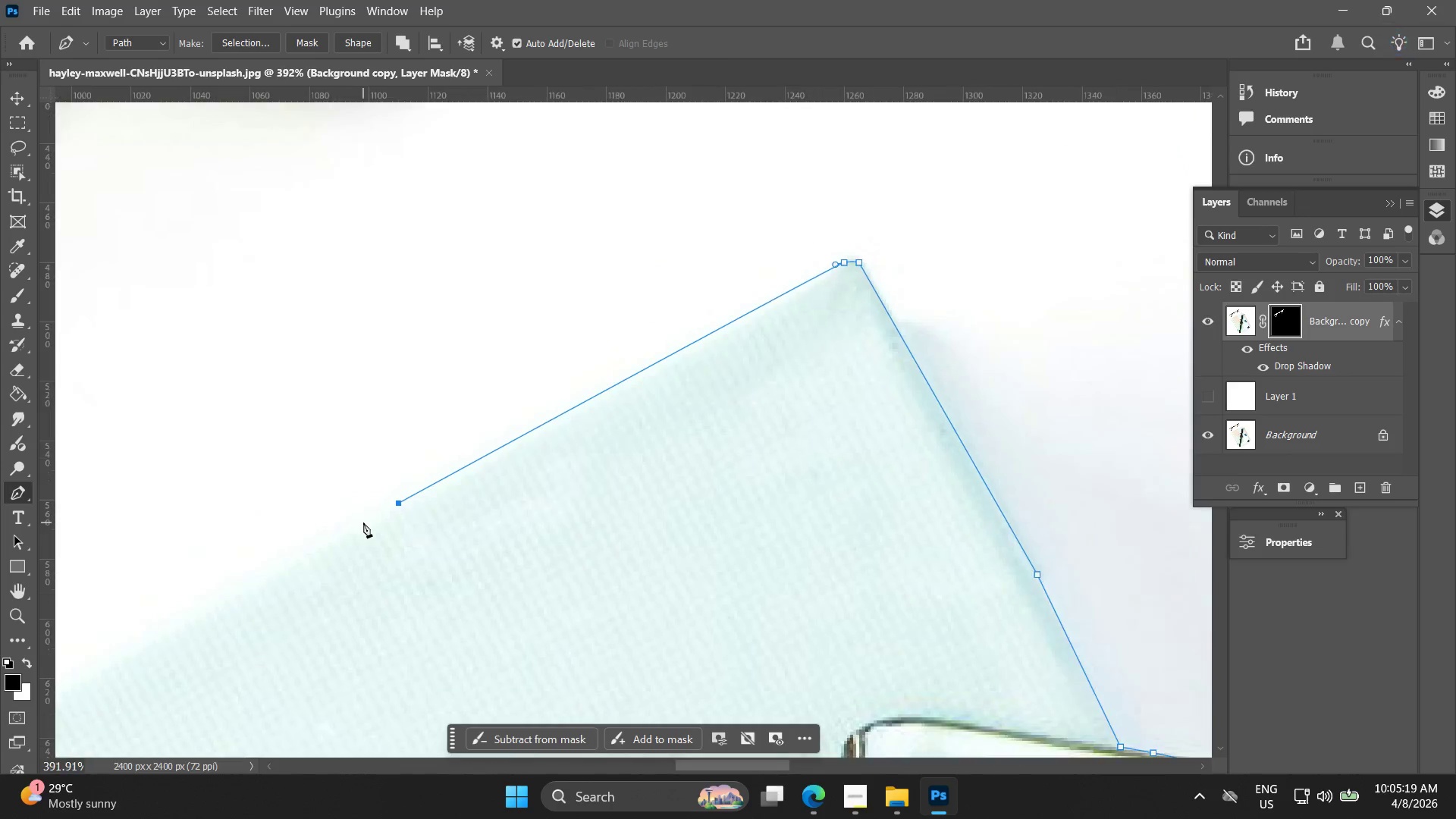 
hold_key(key=Space, duration=1.66)
 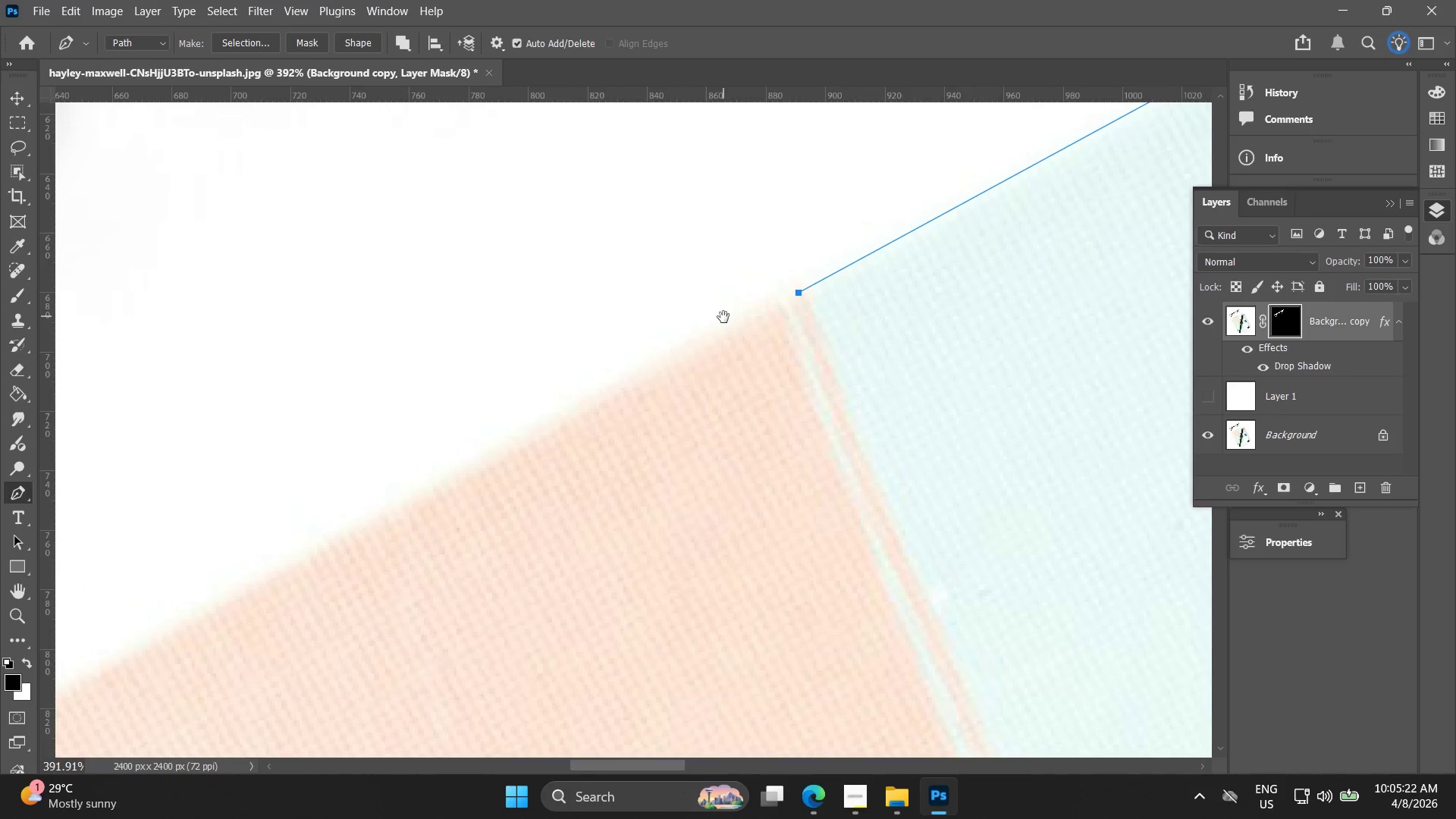 
left_click([312, 526])
 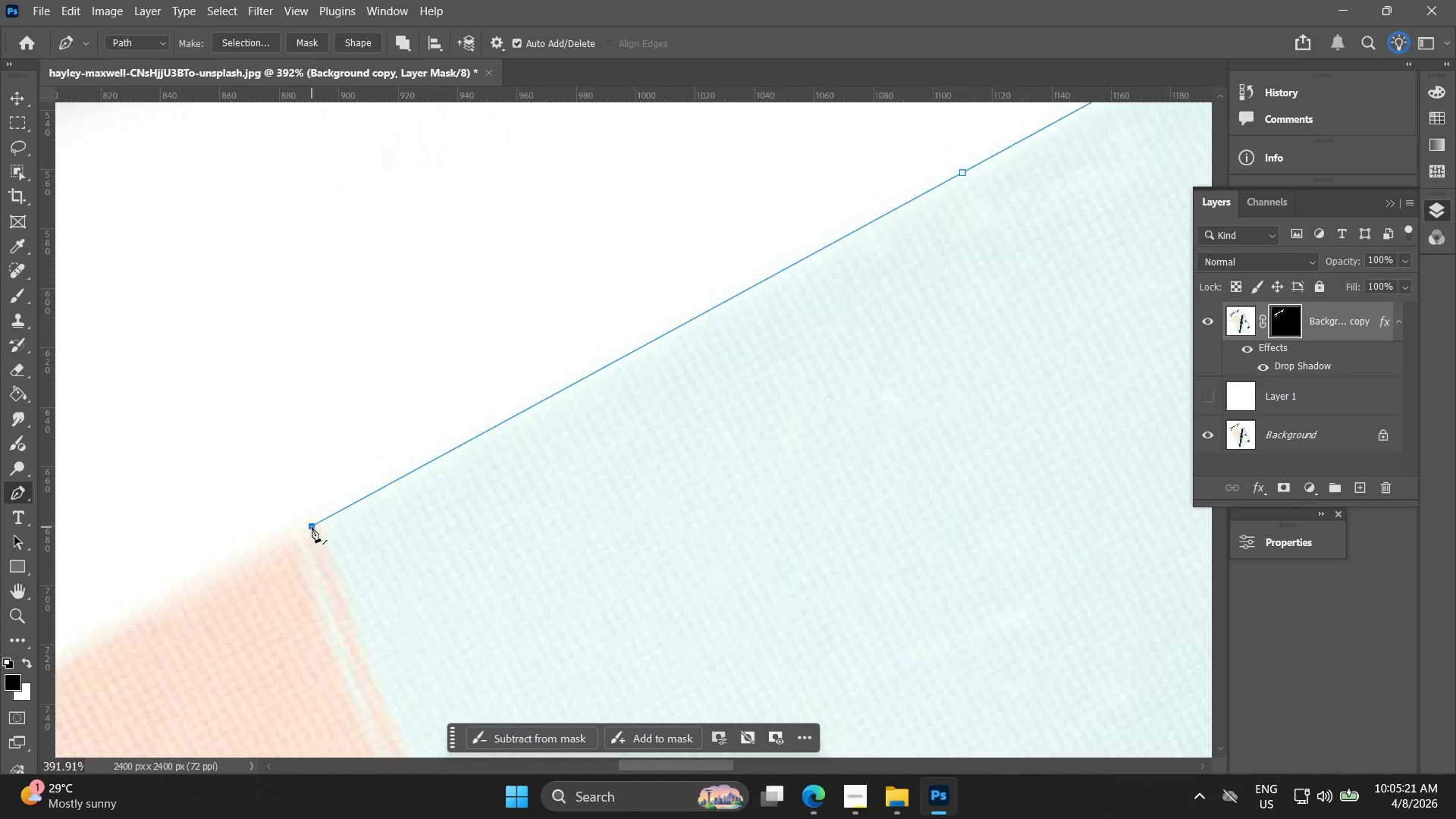 
hold_key(key=Space, duration=0.5)
 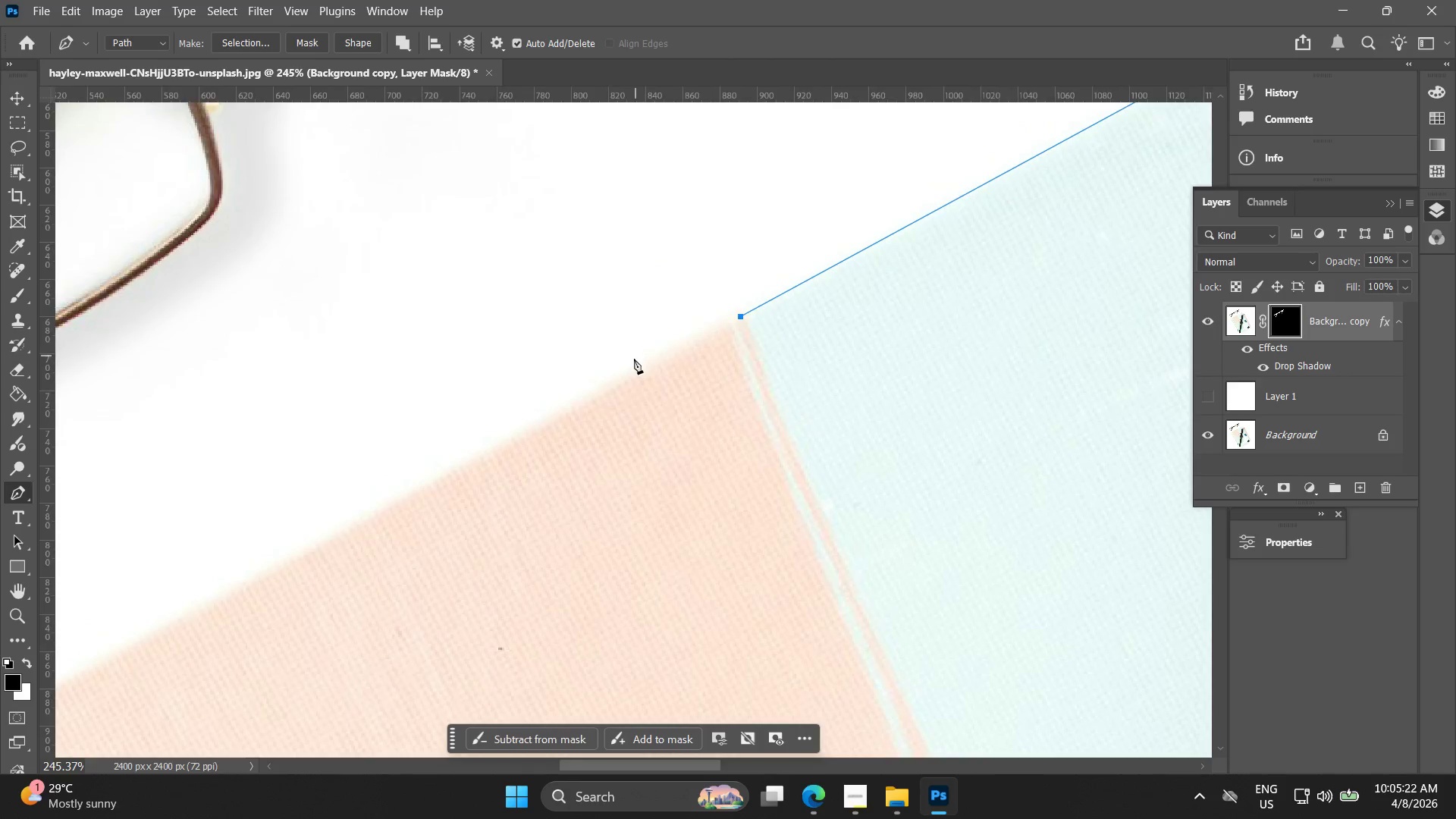 
left_click_drag(start_coordinate=[236, 550], to_coordinate=[723, 316])
 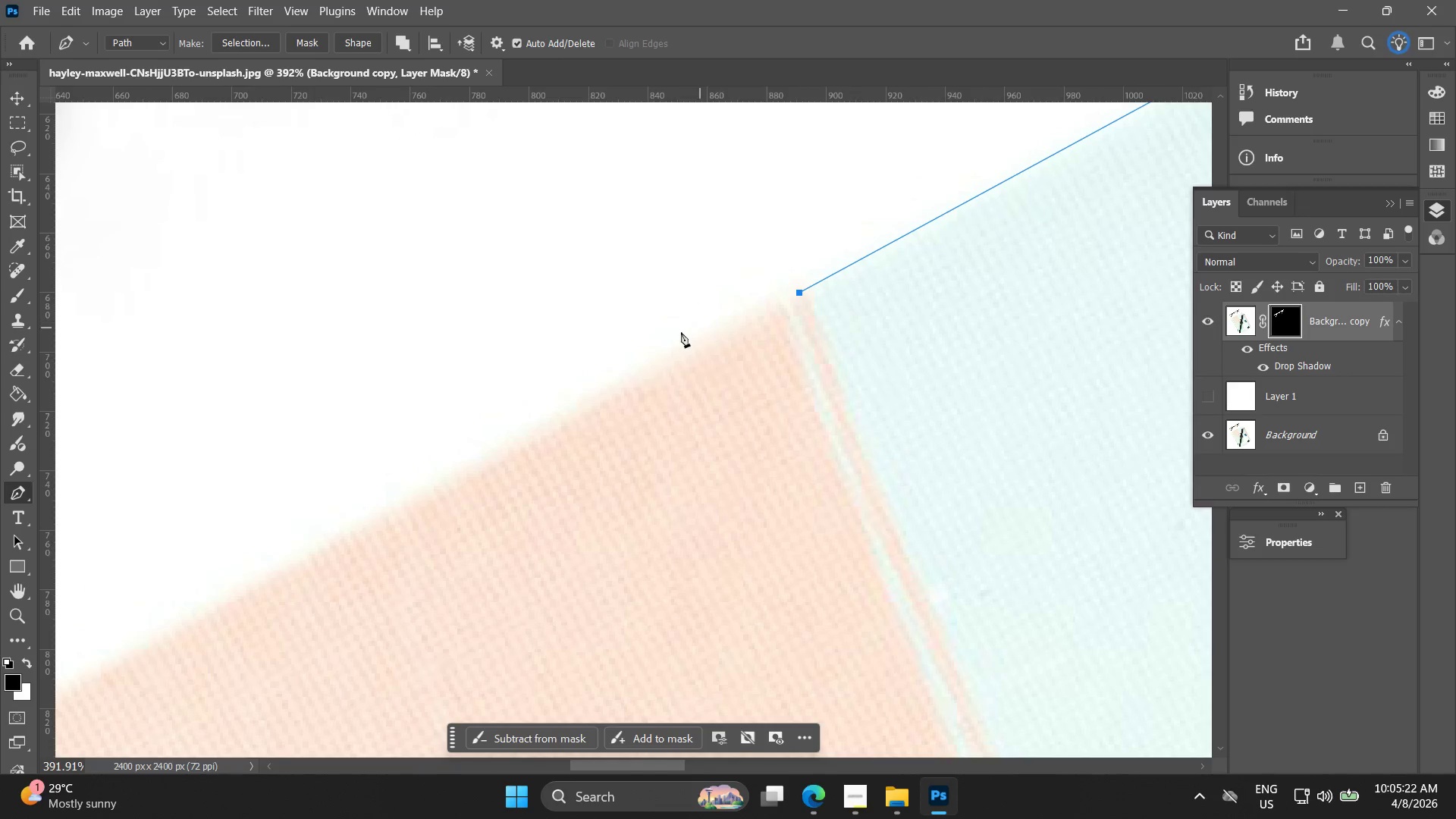 
hold_key(key=AltLeft, duration=0.47)
 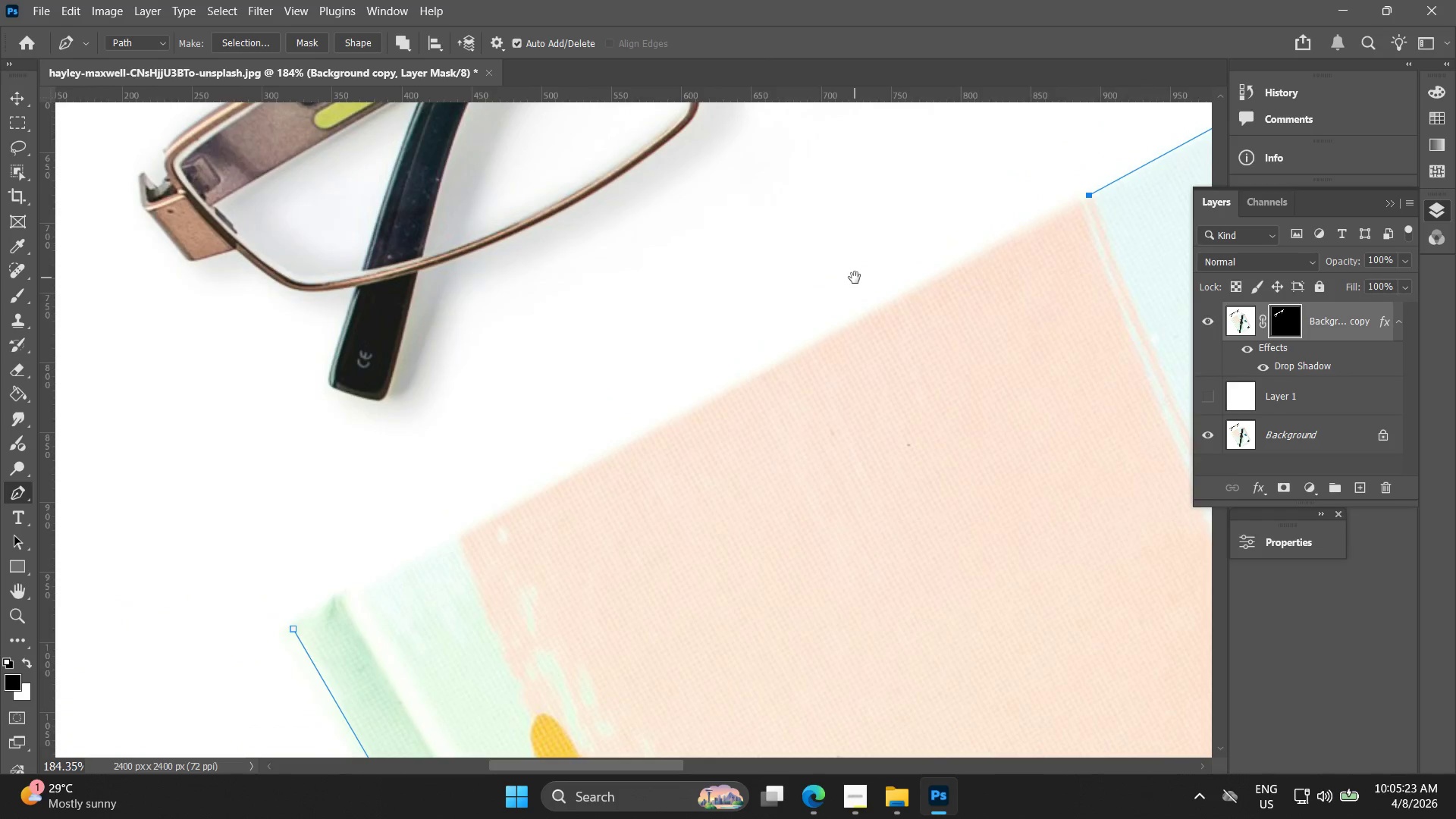 
hold_key(key=Space, duration=0.47)
 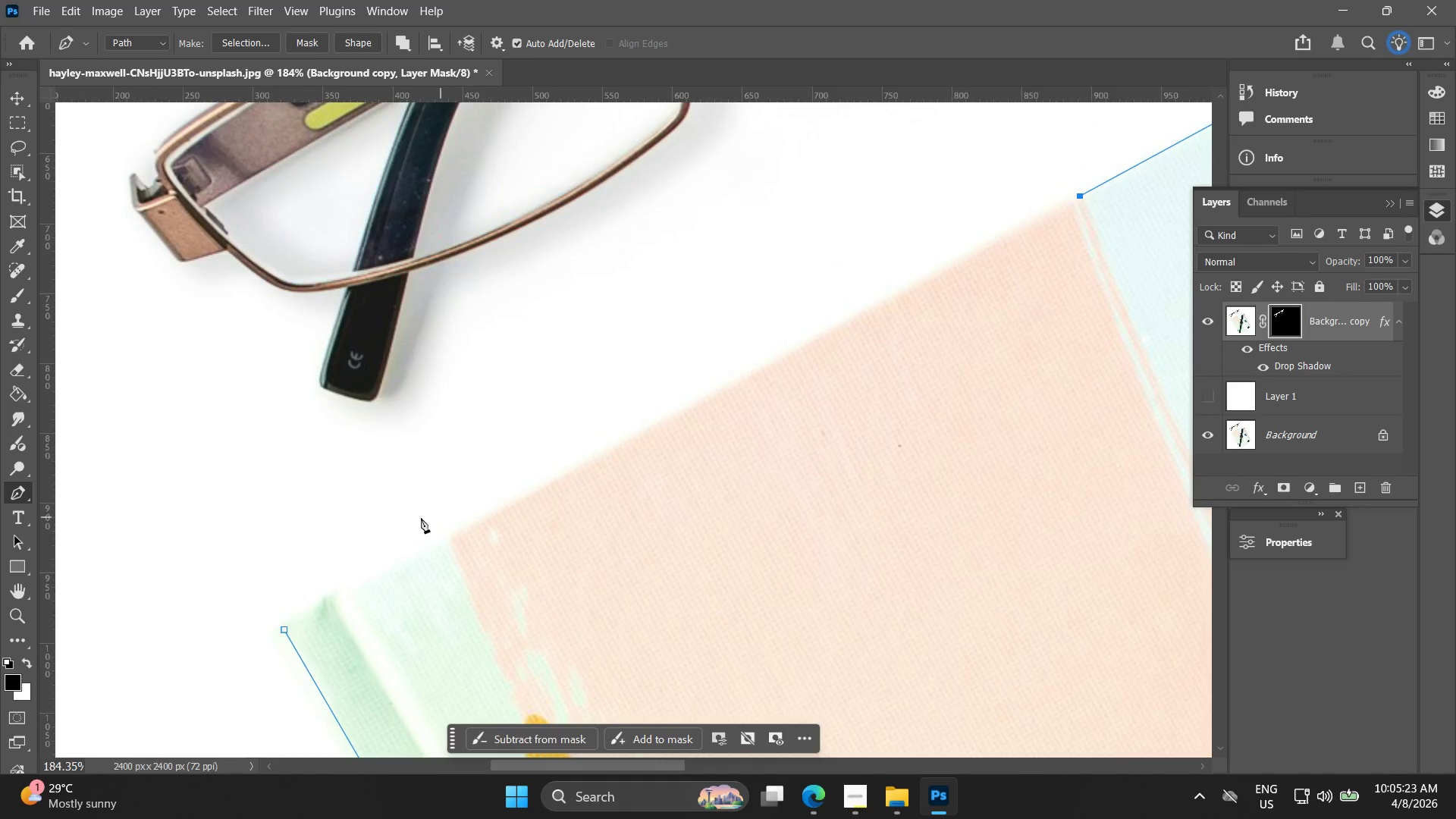 
left_click_drag(start_coordinate=[479, 411], to_coordinate=[846, 278])
 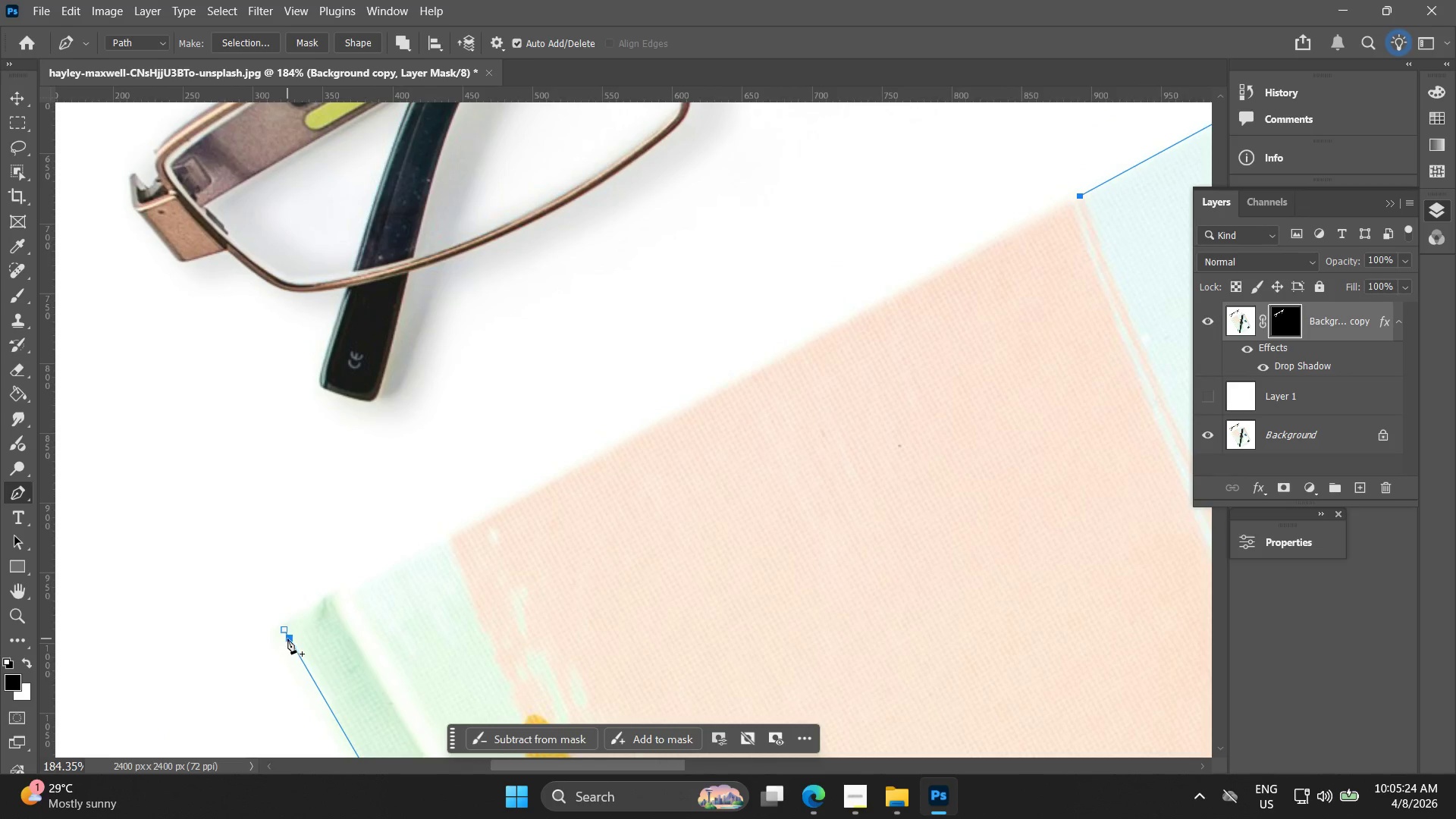 
scroll: coordinate [630, 364], scroll_direction: down, amount: 8.0
 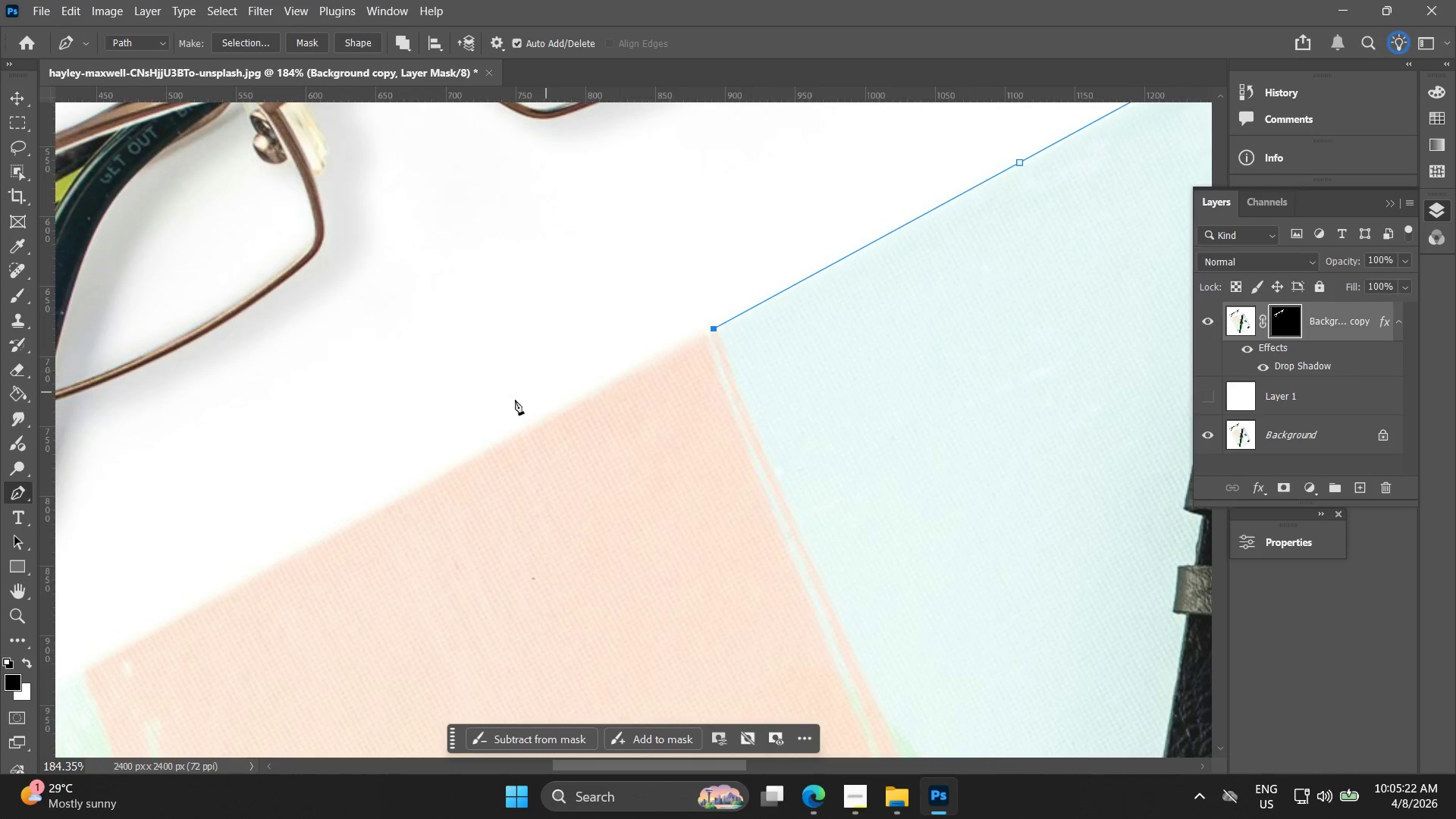 
left_click([282, 627])
 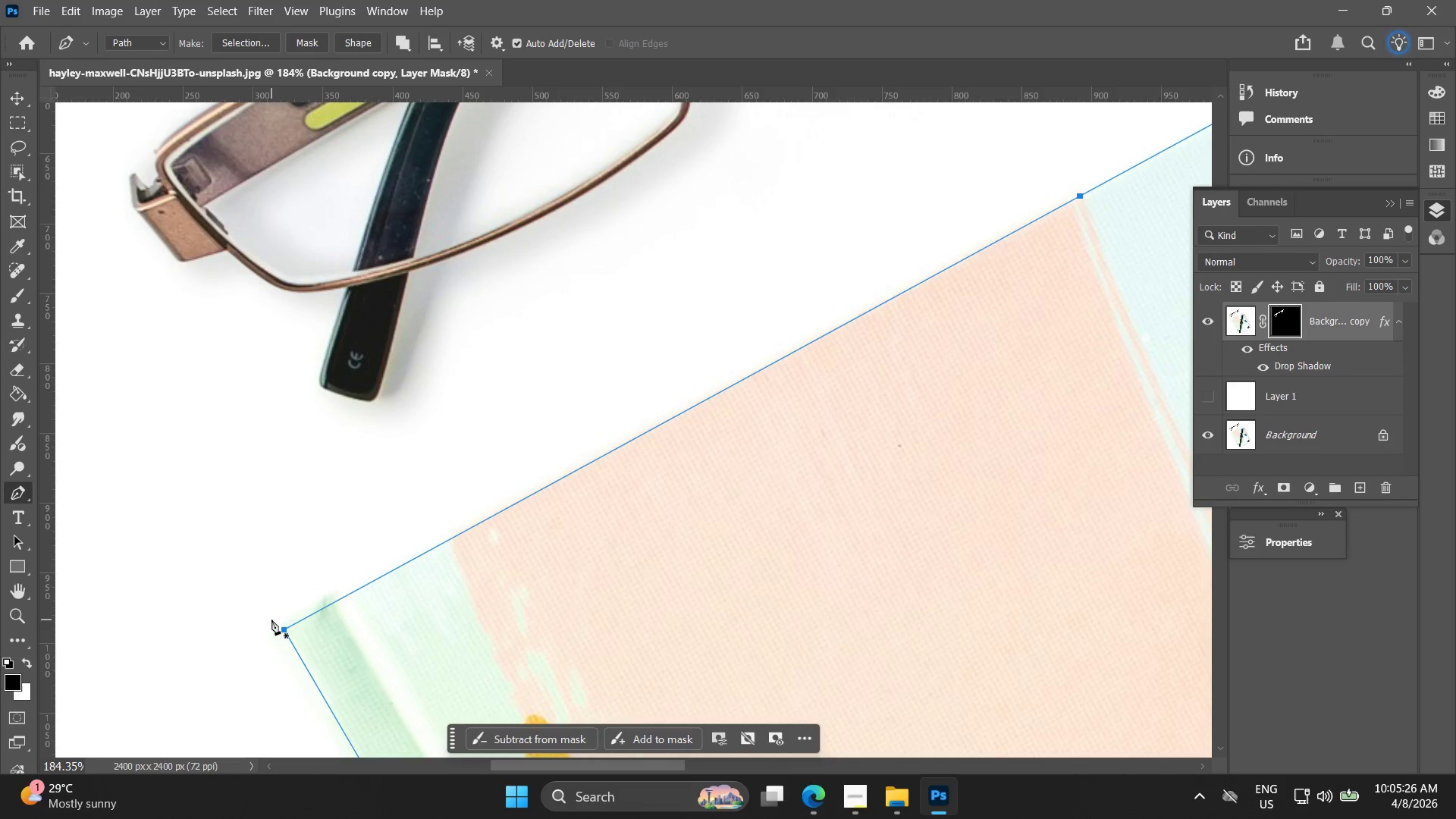 
hold_key(key=AltLeft, duration=0.81)
 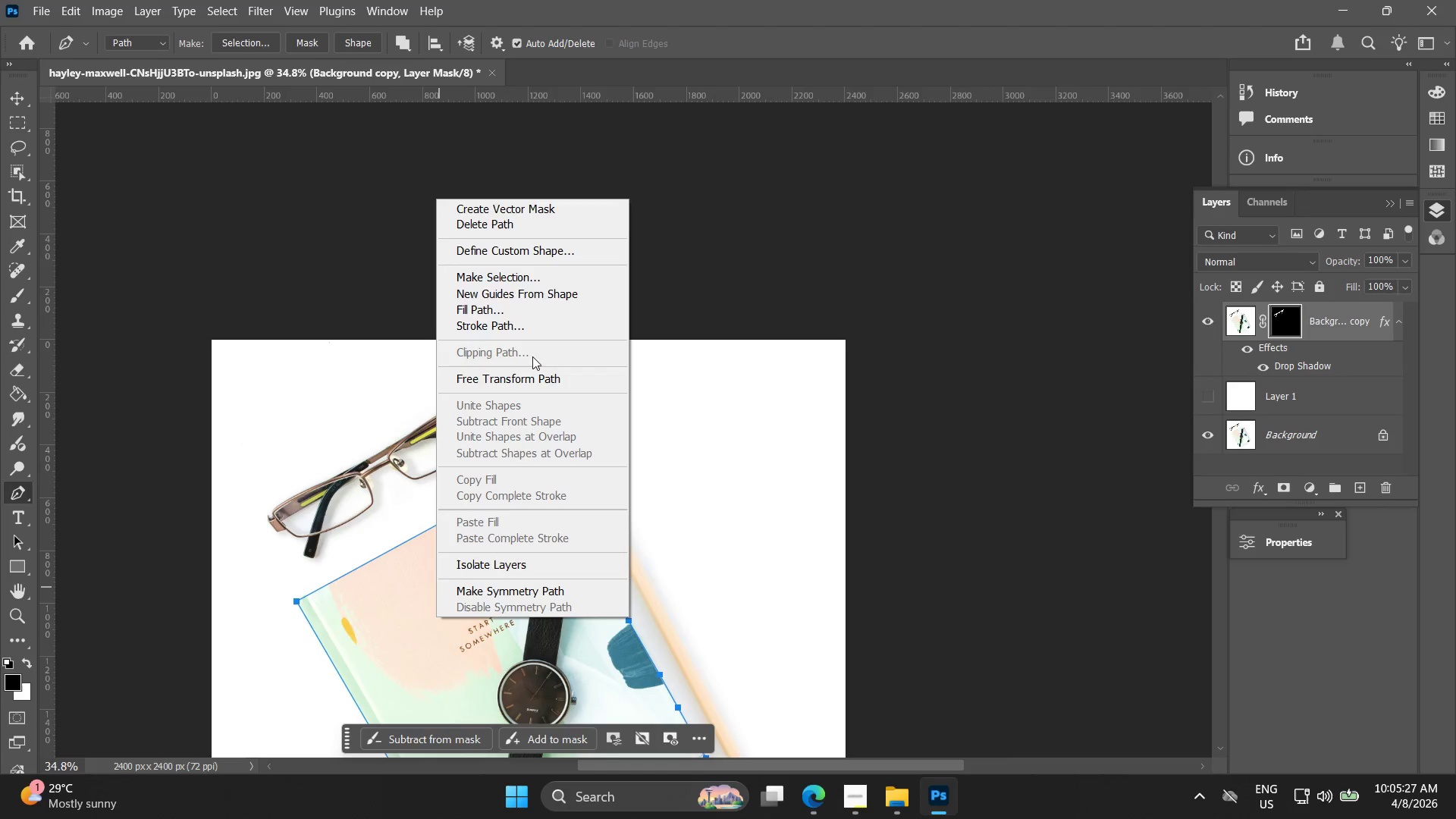 
right_click([436, 618])
 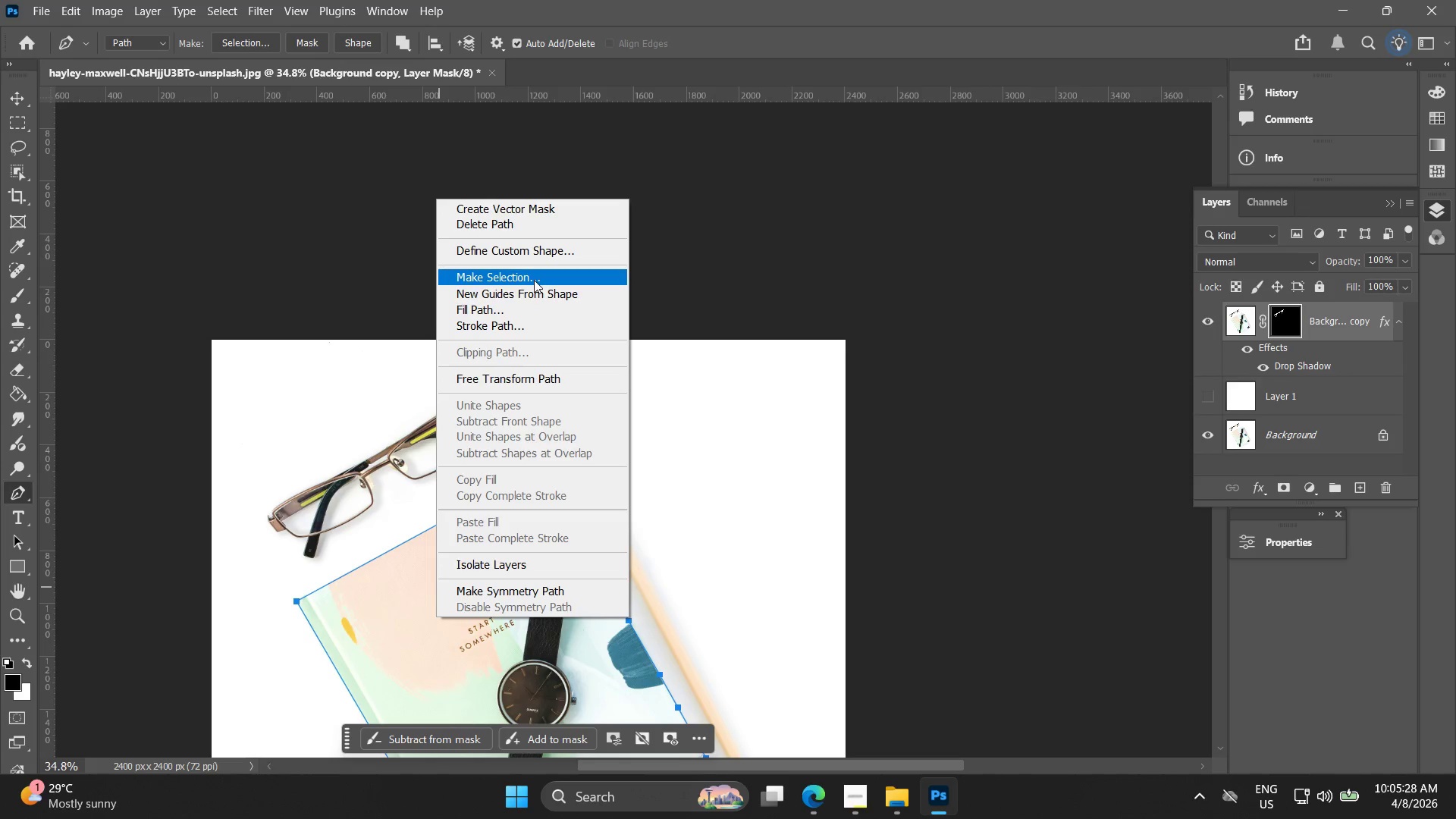 
scroll: coordinate [300, 602], scroll_direction: down, amount: 18.0
 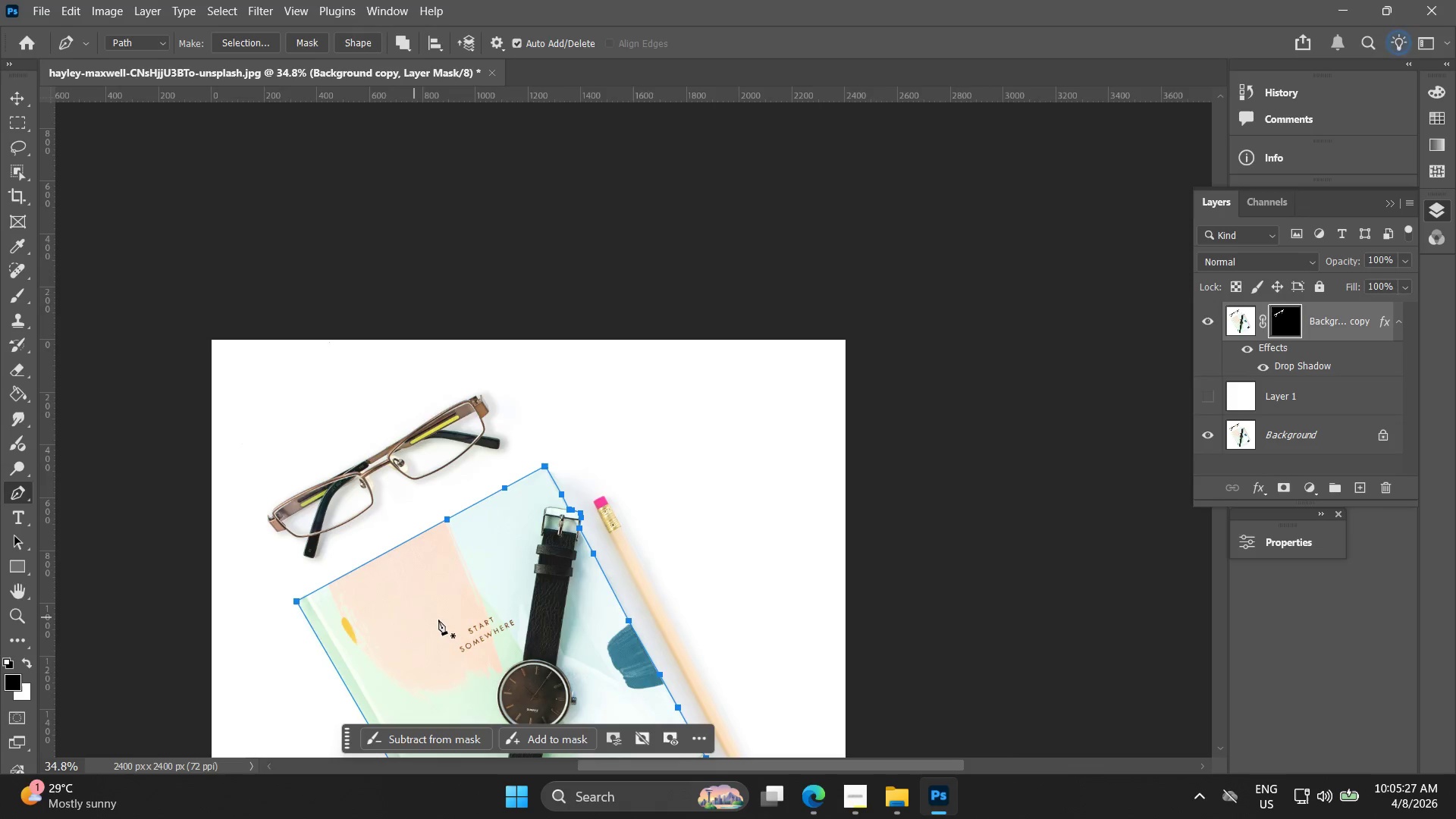 
left_click([534, 280])
 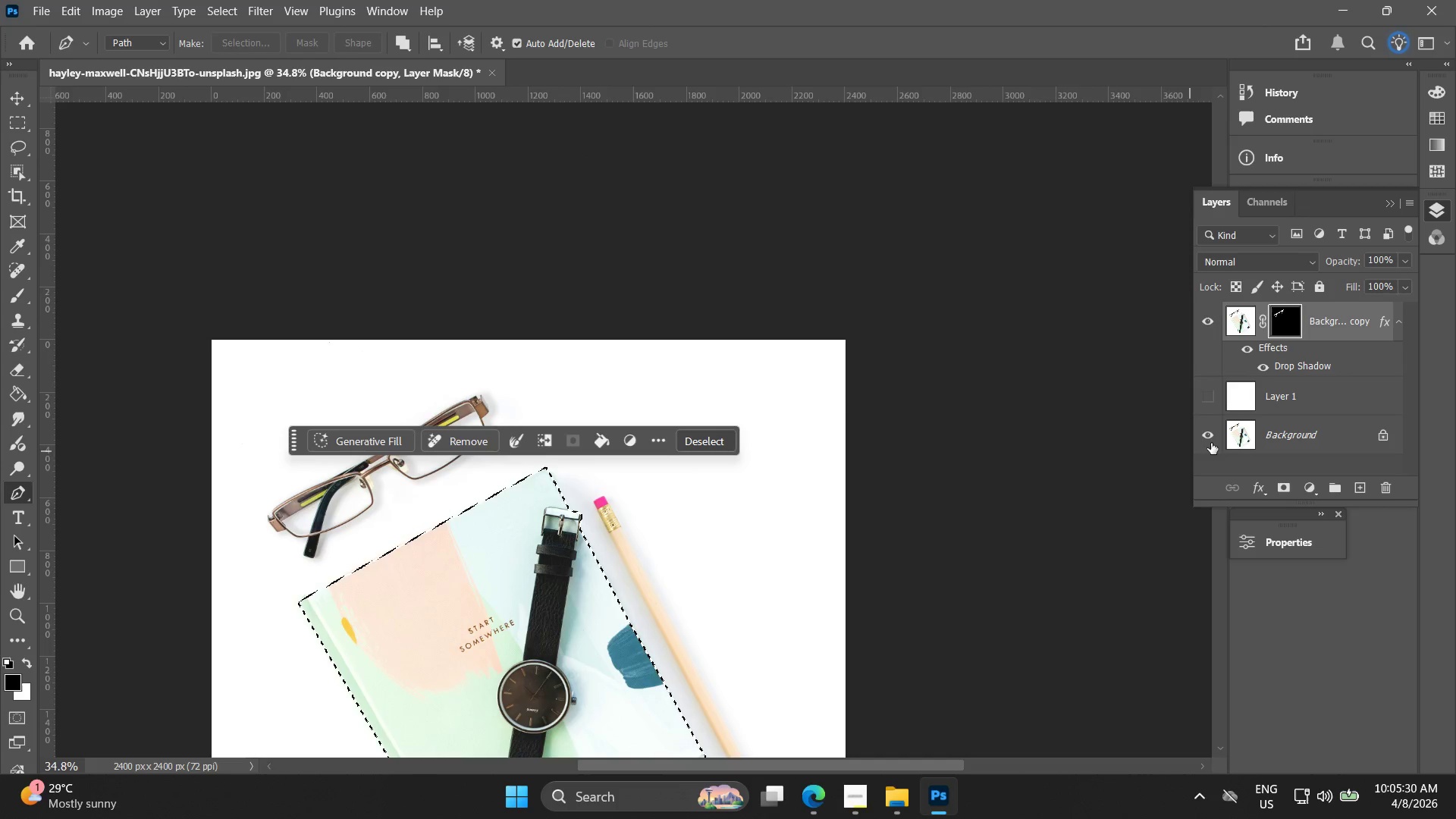 
hold_key(key=Space, duration=0.59)
 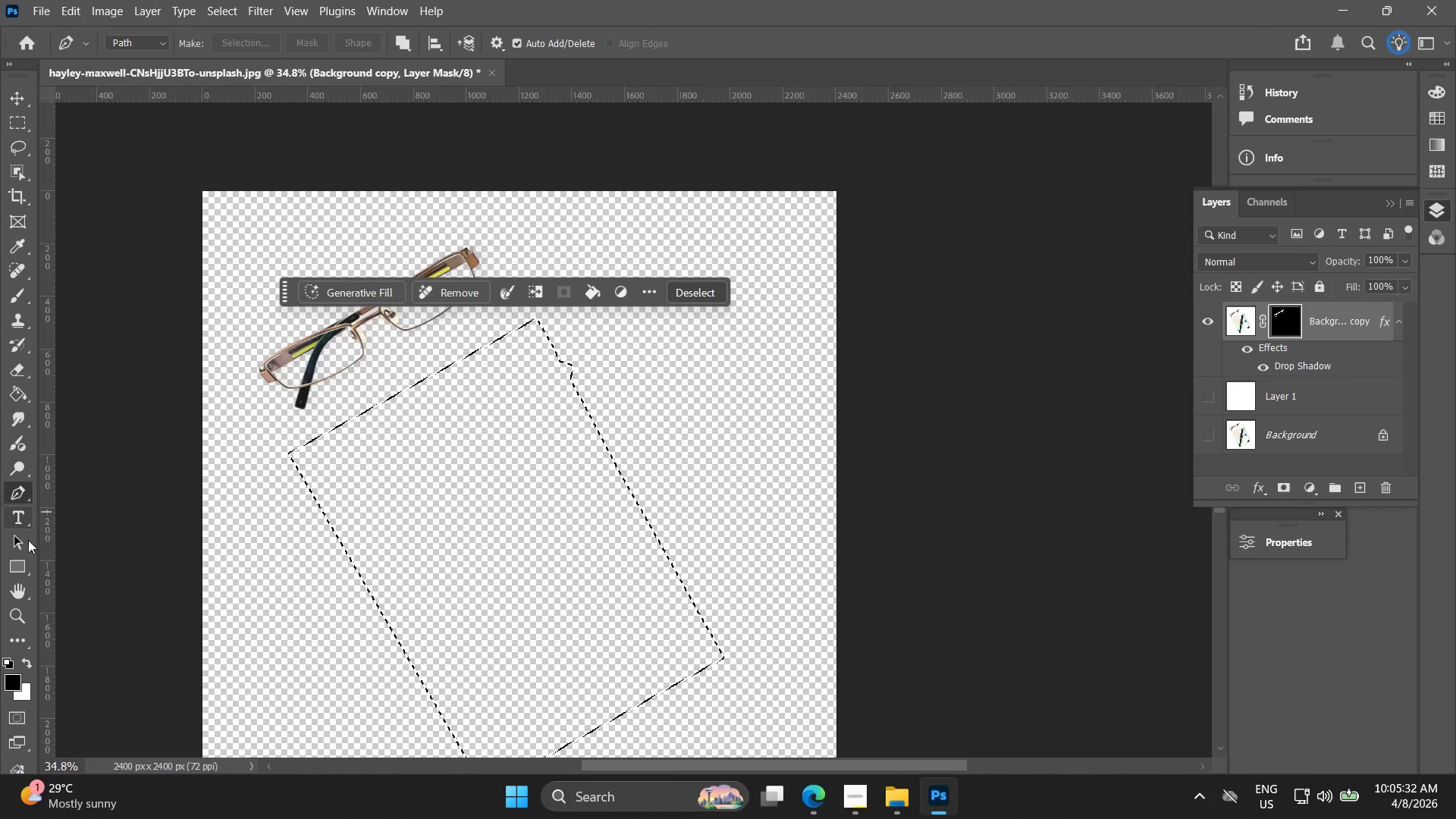 
left_click_drag(start_coordinate=[822, 510], to_coordinate=[813, 361])
 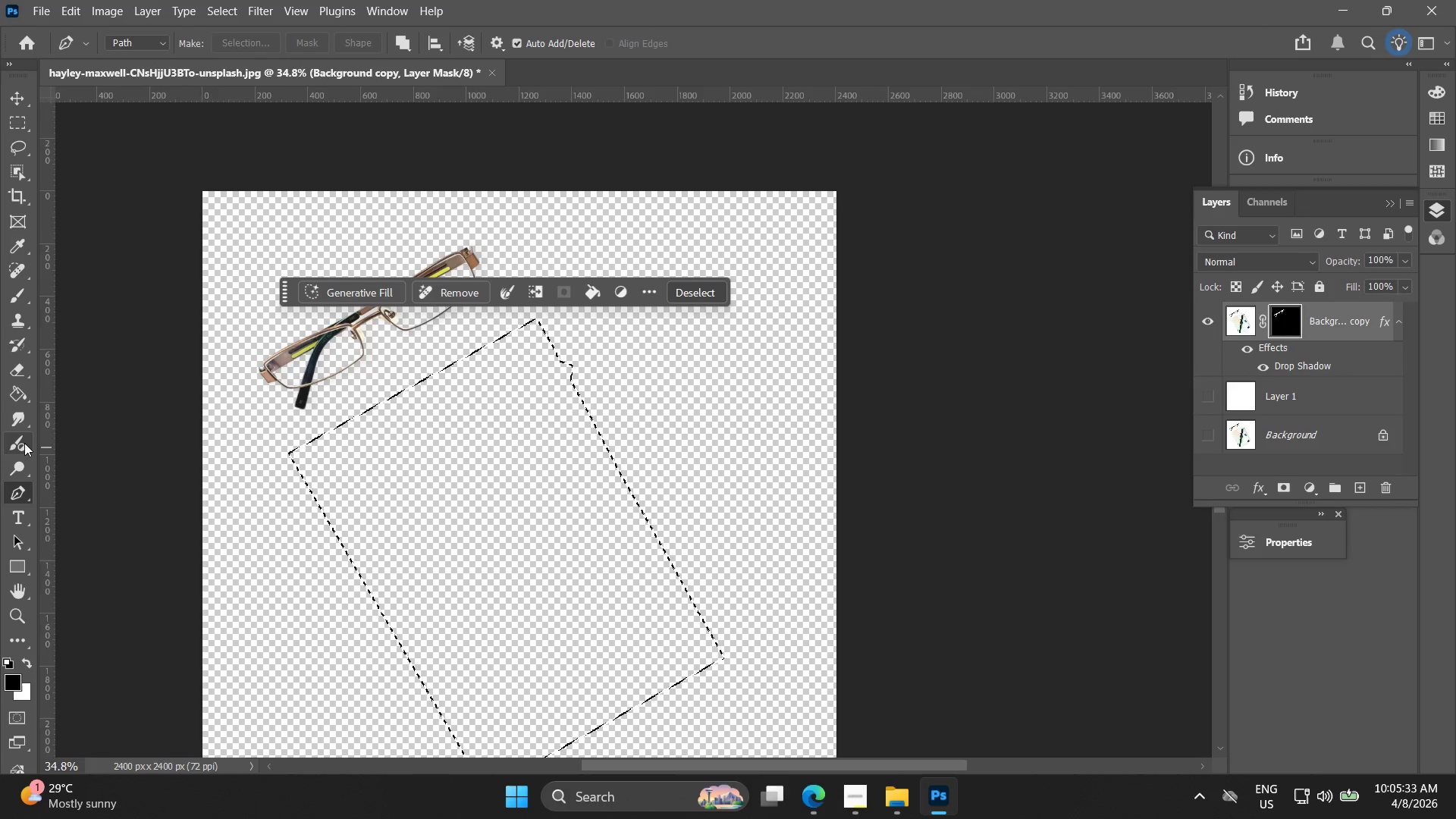 
left_click([20, 391])
 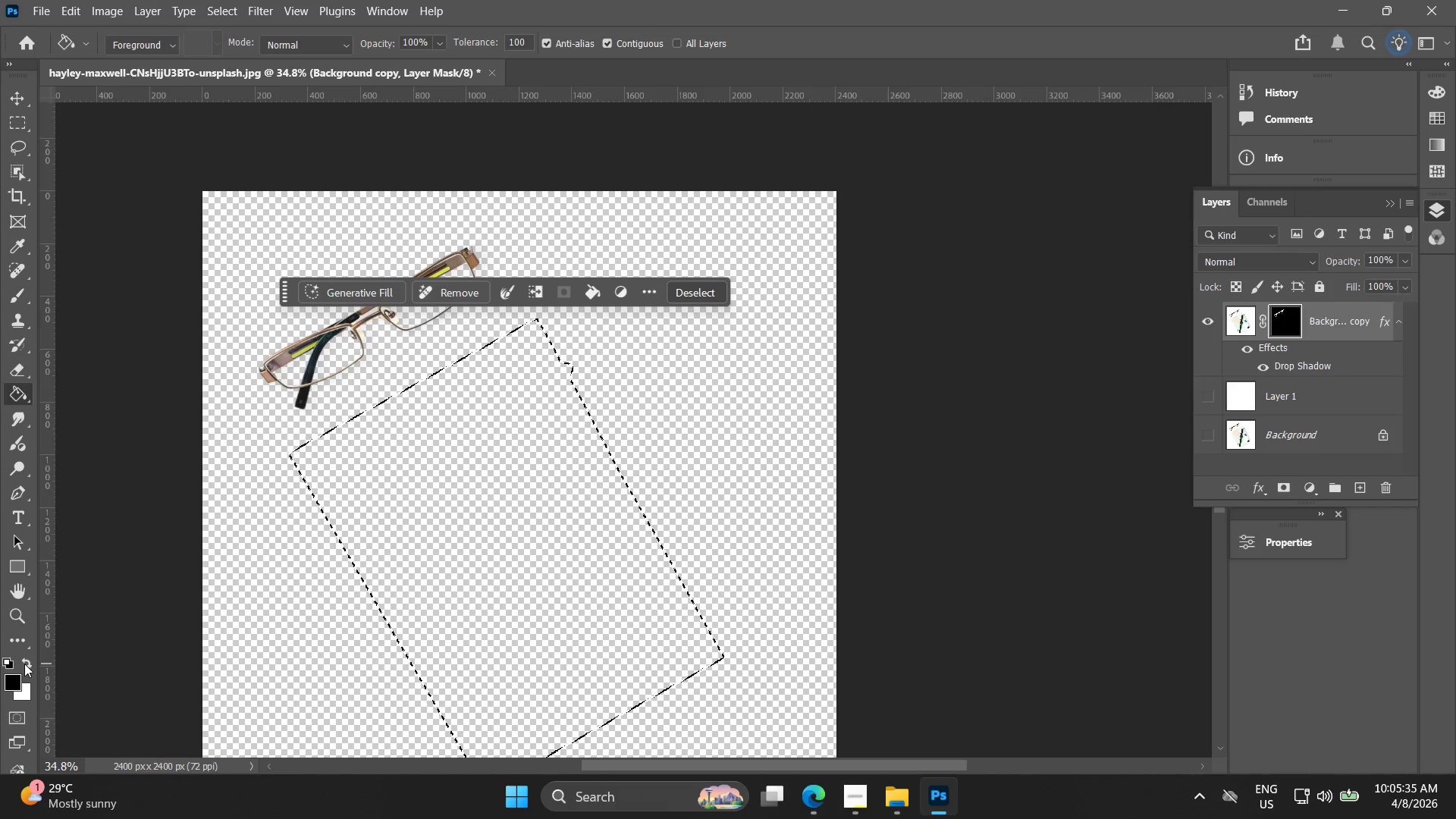 
double_click([533, 529])
 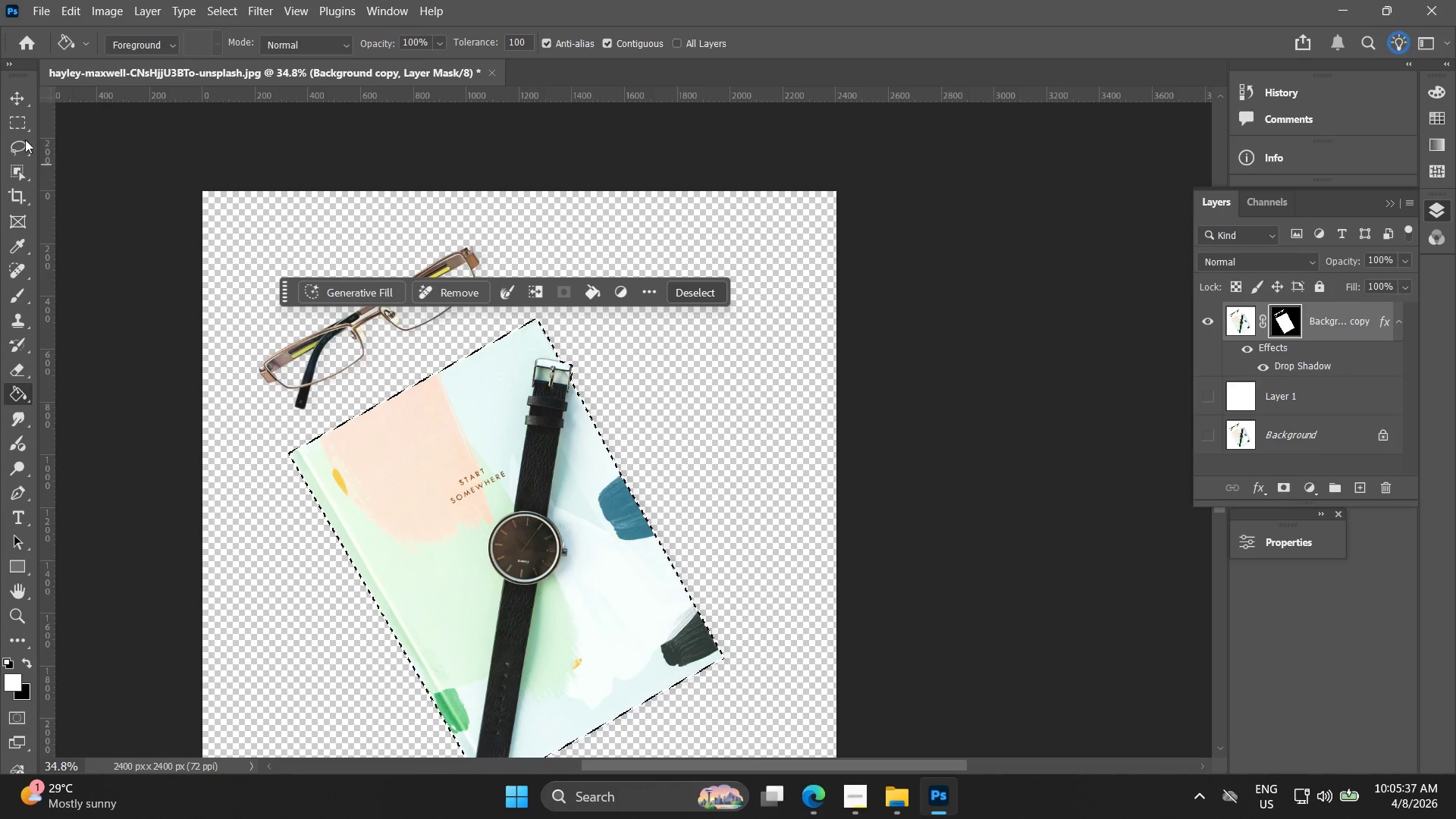 
left_click_drag(start_coordinate=[14, 127], to_coordinate=[19, 125])
 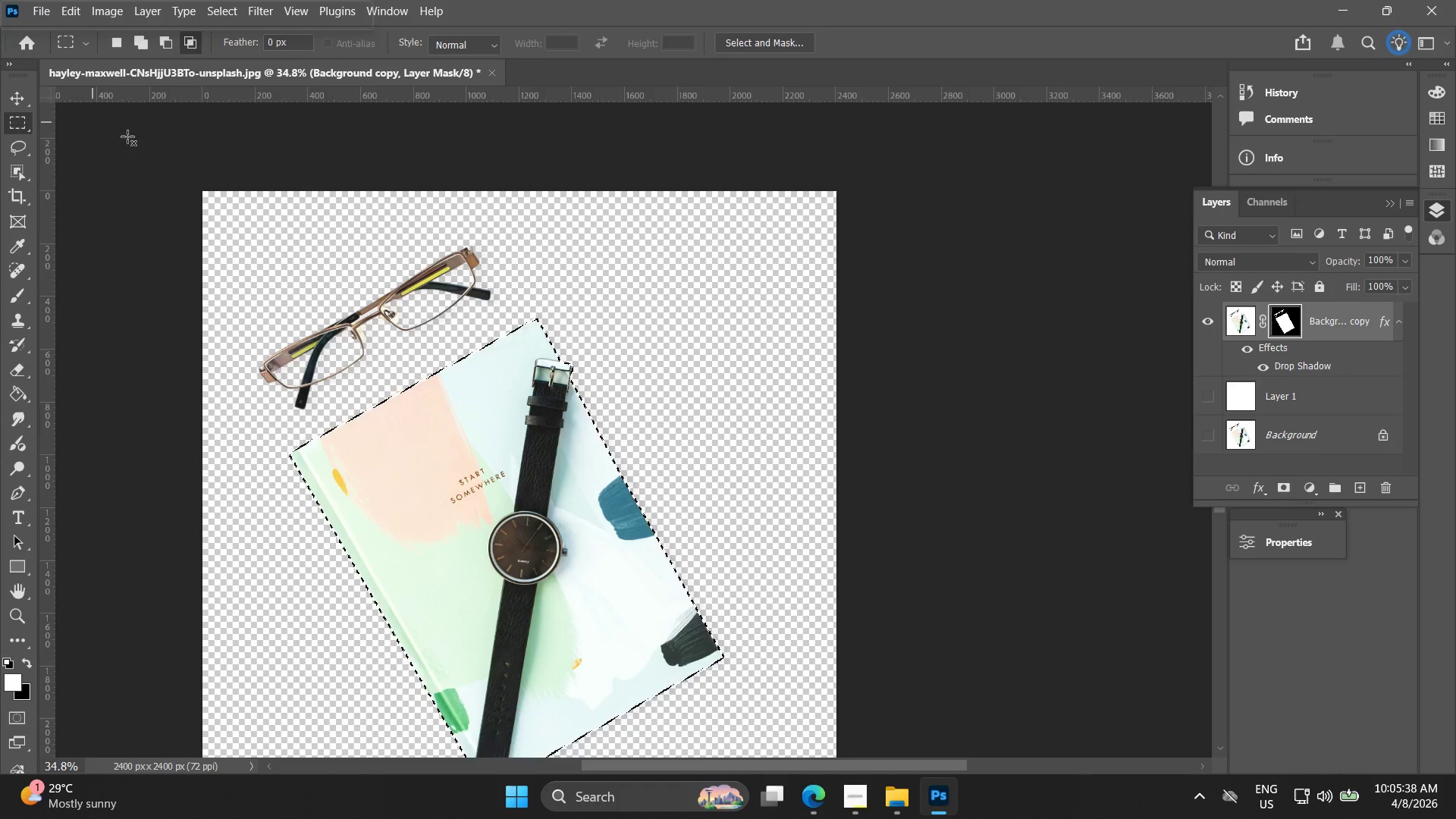 
double_click([888, 249])
 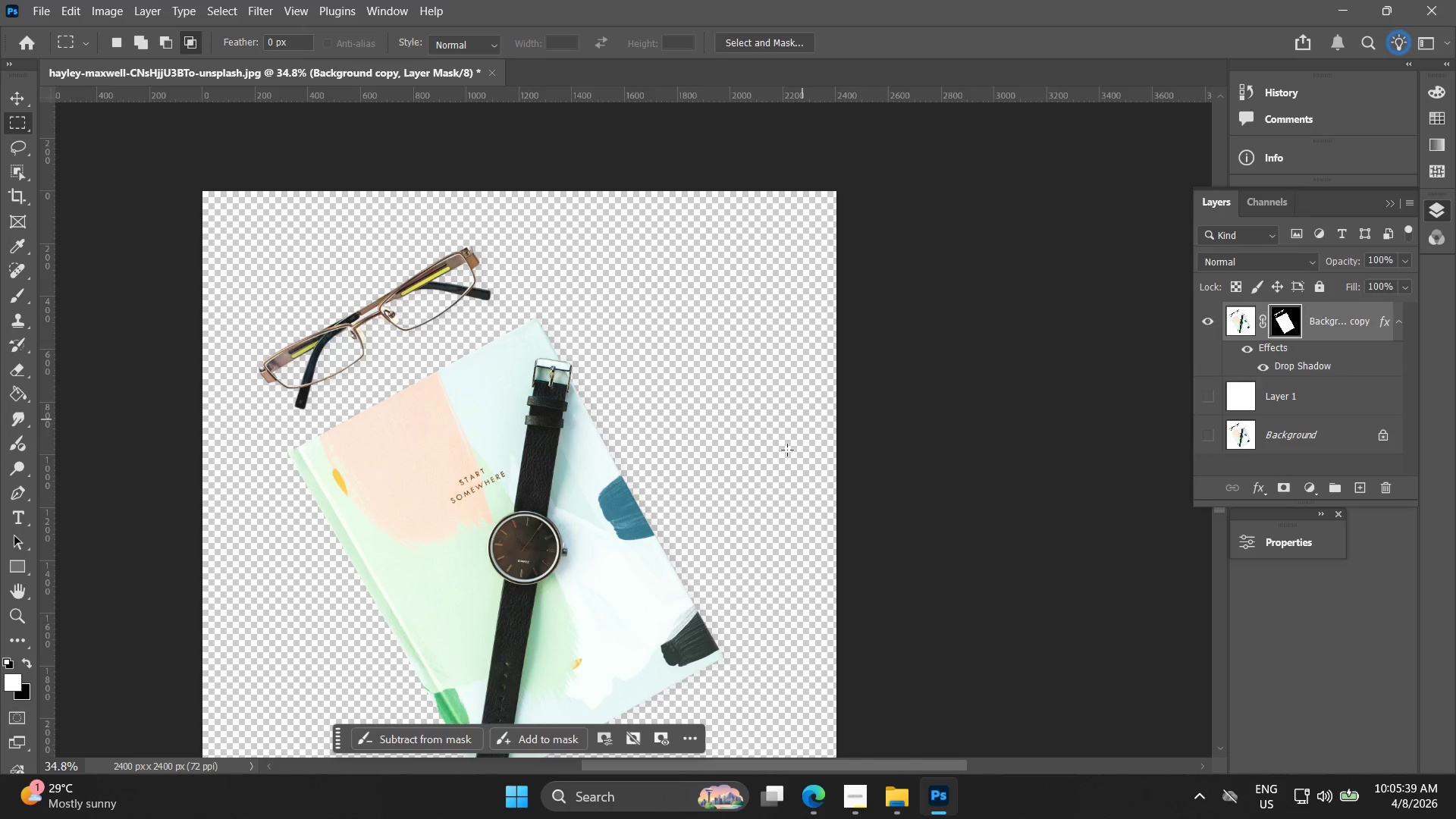 
key(Alt+AltLeft)
 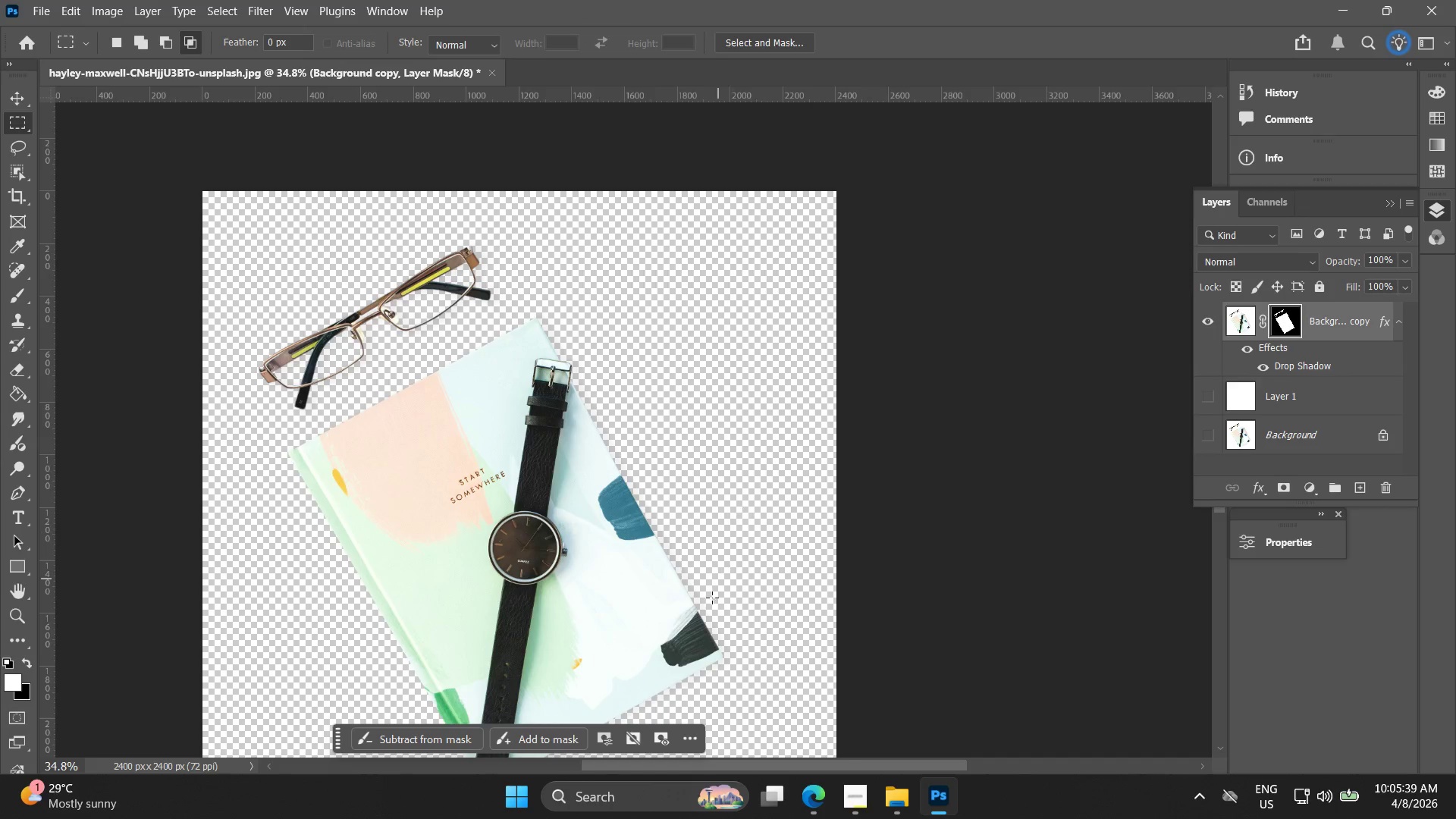 
key(Alt+AltLeft)
 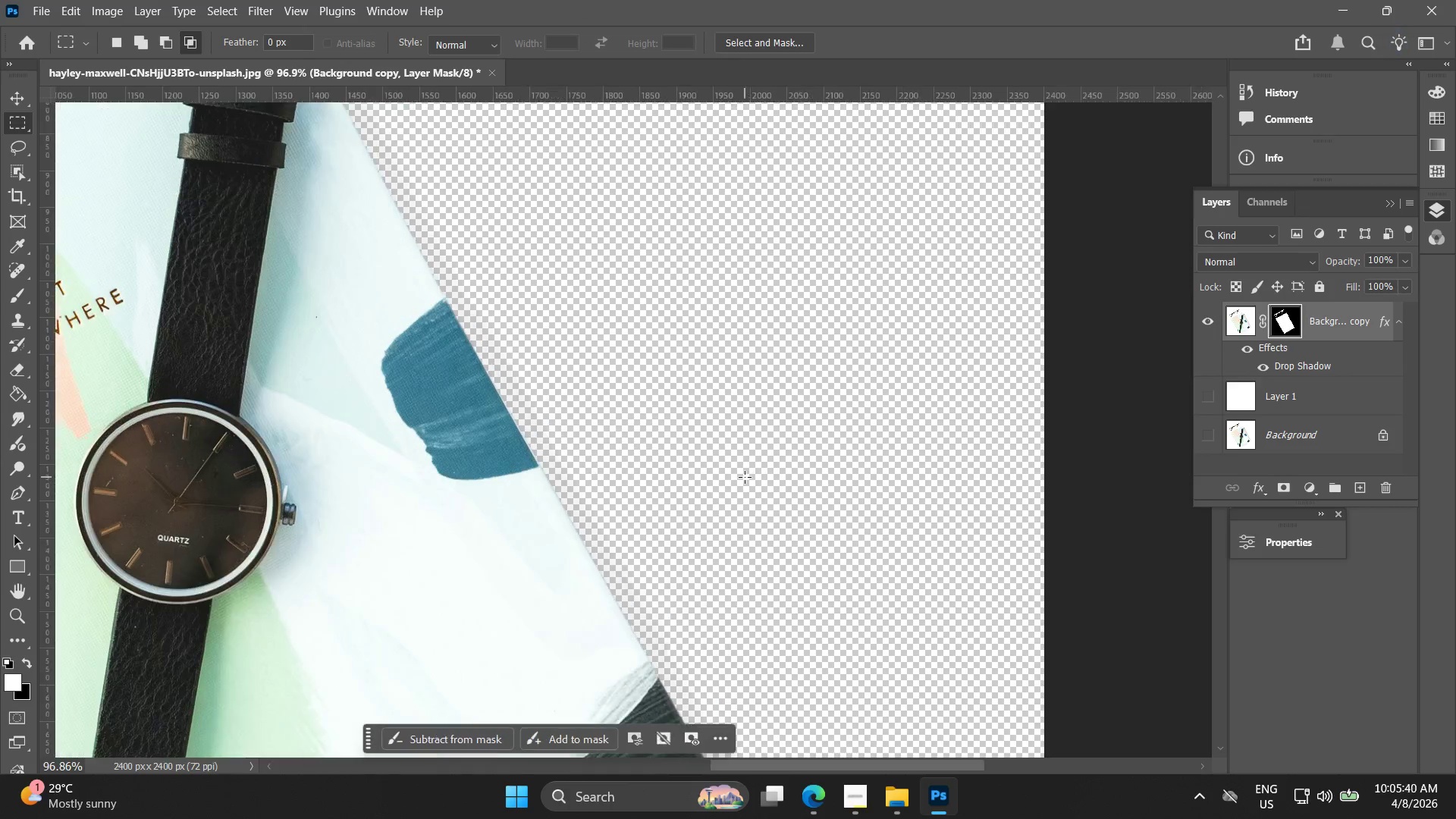 
key(Alt+AltLeft)
 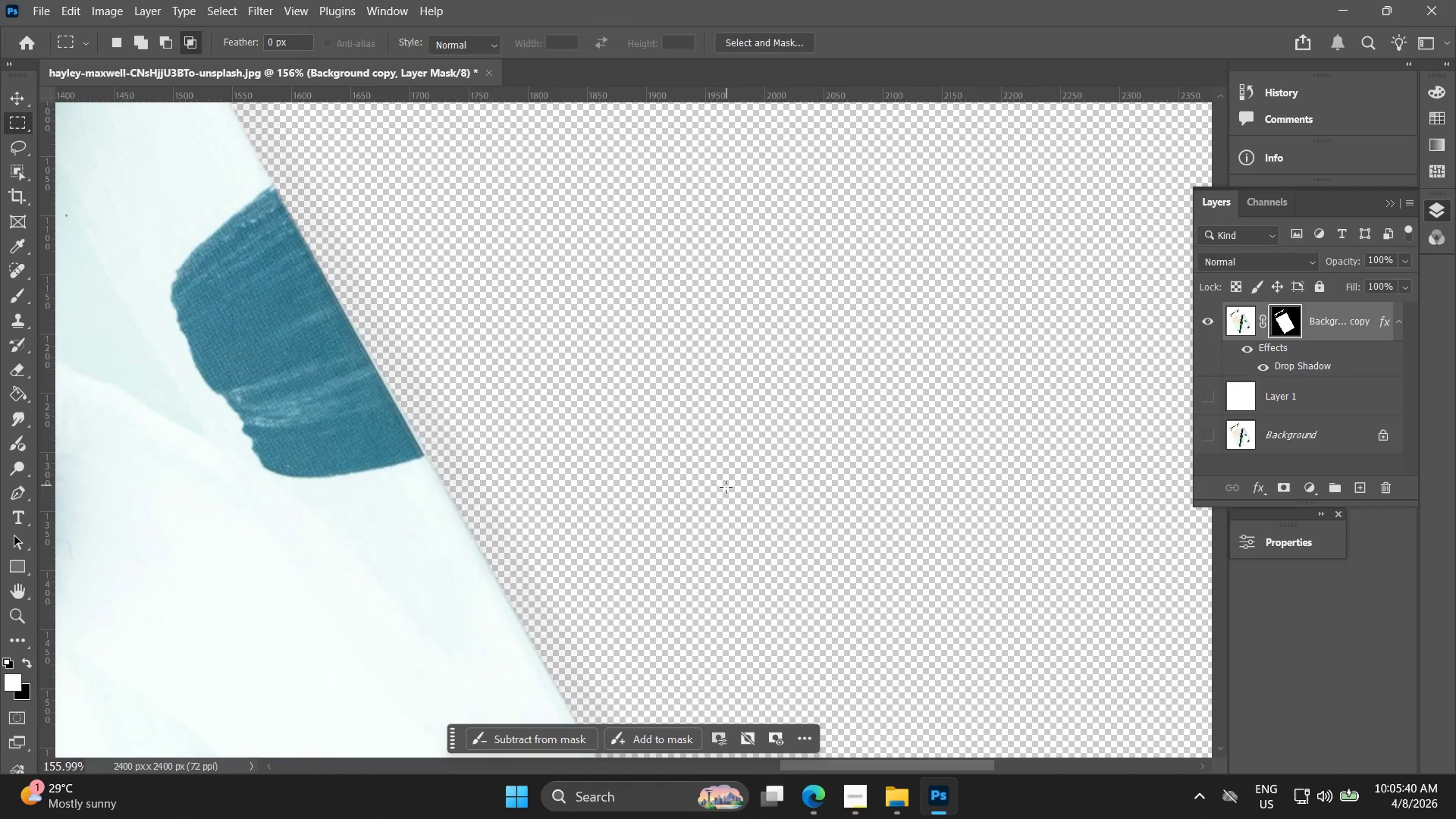 
hold_key(key=Space, duration=0.66)
 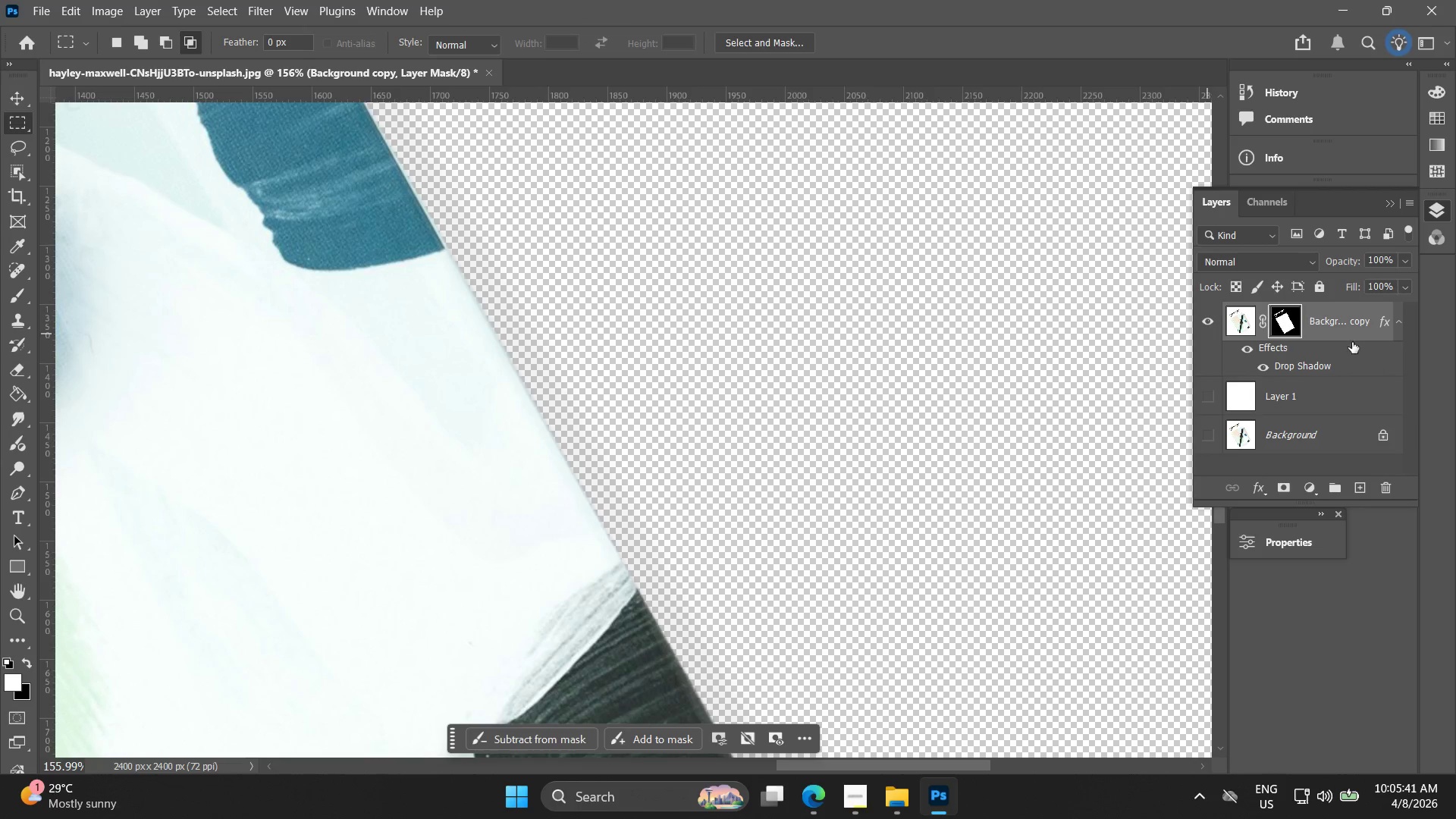 
left_click_drag(start_coordinate=[678, 438], to_coordinate=[698, 231])
 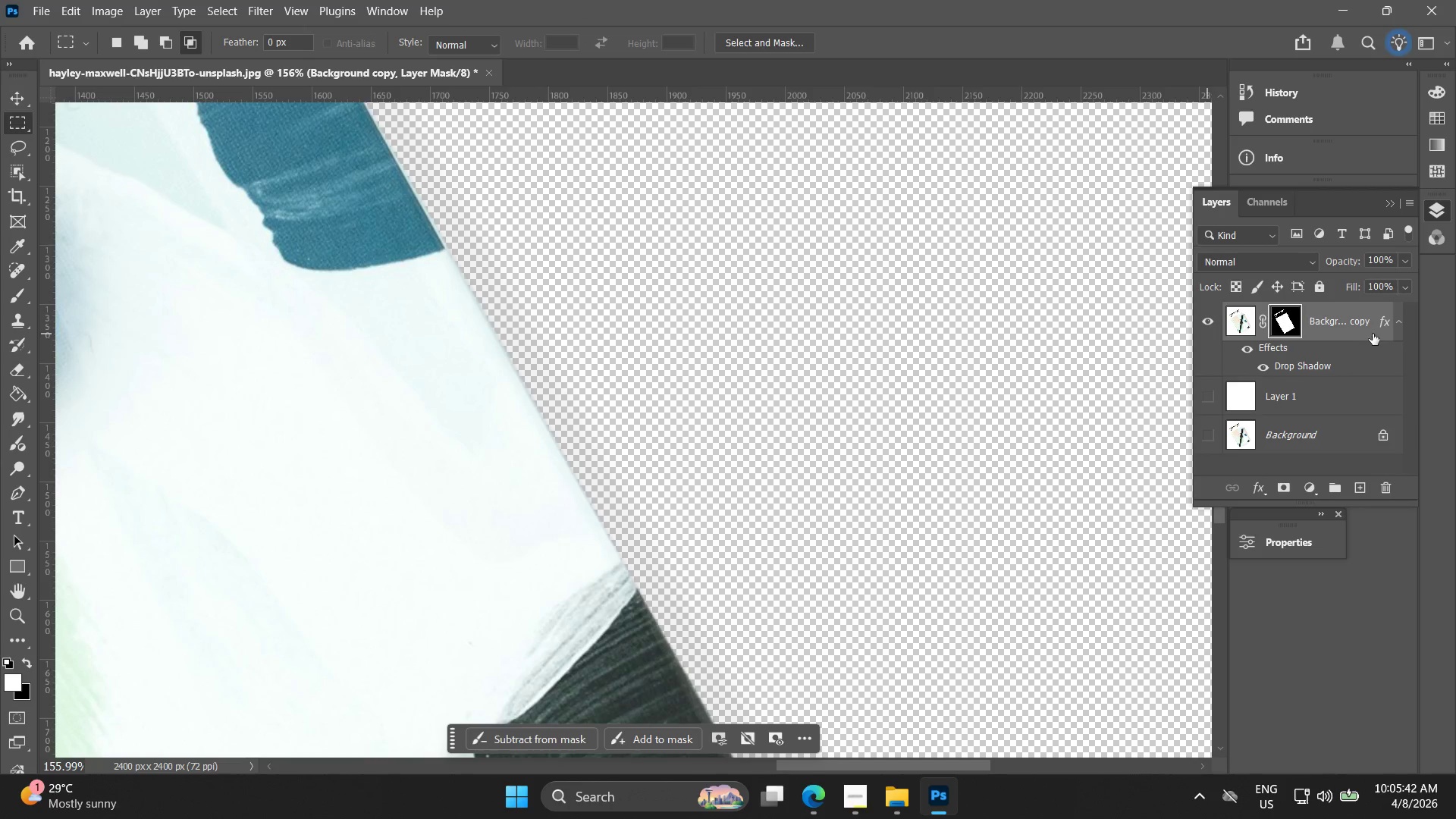 
scroll: coordinate [726, 485], scroll_direction: up, amount: 16.0
 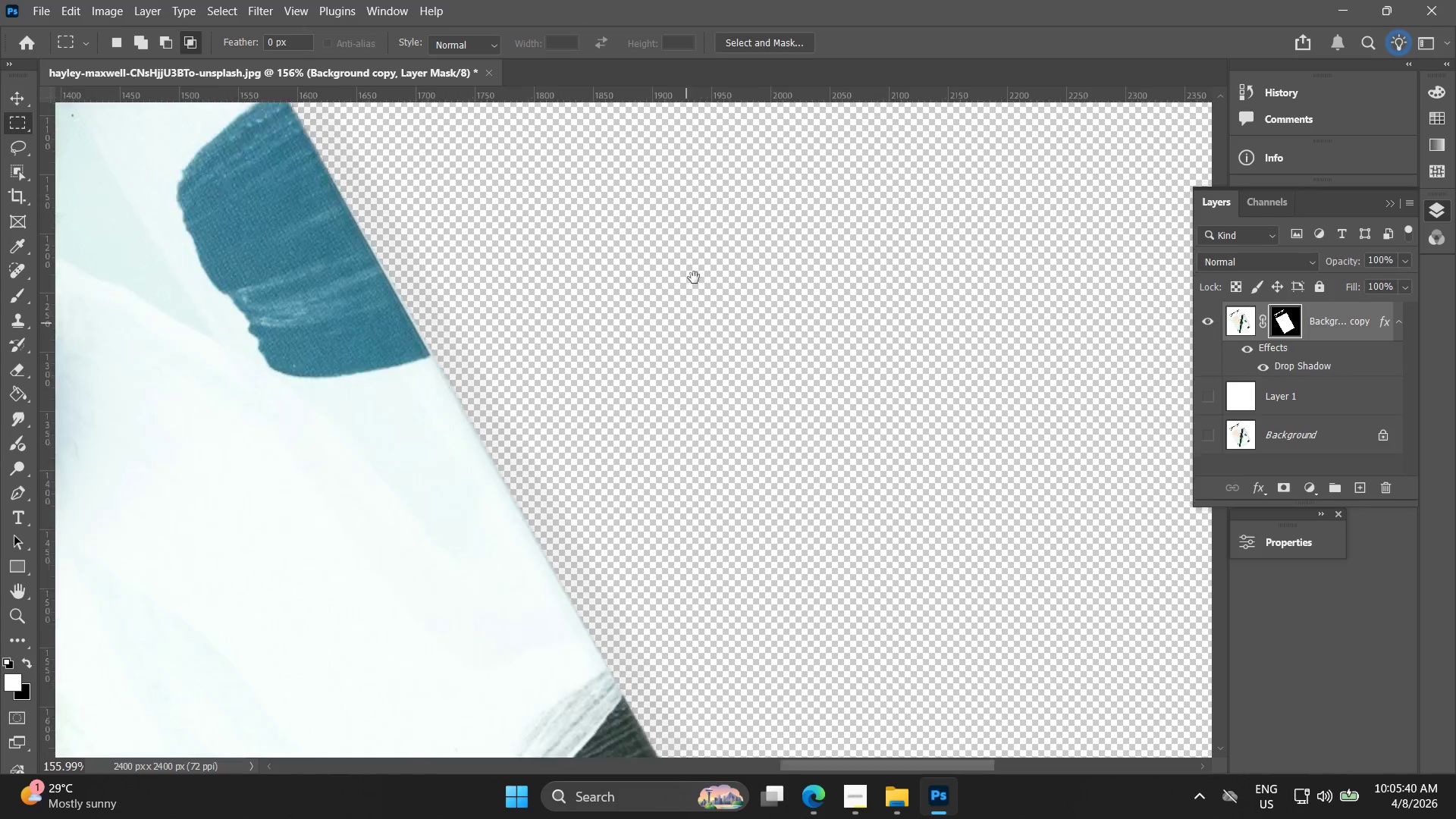 
double_click([1373, 333])
 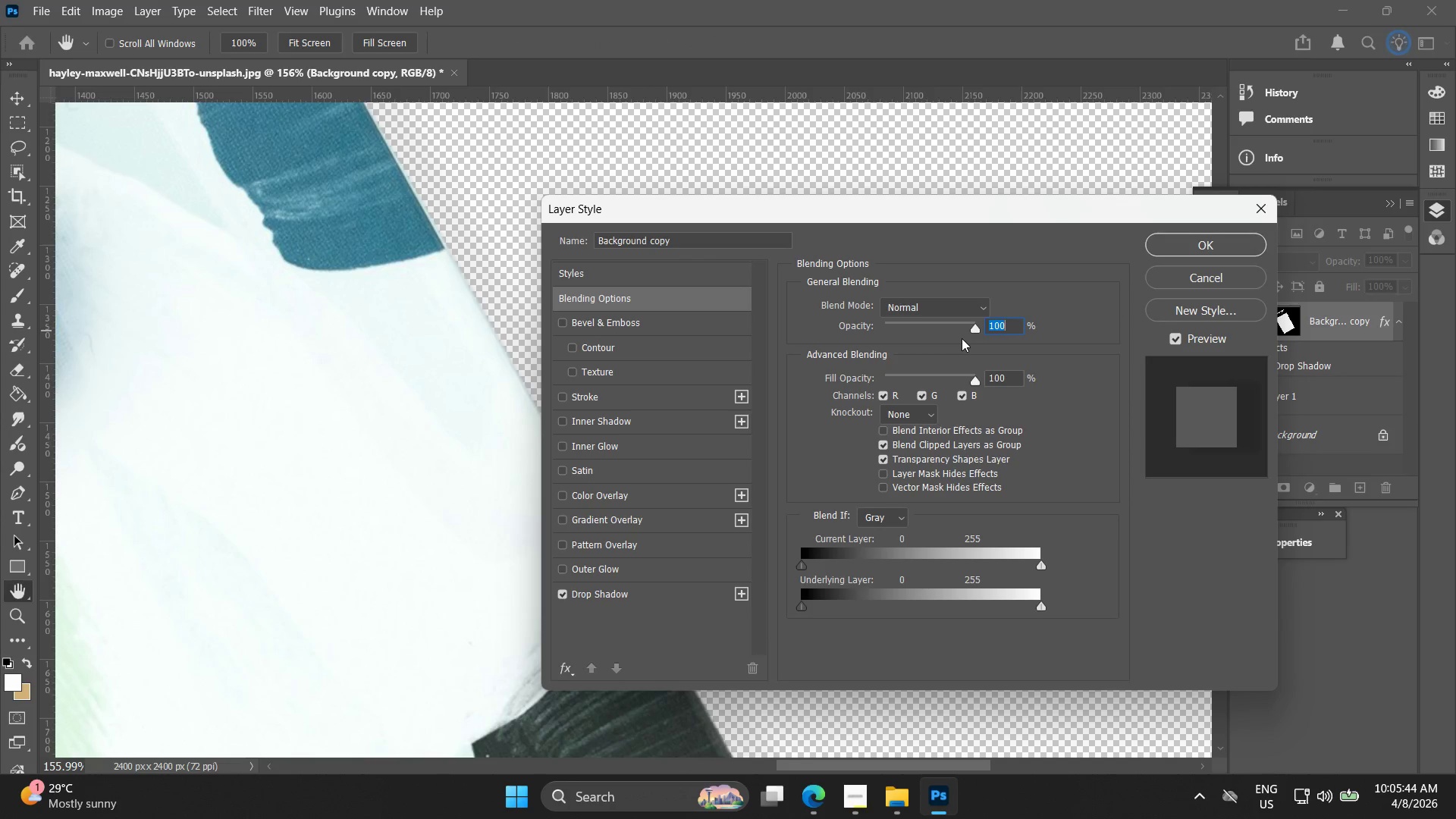 
left_click([1230, 275])
 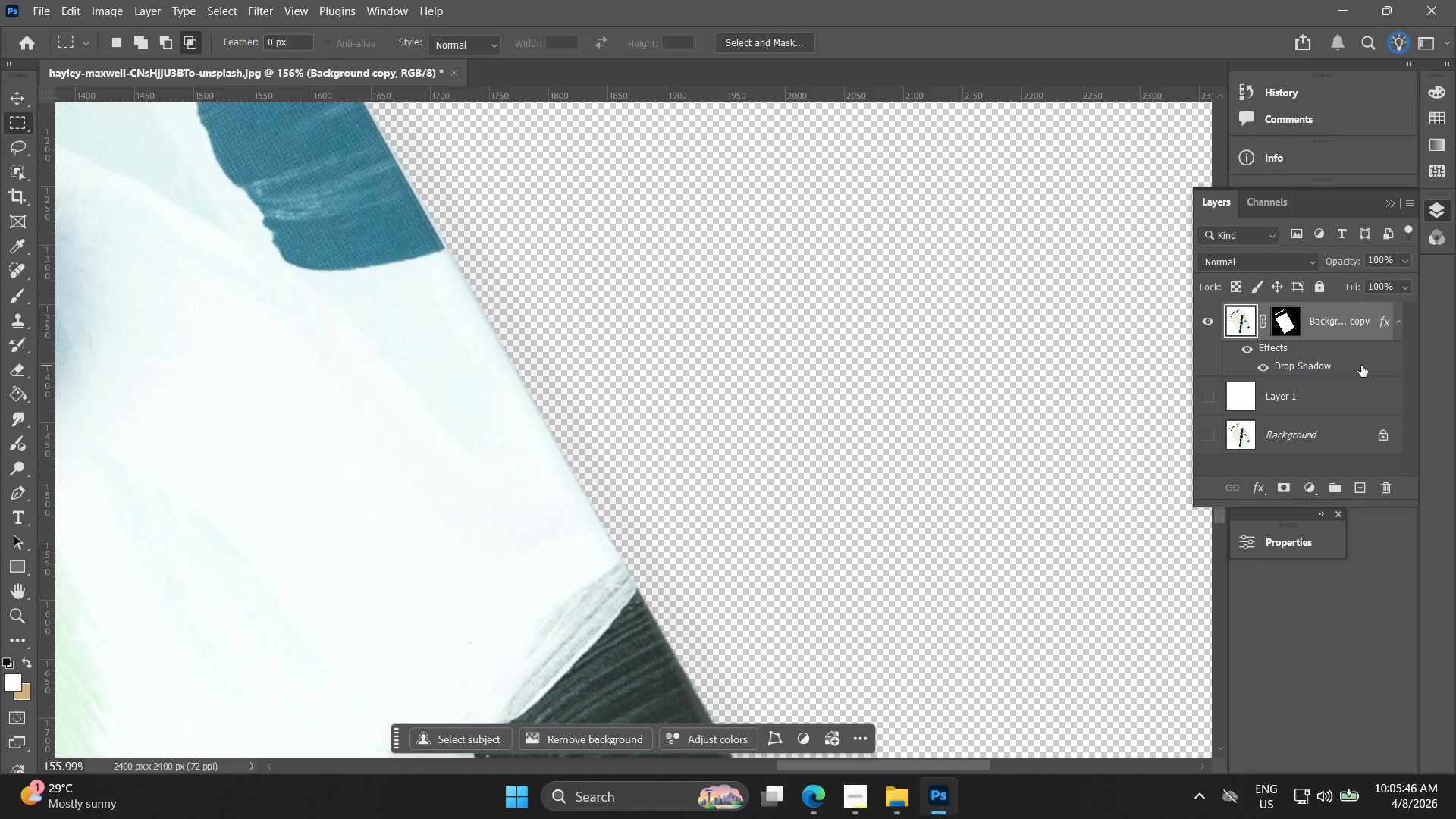 
double_click([1361, 365])
 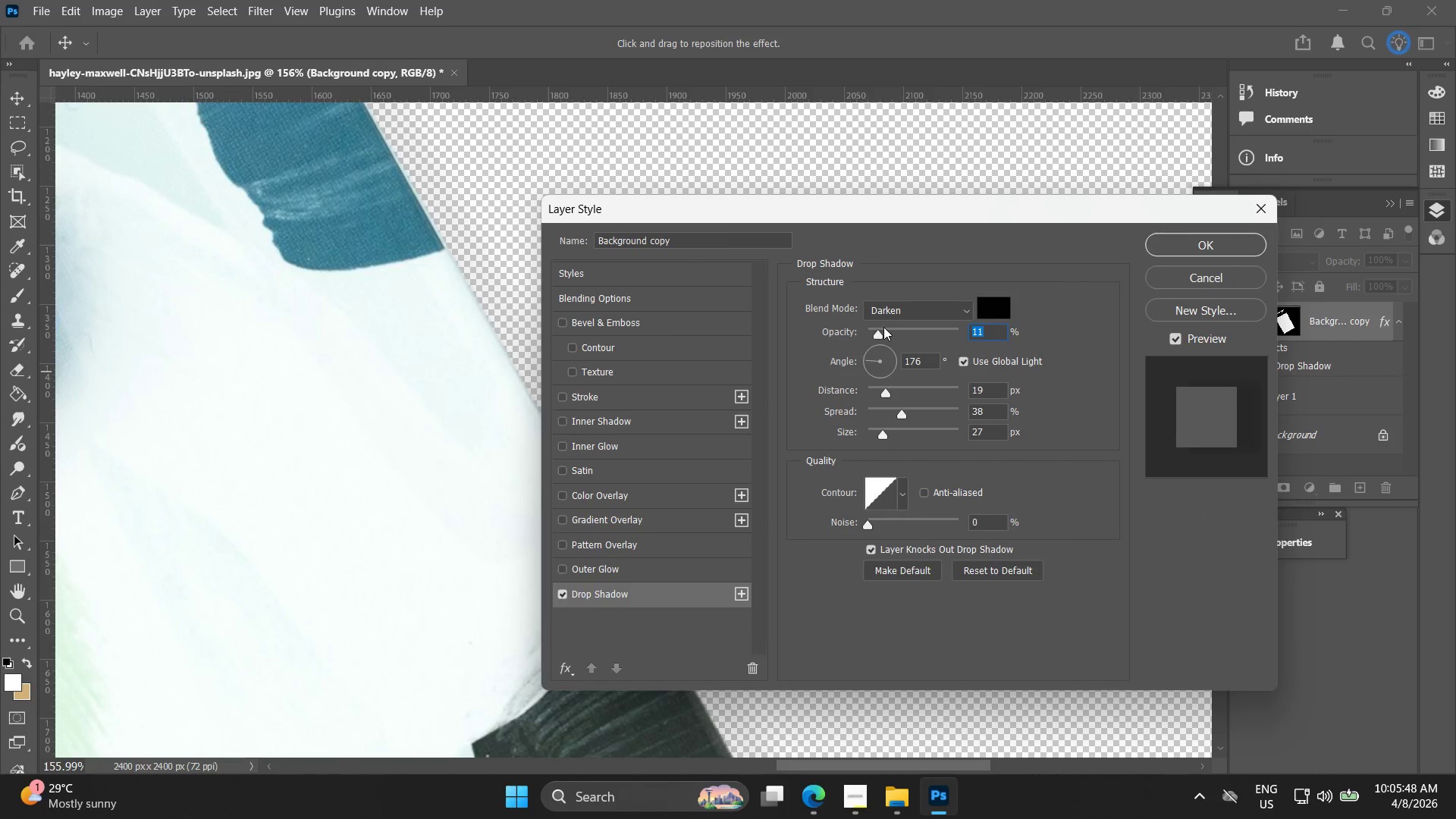 
left_click_drag(start_coordinate=[888, 337], to_coordinate=[898, 337])
 